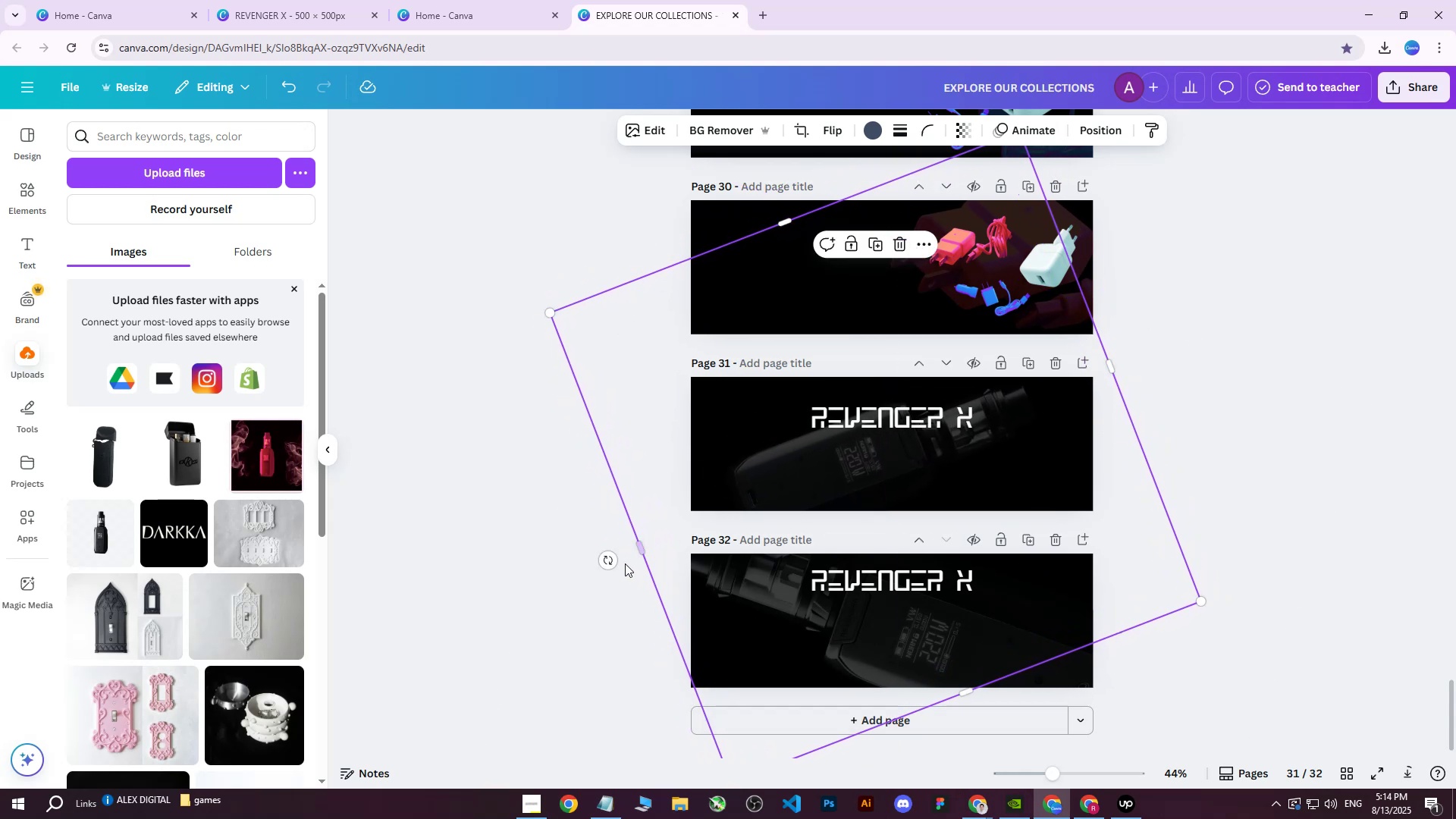 
left_click_drag(start_coordinate=[609, 561], to_coordinate=[620, 574])
 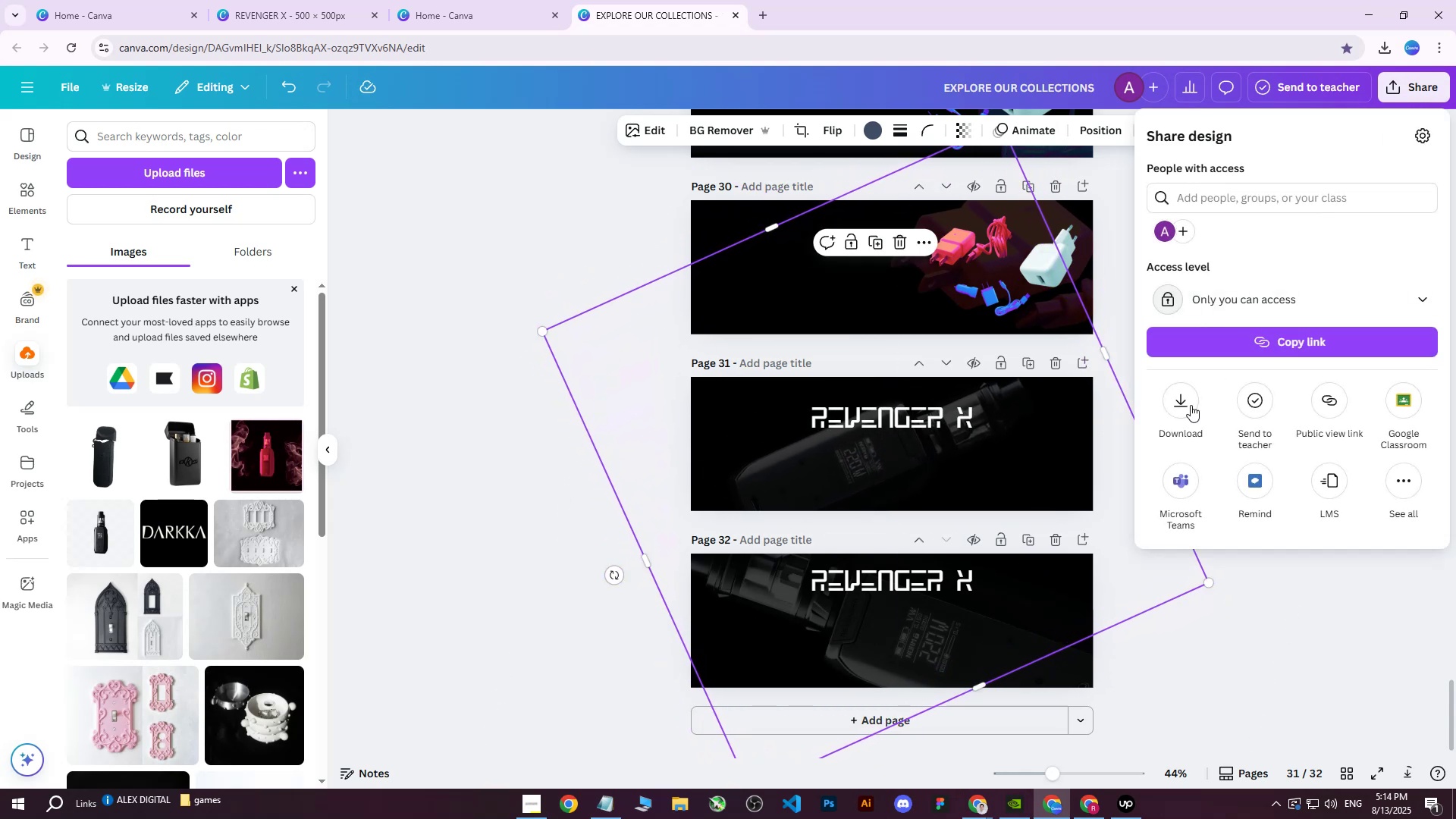 
double_click([1185, 411])
 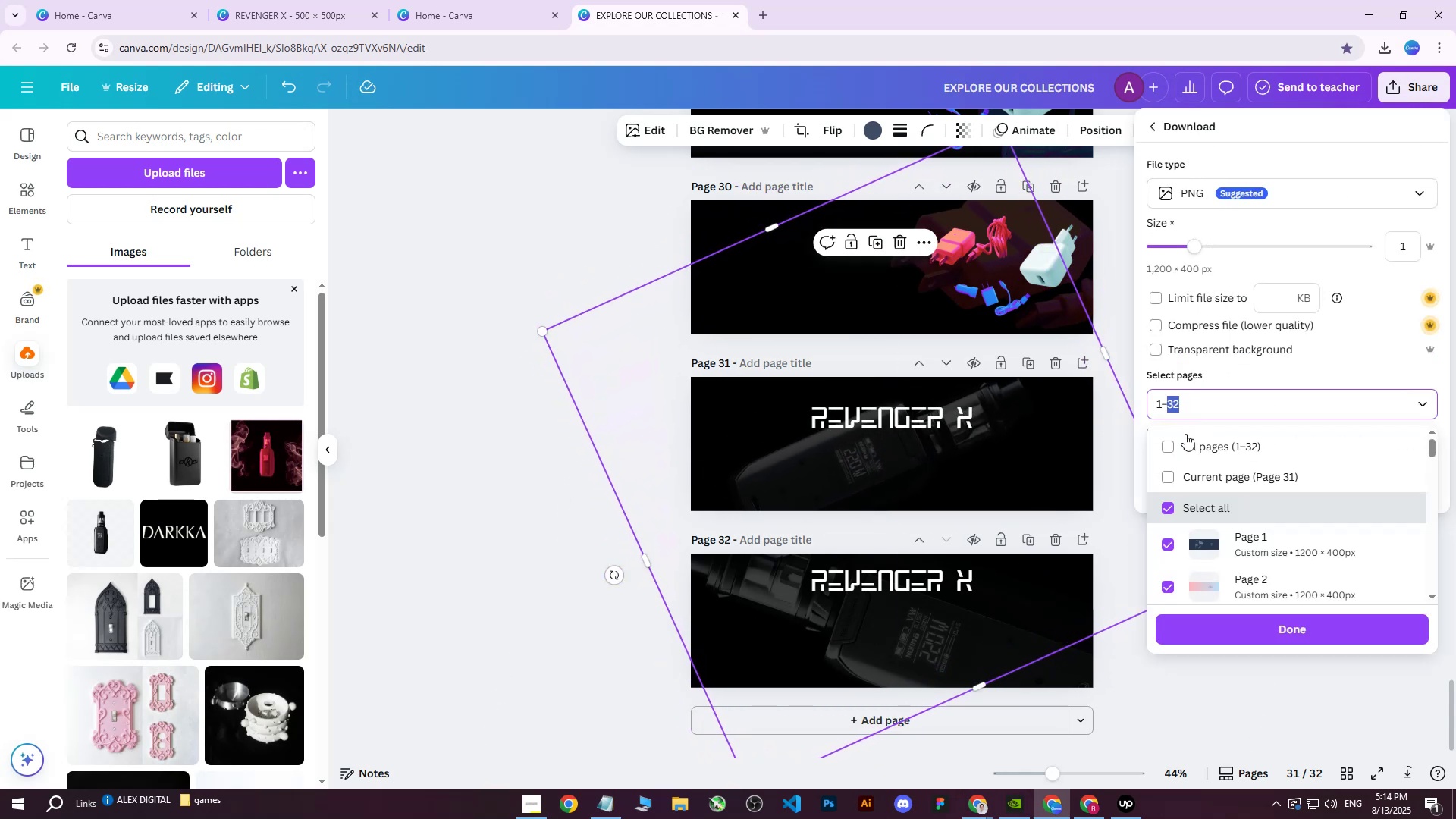 
triple_click([1185, 435])
 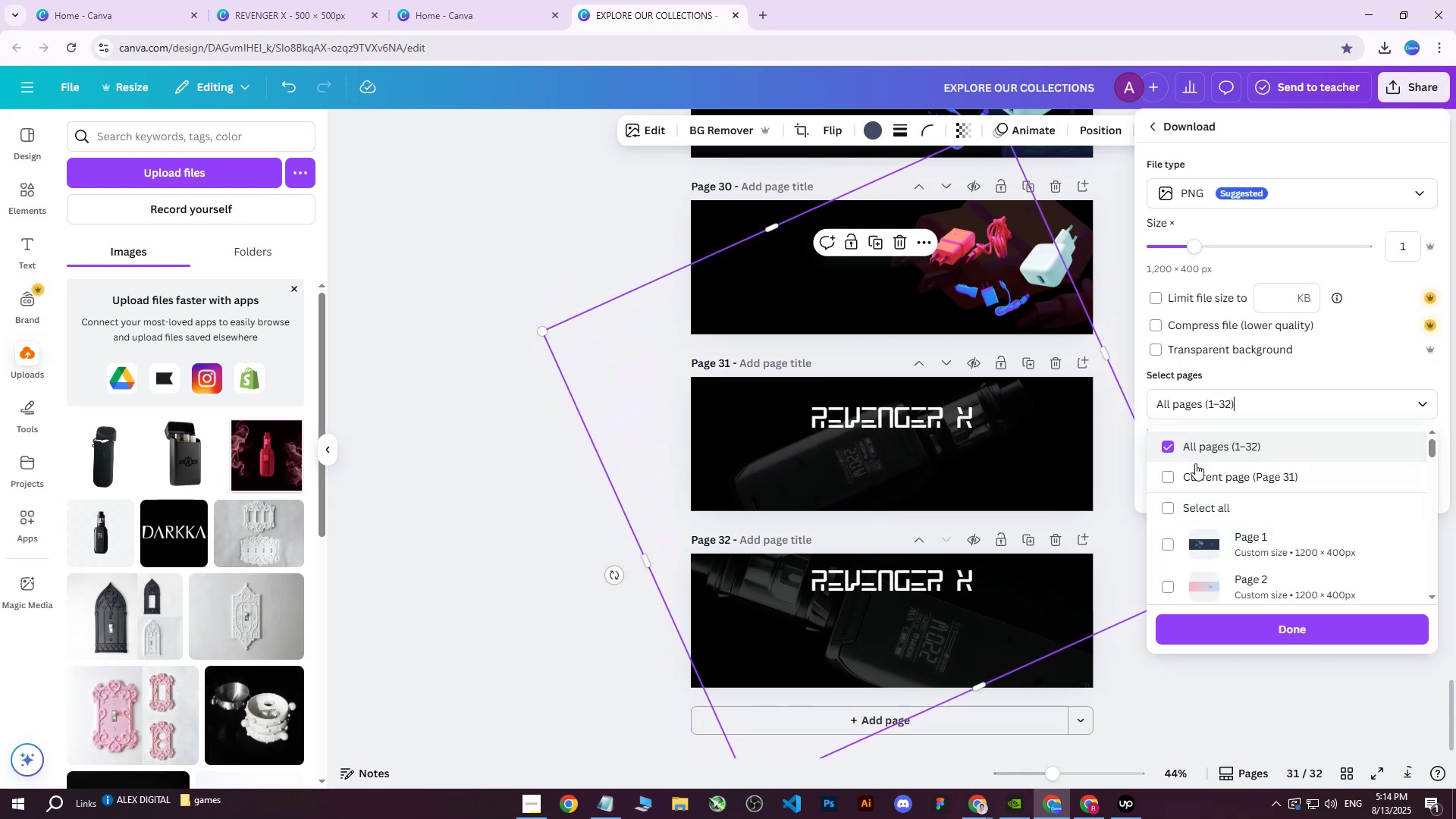 
triple_click([1195, 463])
 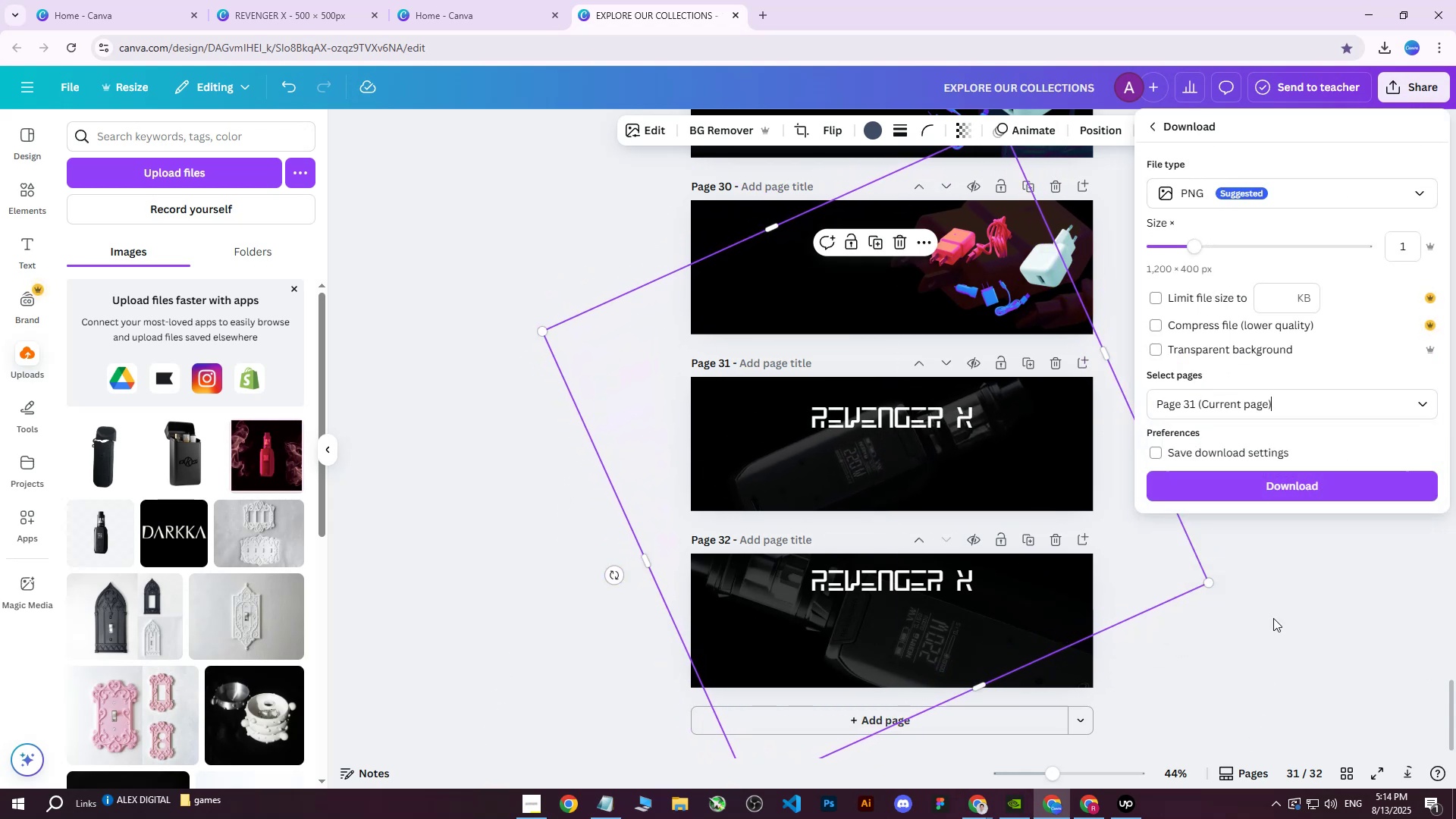 
double_click([1283, 507])
 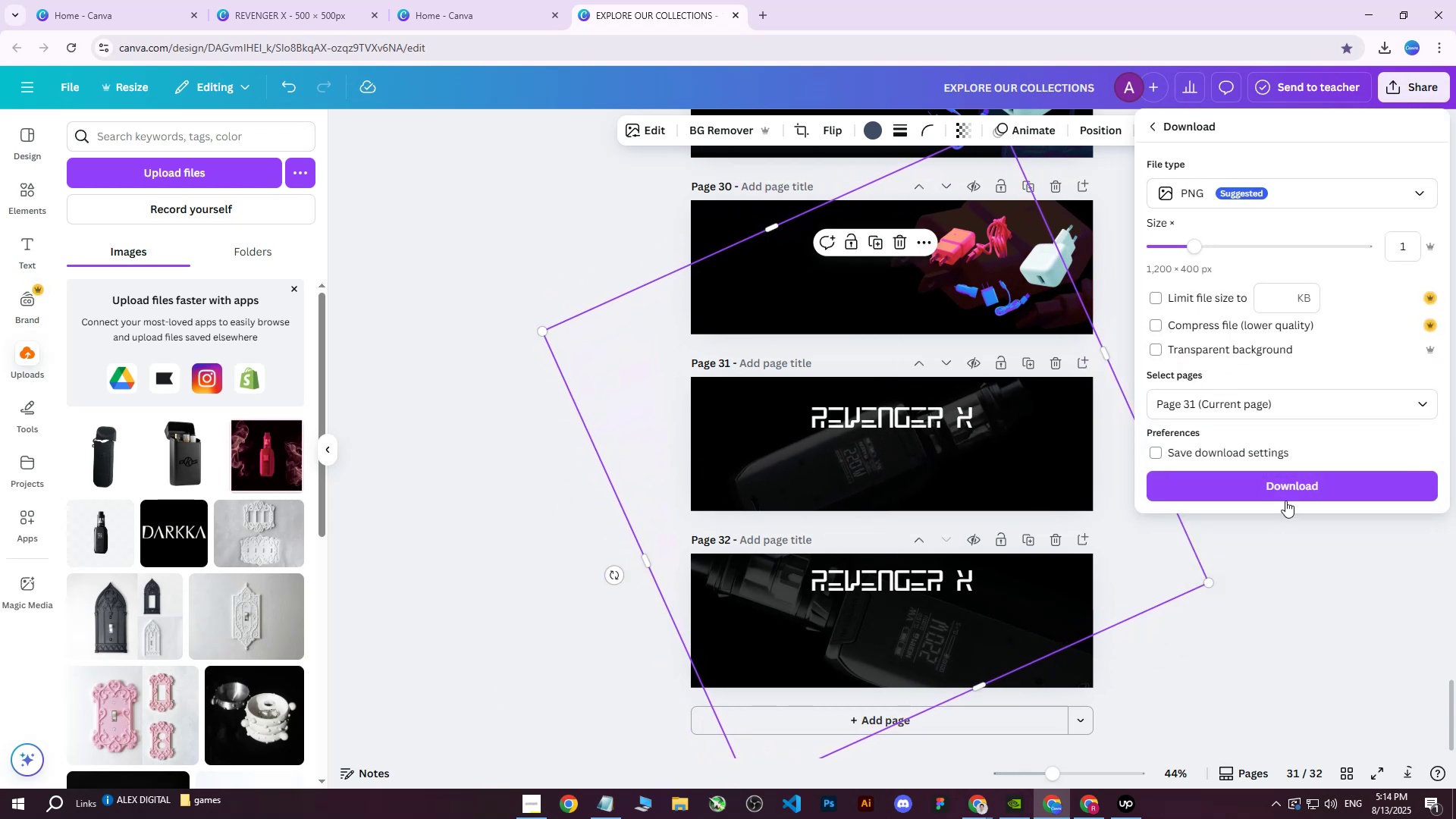 
triple_click([1285, 500])
 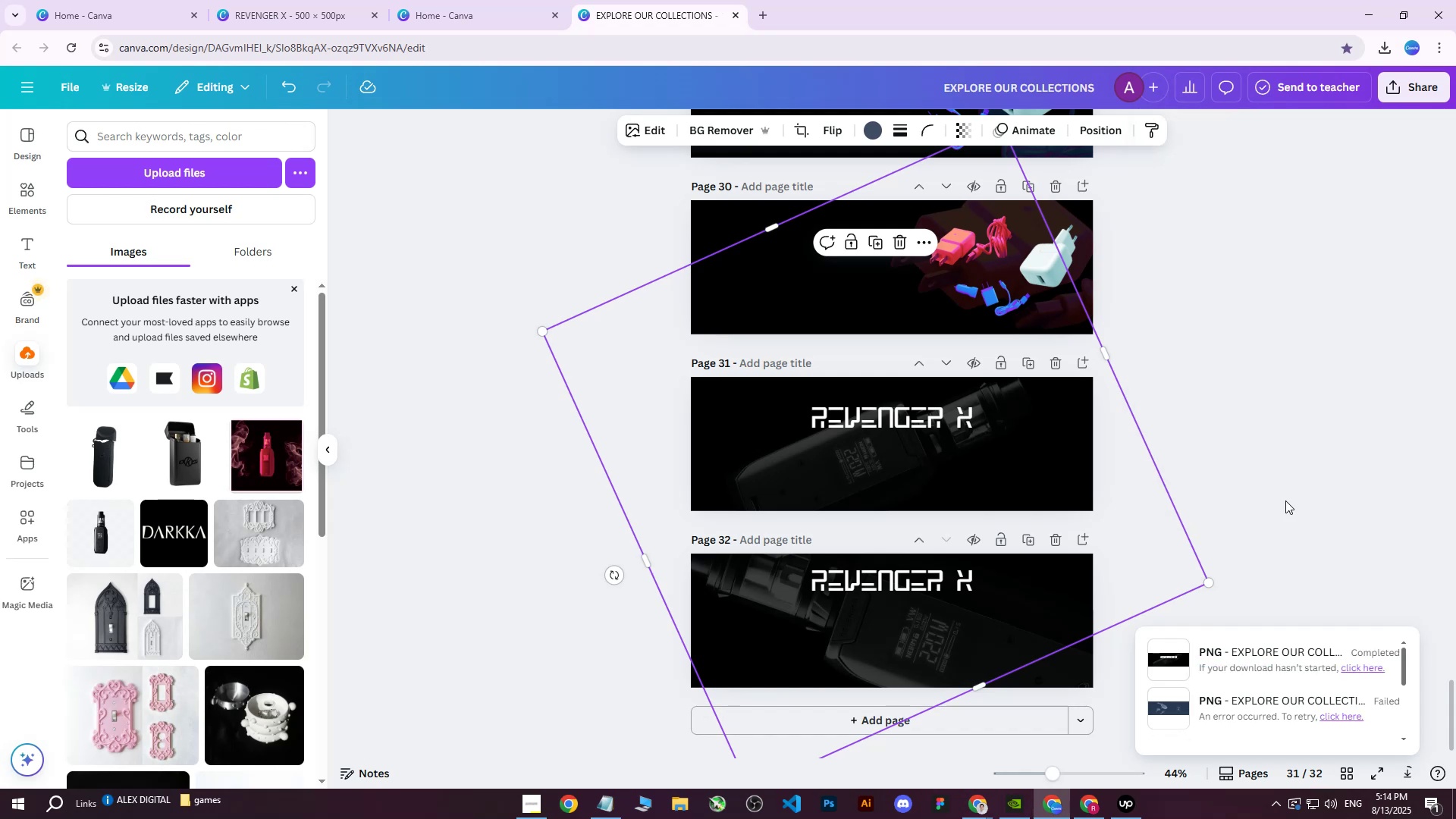 
left_click([268, 0])
 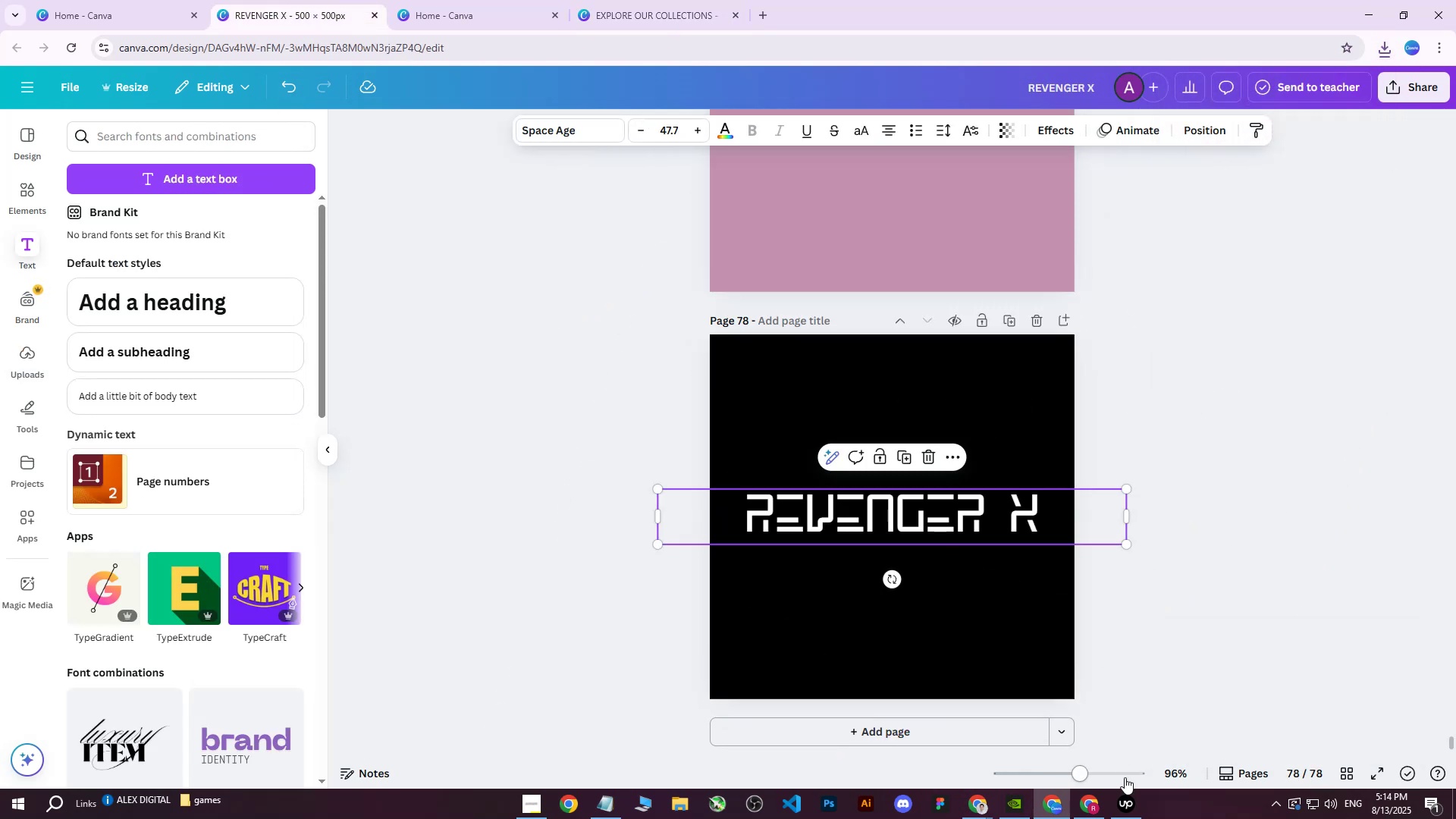 
left_click([1090, 801])
 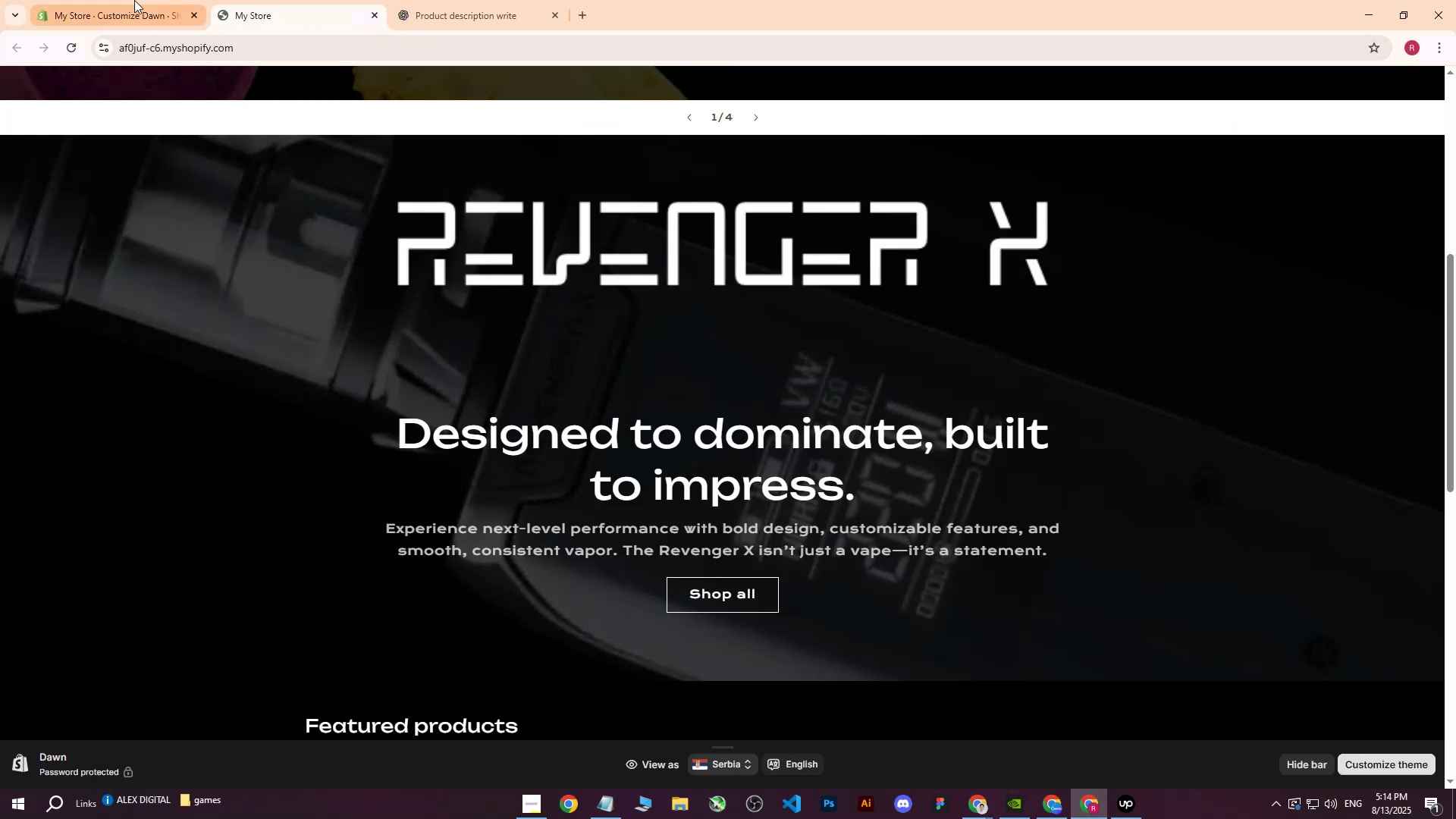 
left_click([134, 0])
 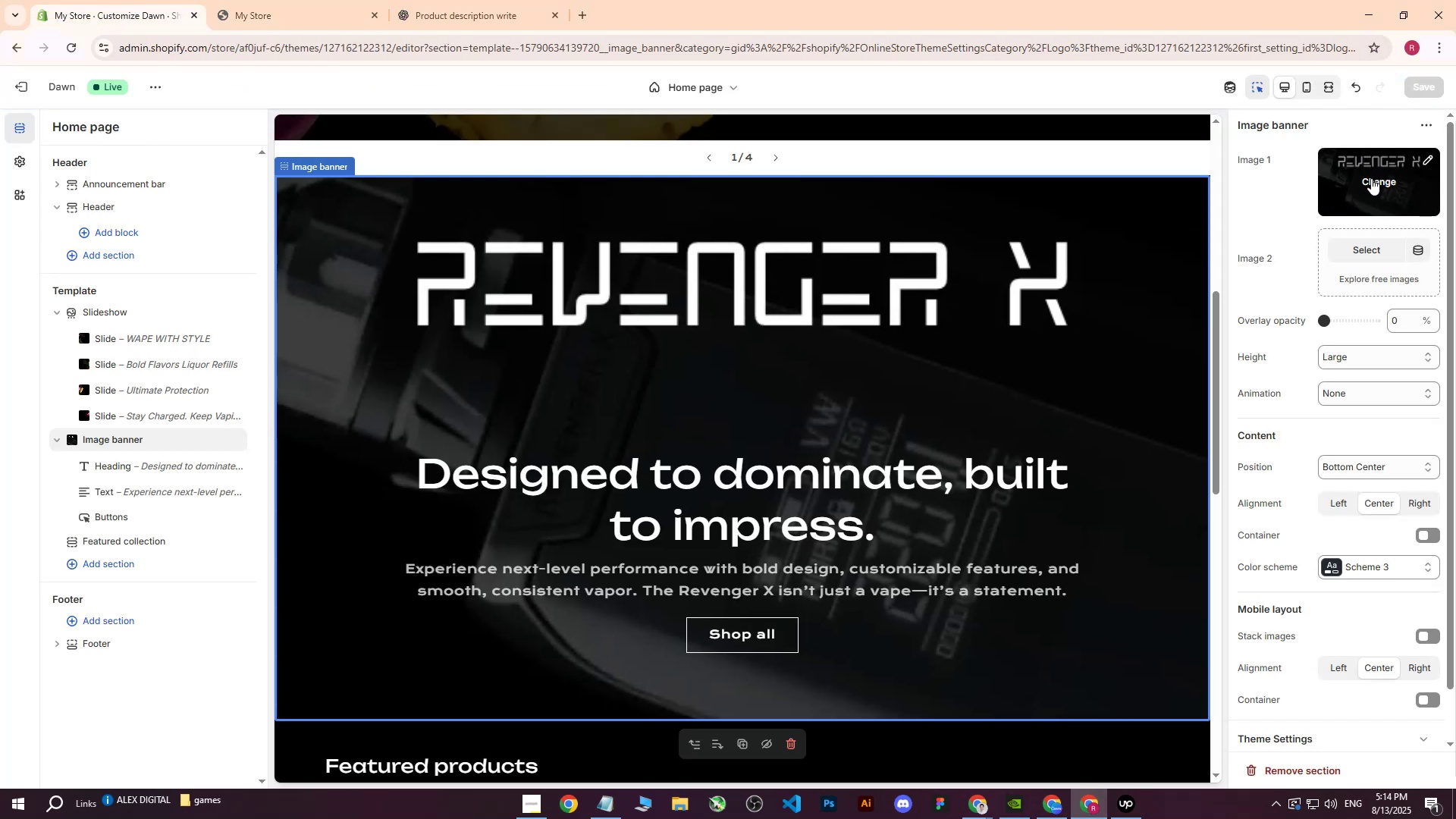 
left_click([1371, 178])
 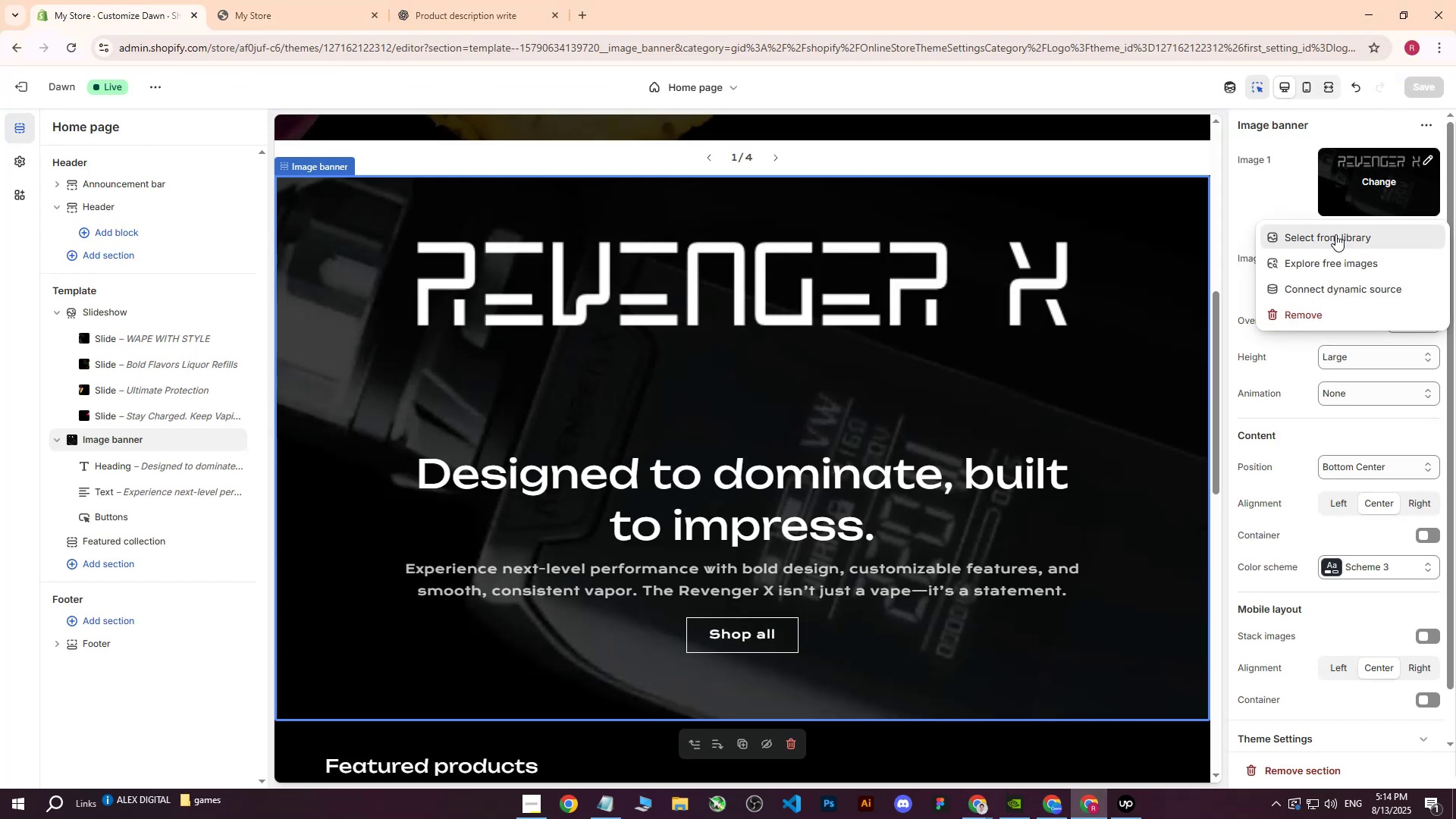 
left_click([1335, 234])
 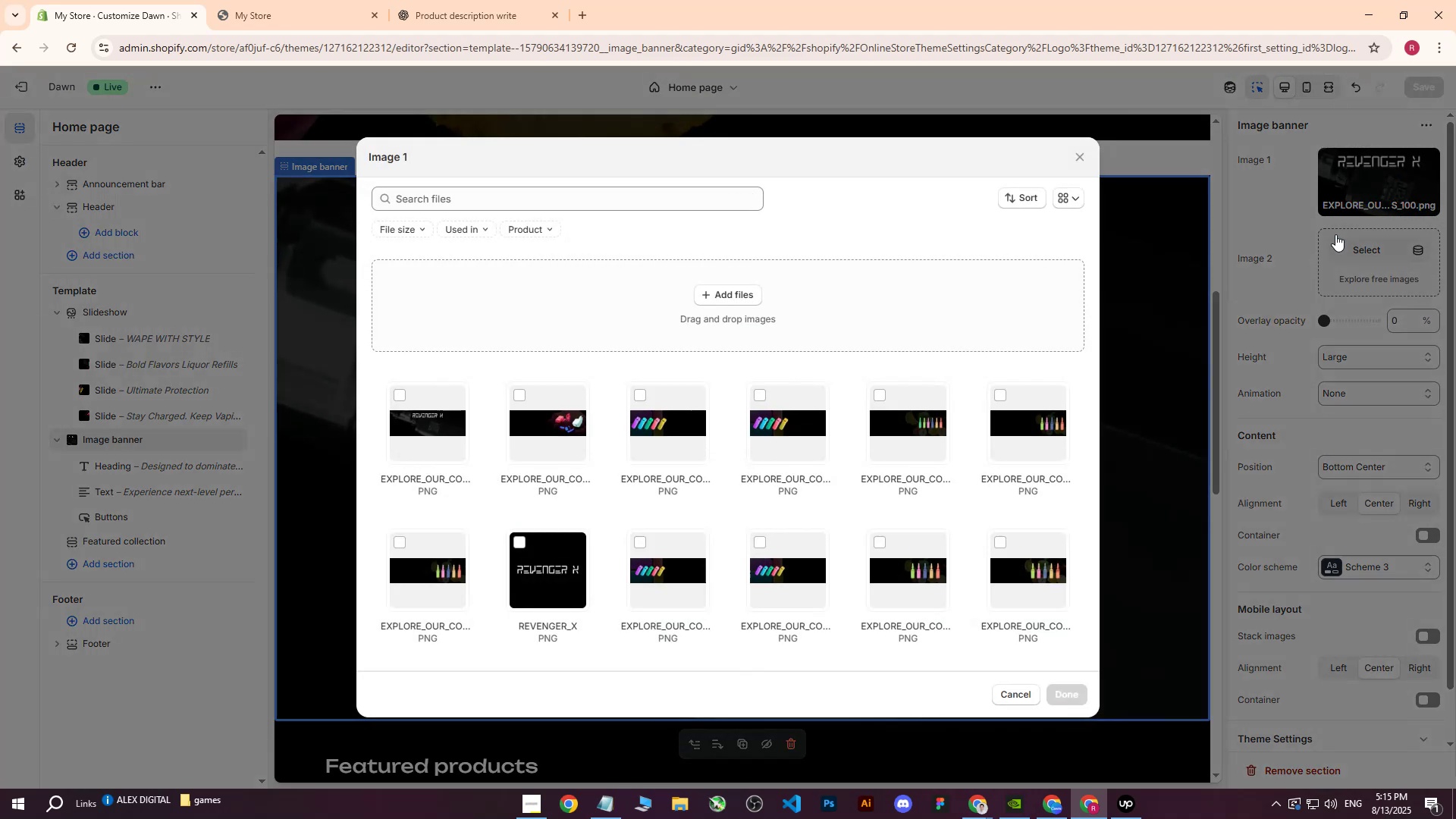 
wait(6.48)
 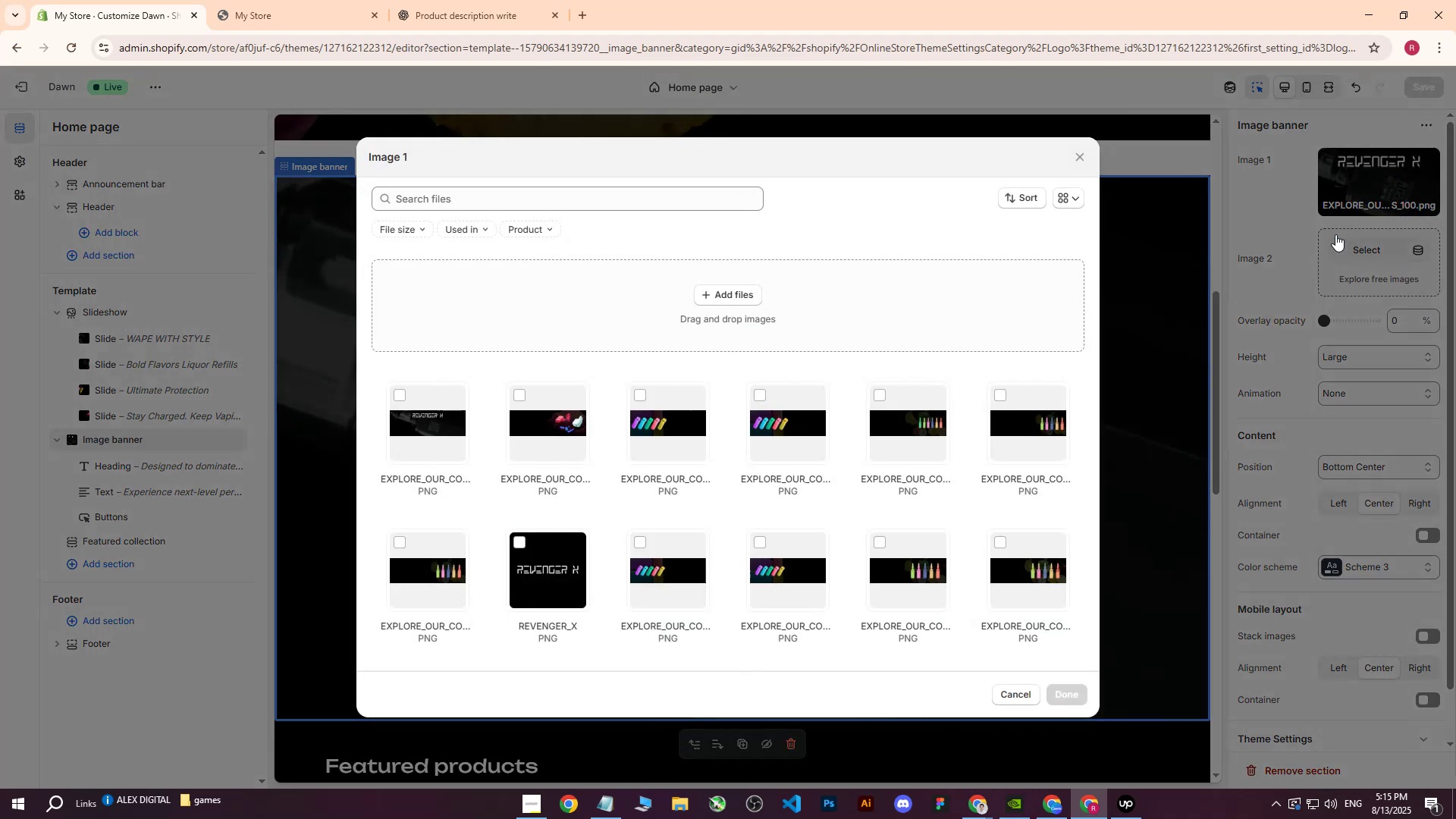 
left_click([422, 417])
 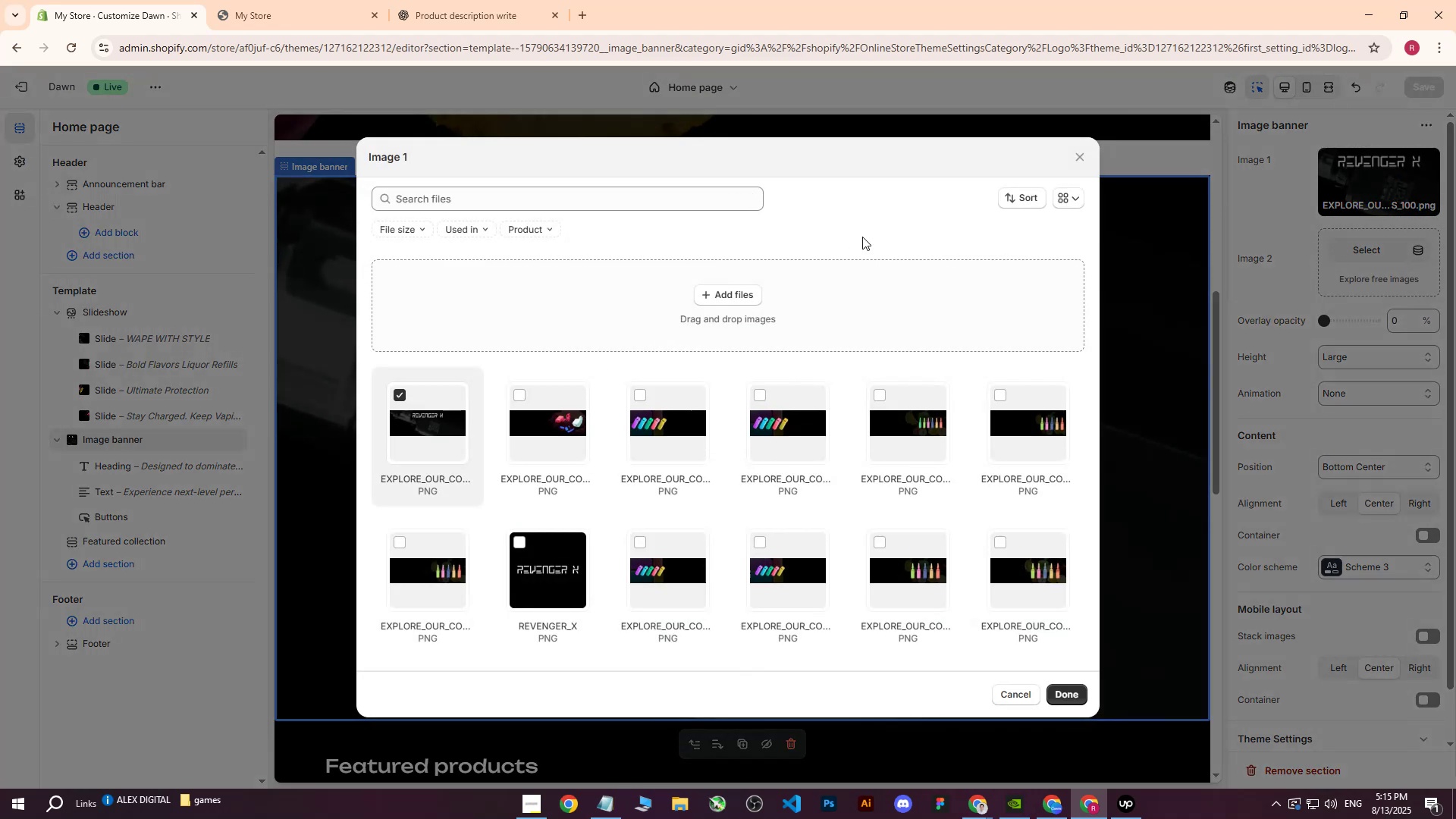 
left_click([742, 296])
 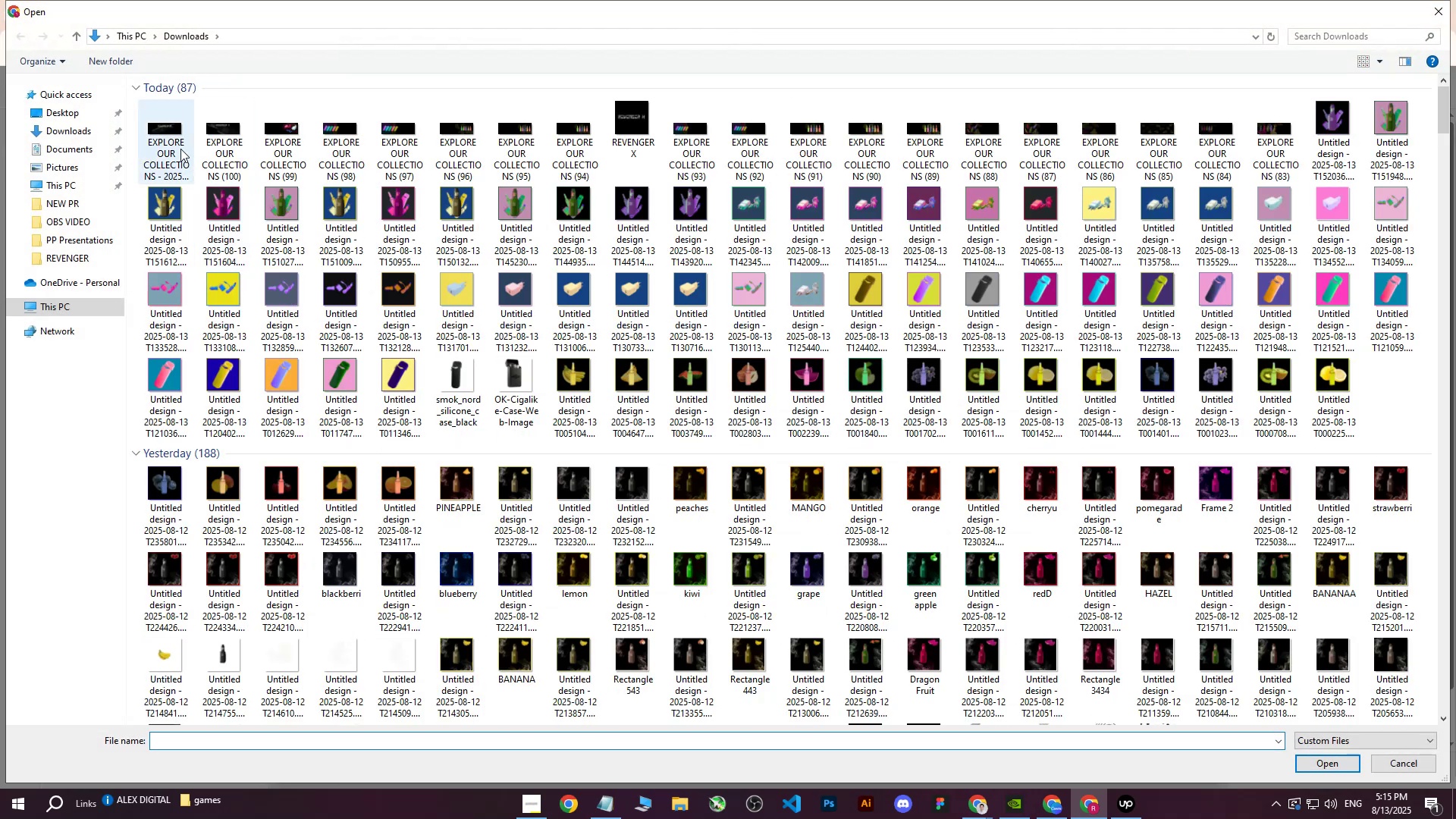 
left_click([162, 133])
 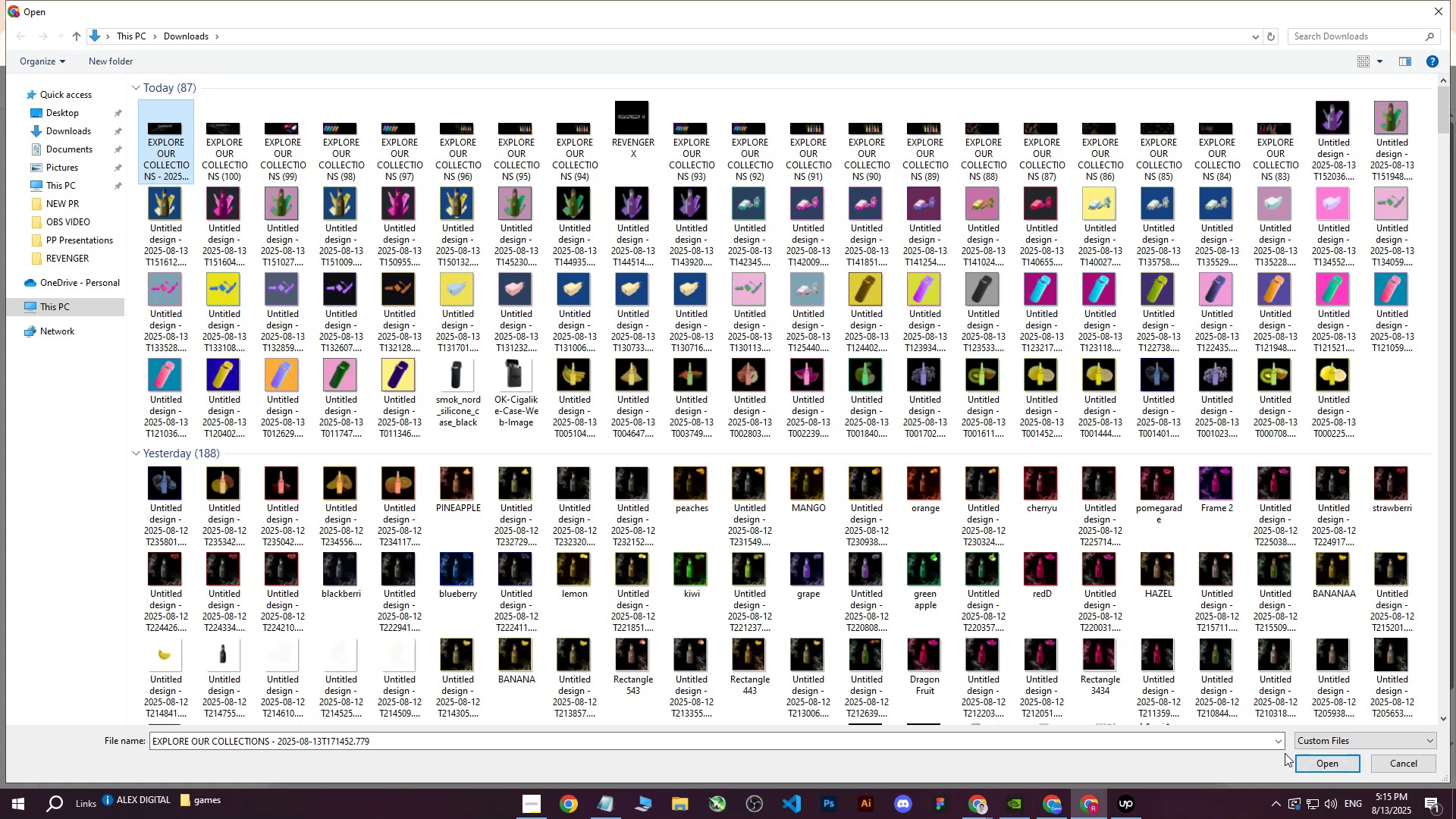 
left_click([1320, 758])
 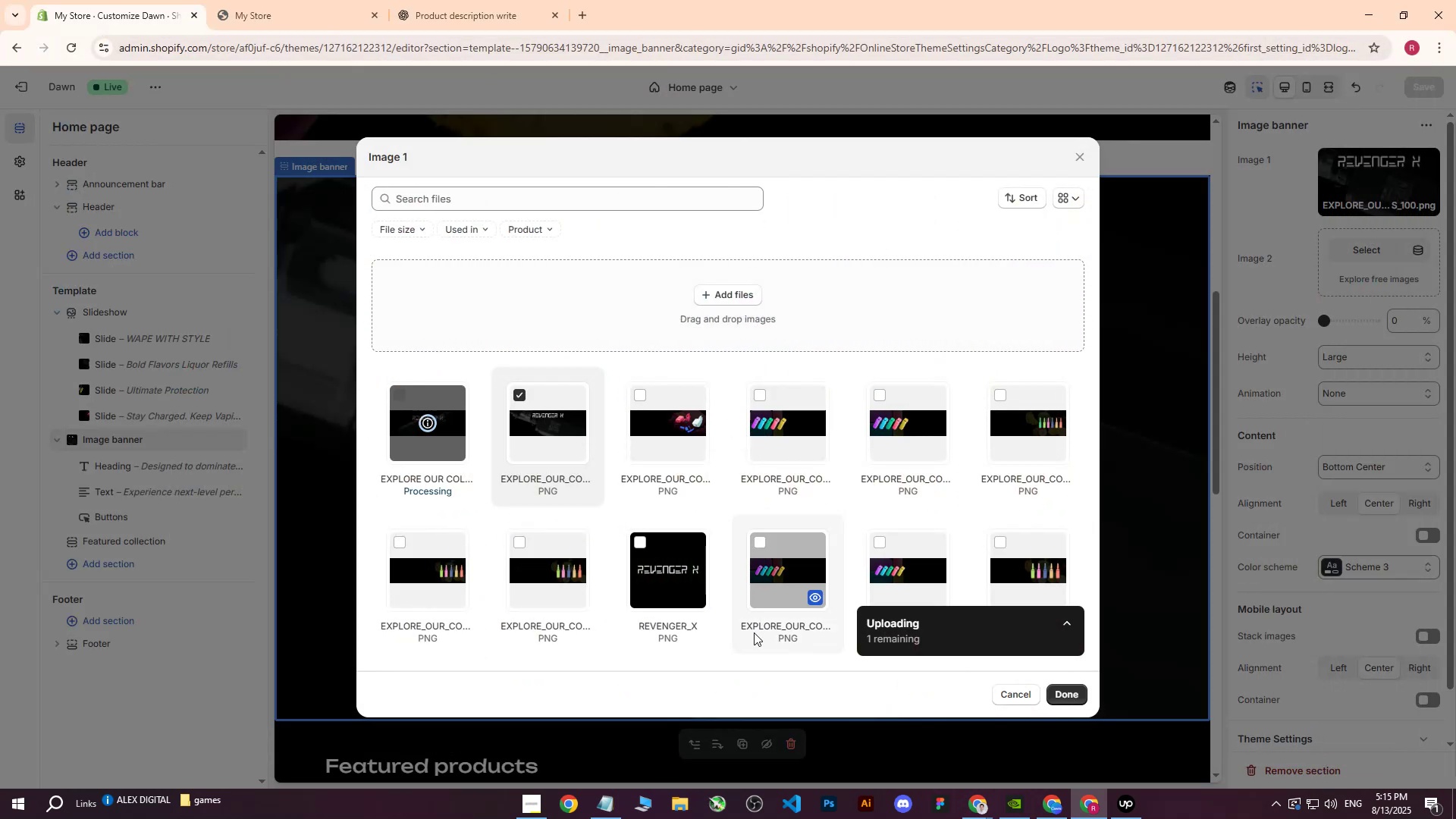 
mouse_move([743, 601])
 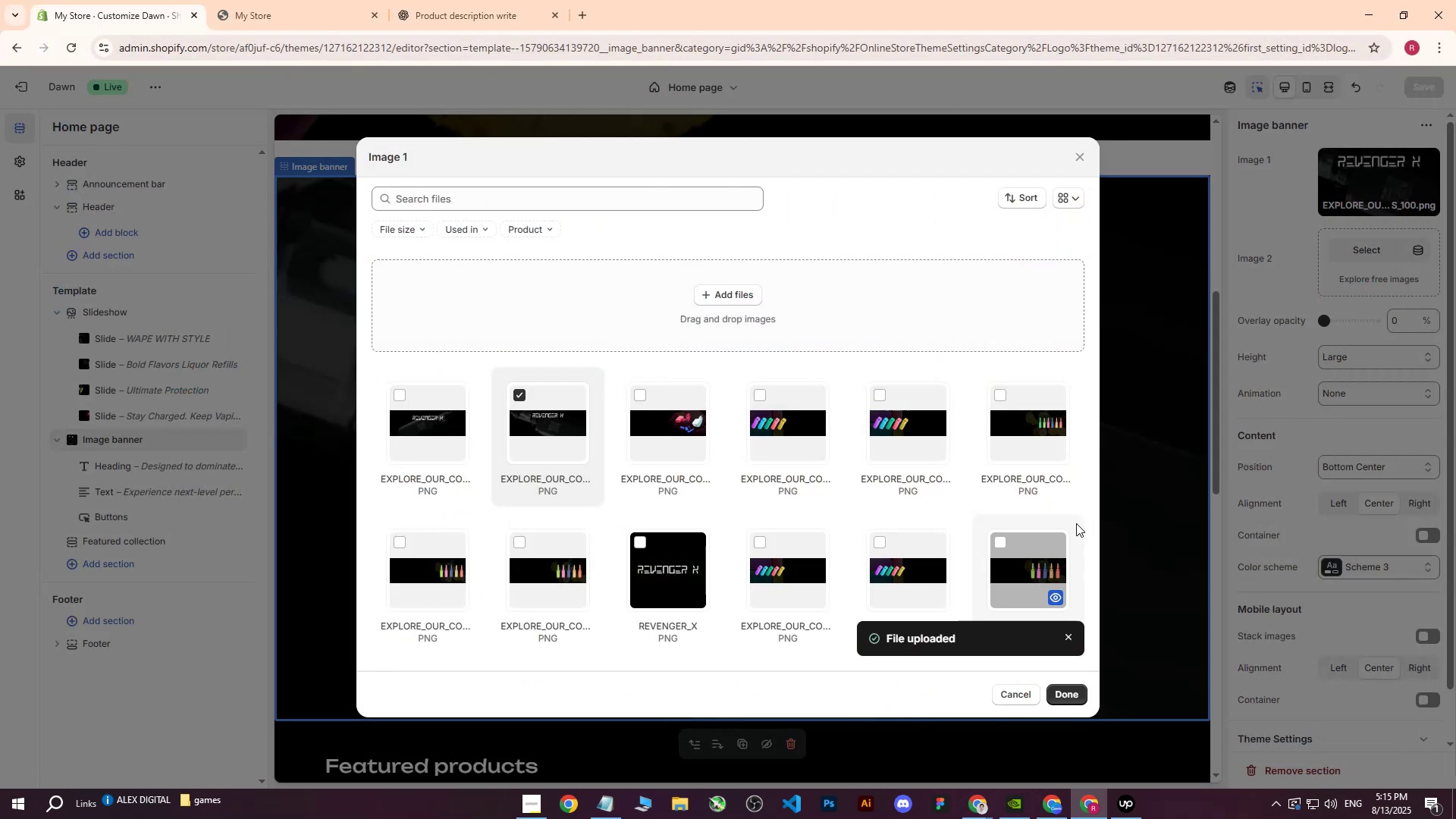 
left_click([1064, 690])
 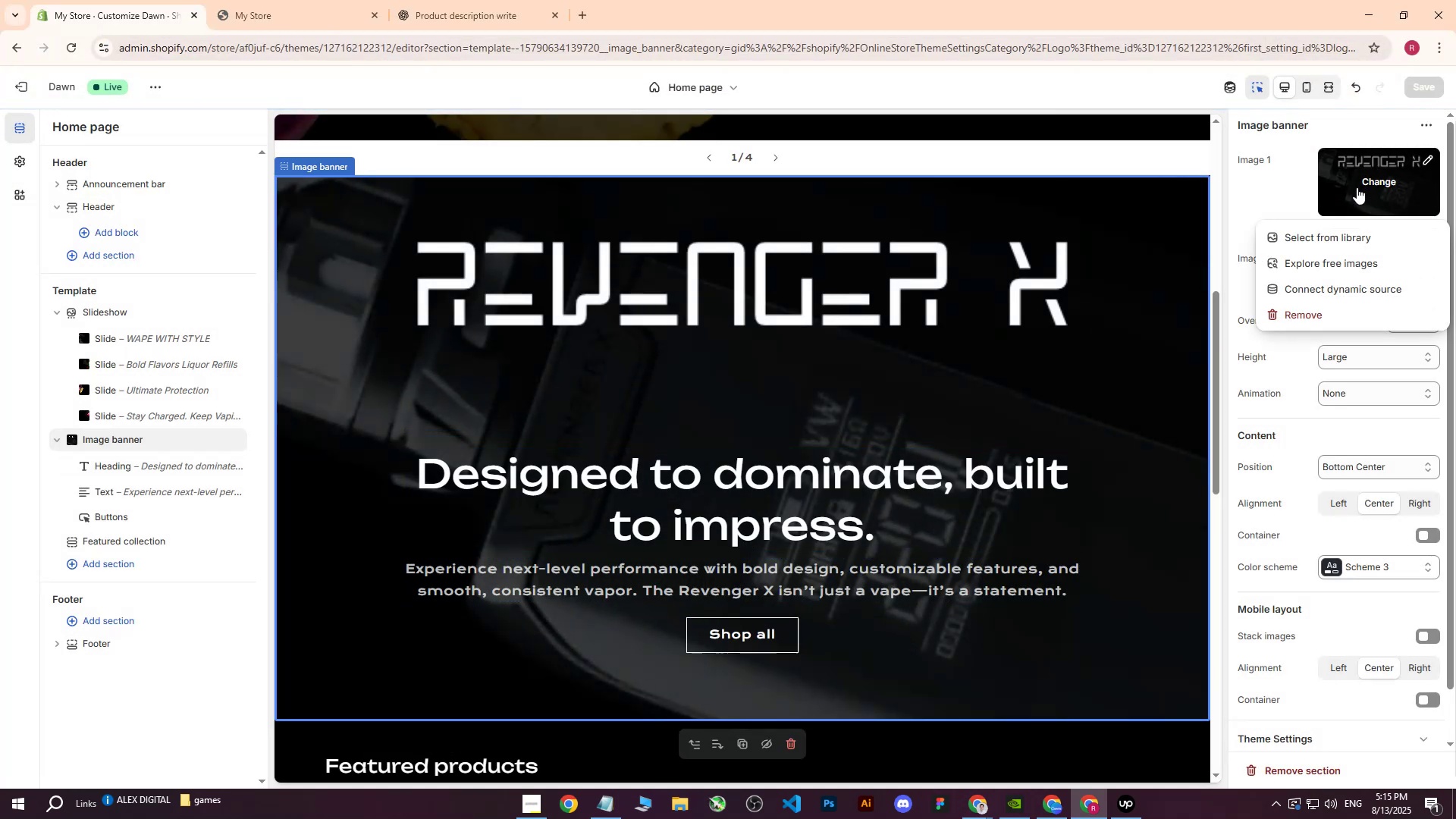 
left_click([1285, 234])
 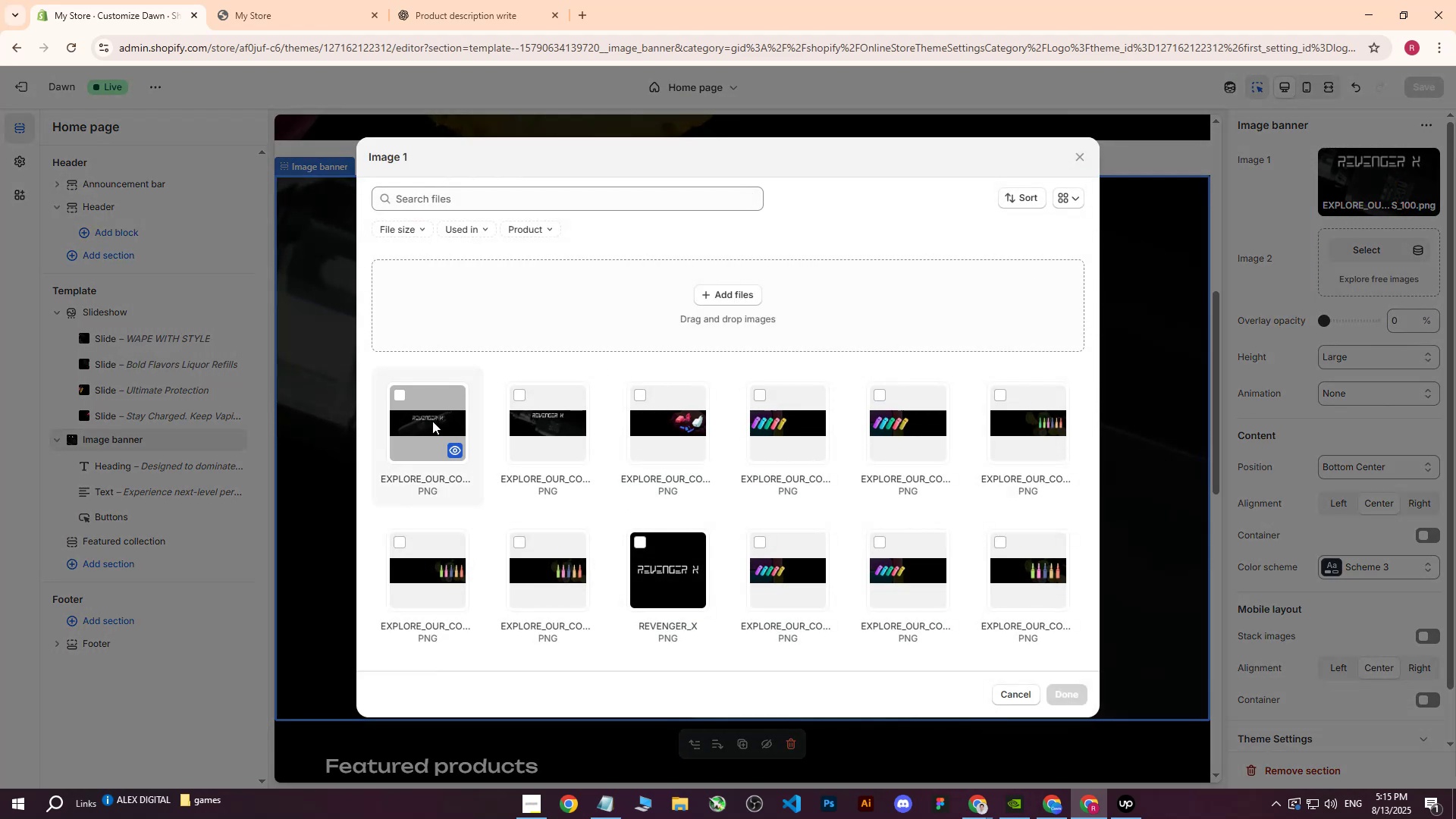 
left_click([403, 401])
 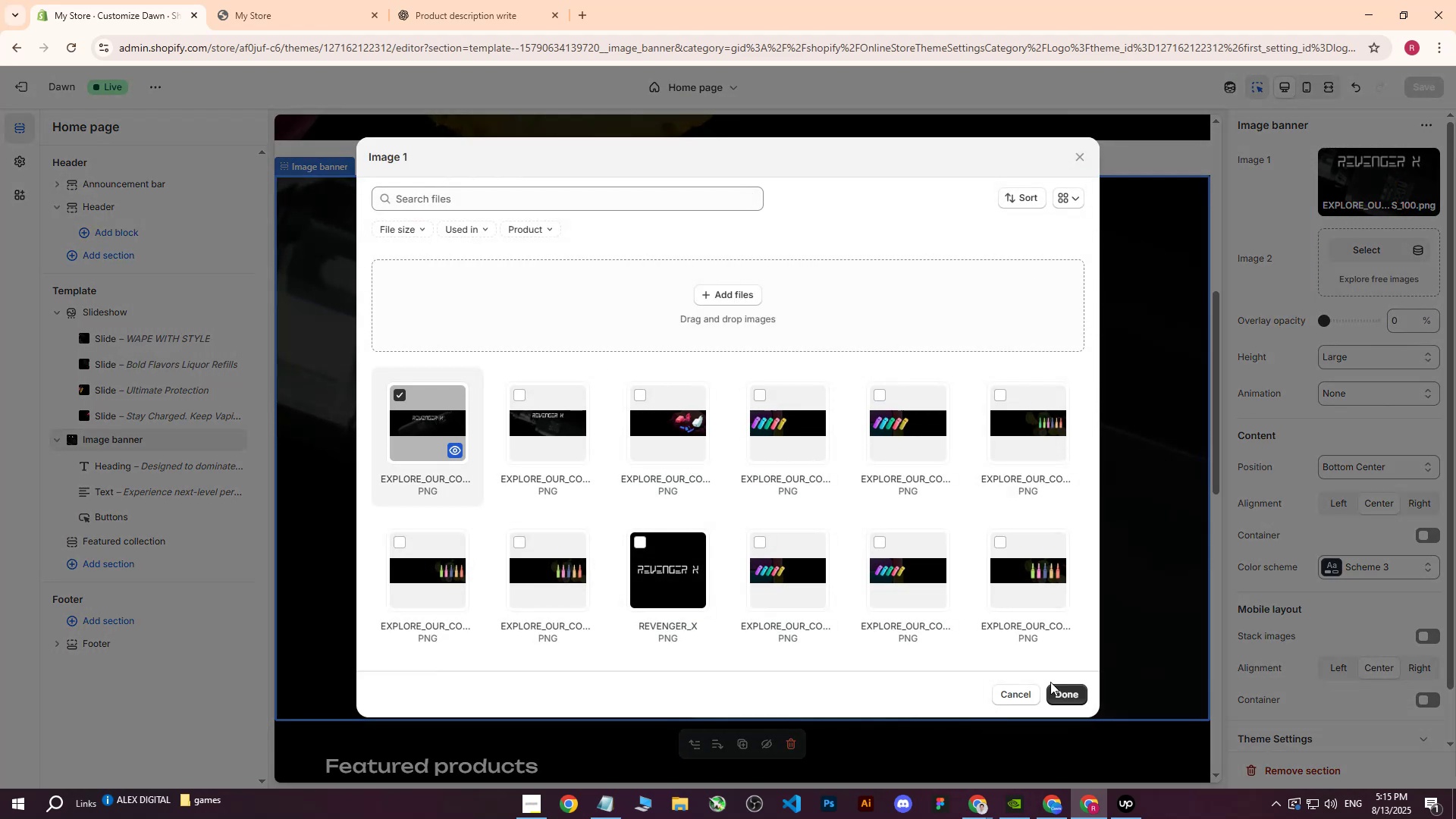 
left_click([1066, 695])
 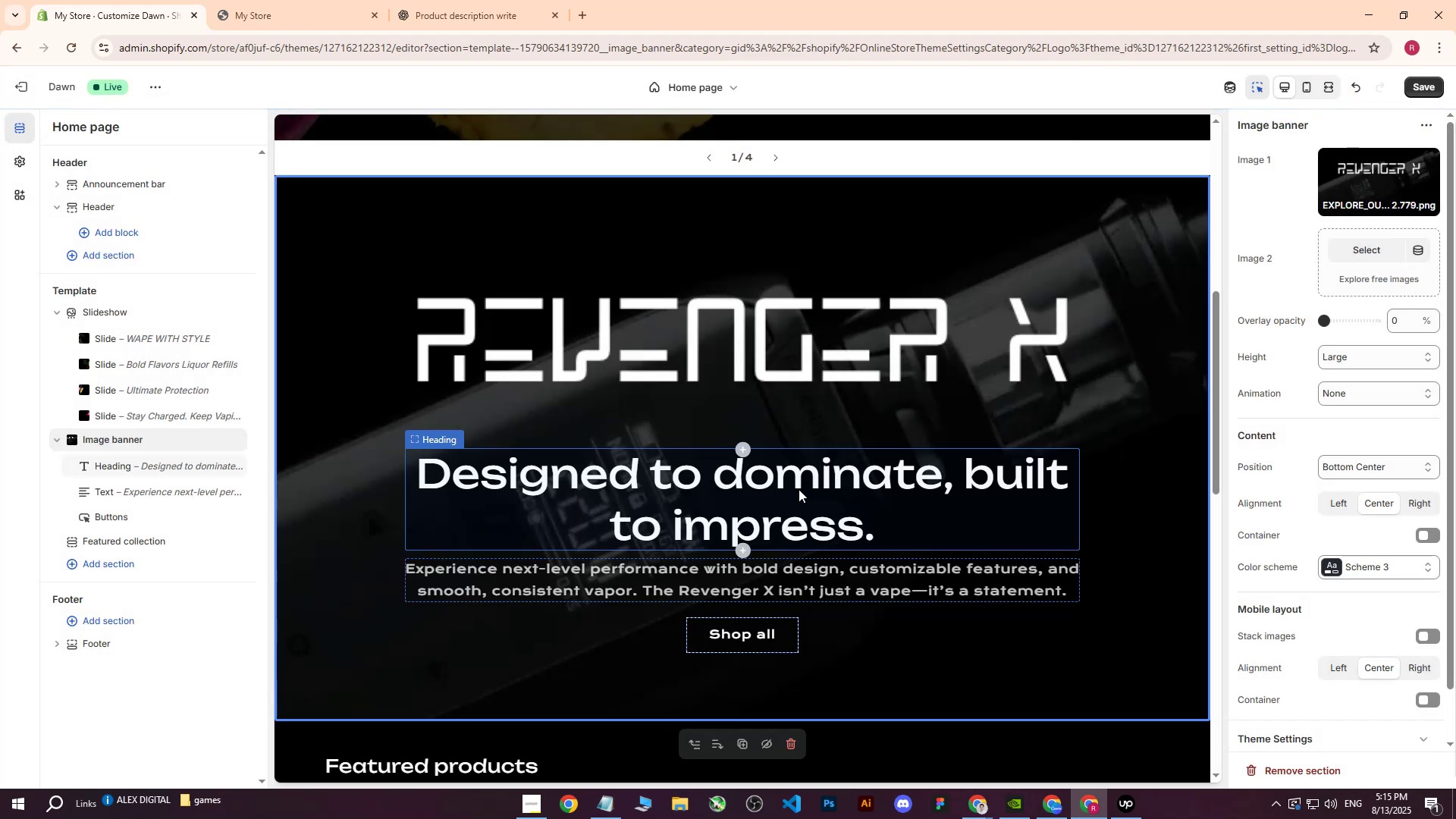 
left_click([1417, 86])
 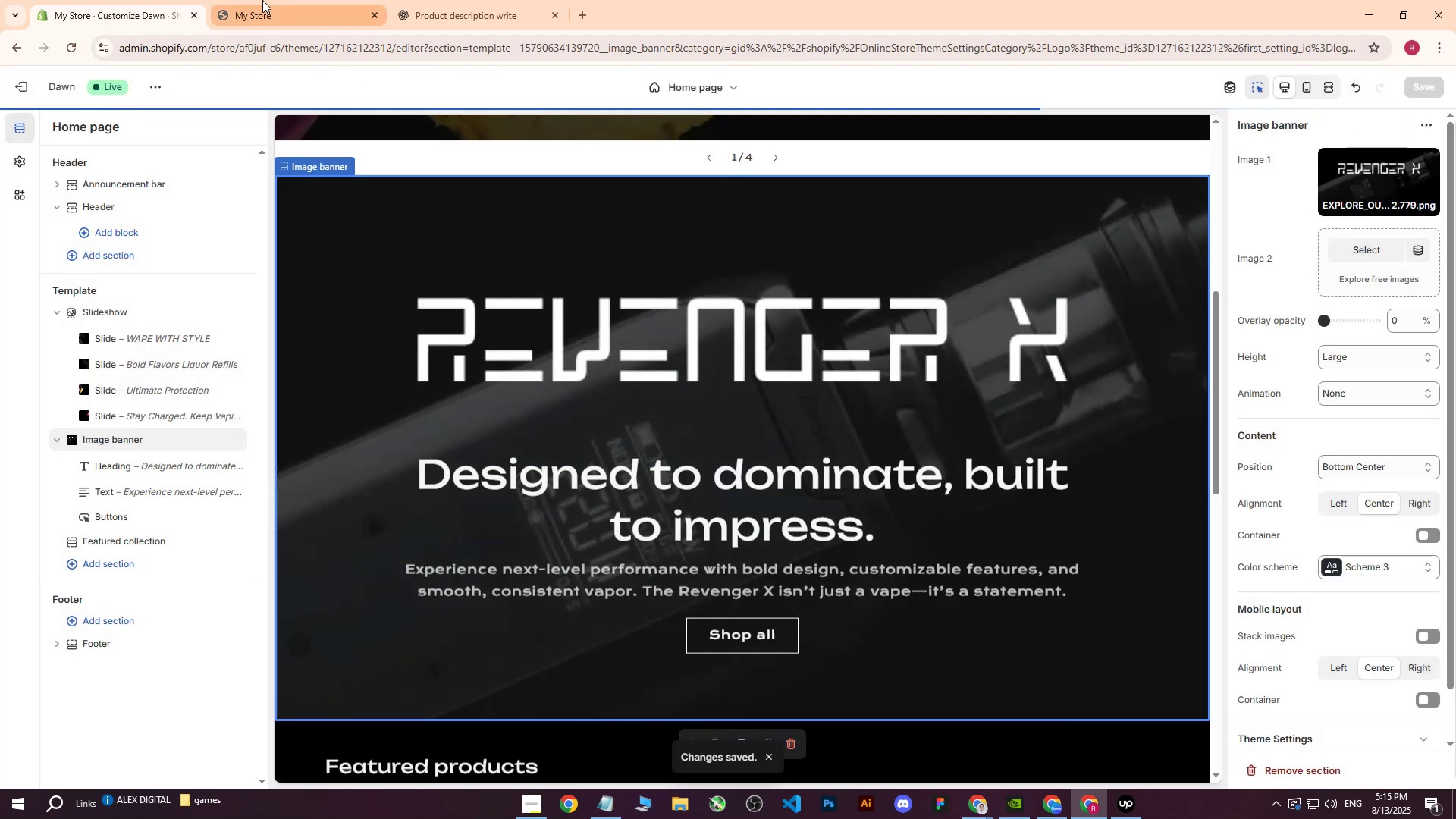 
left_click([262, 0])
 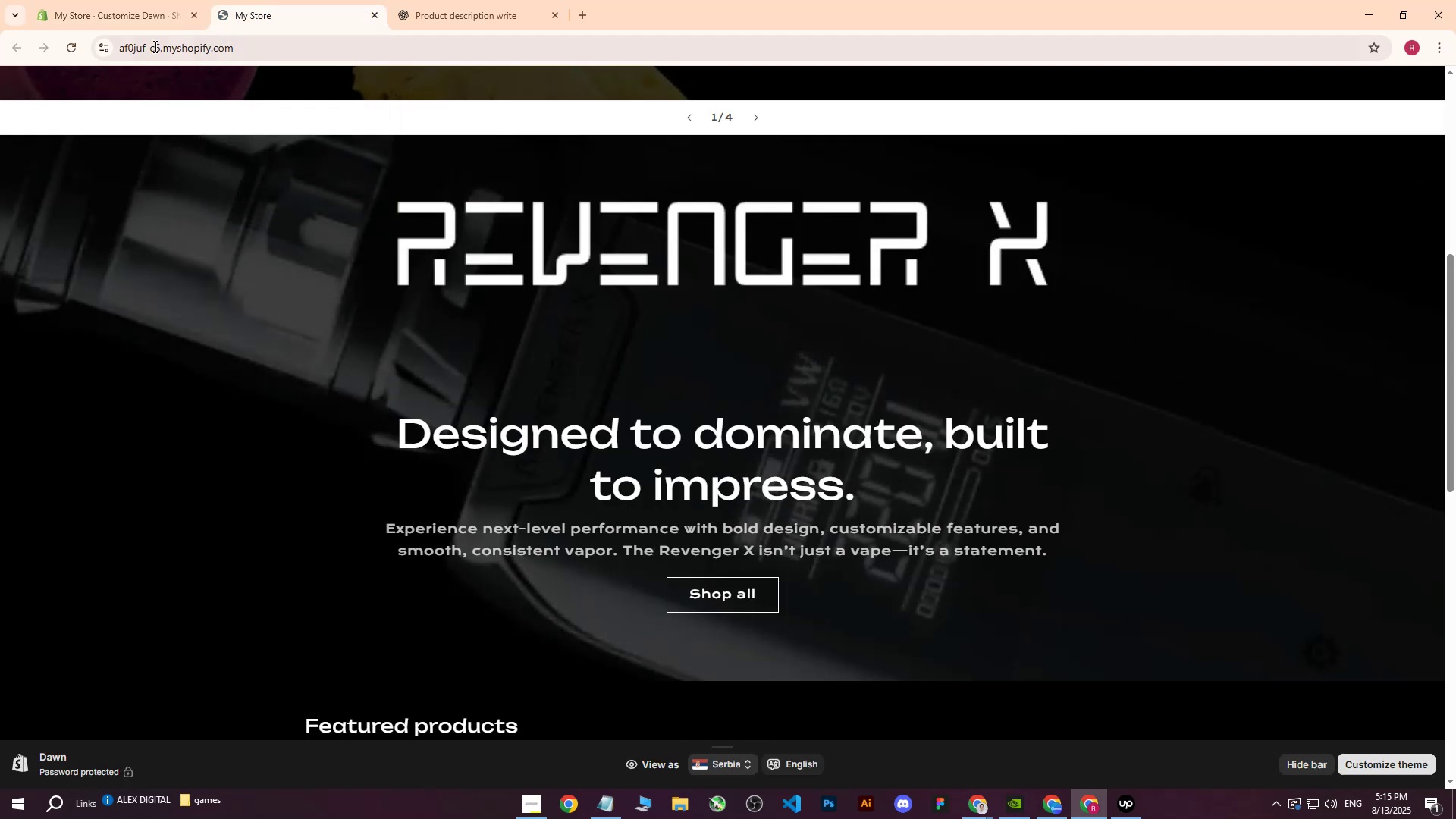 
left_click([77, 43])
 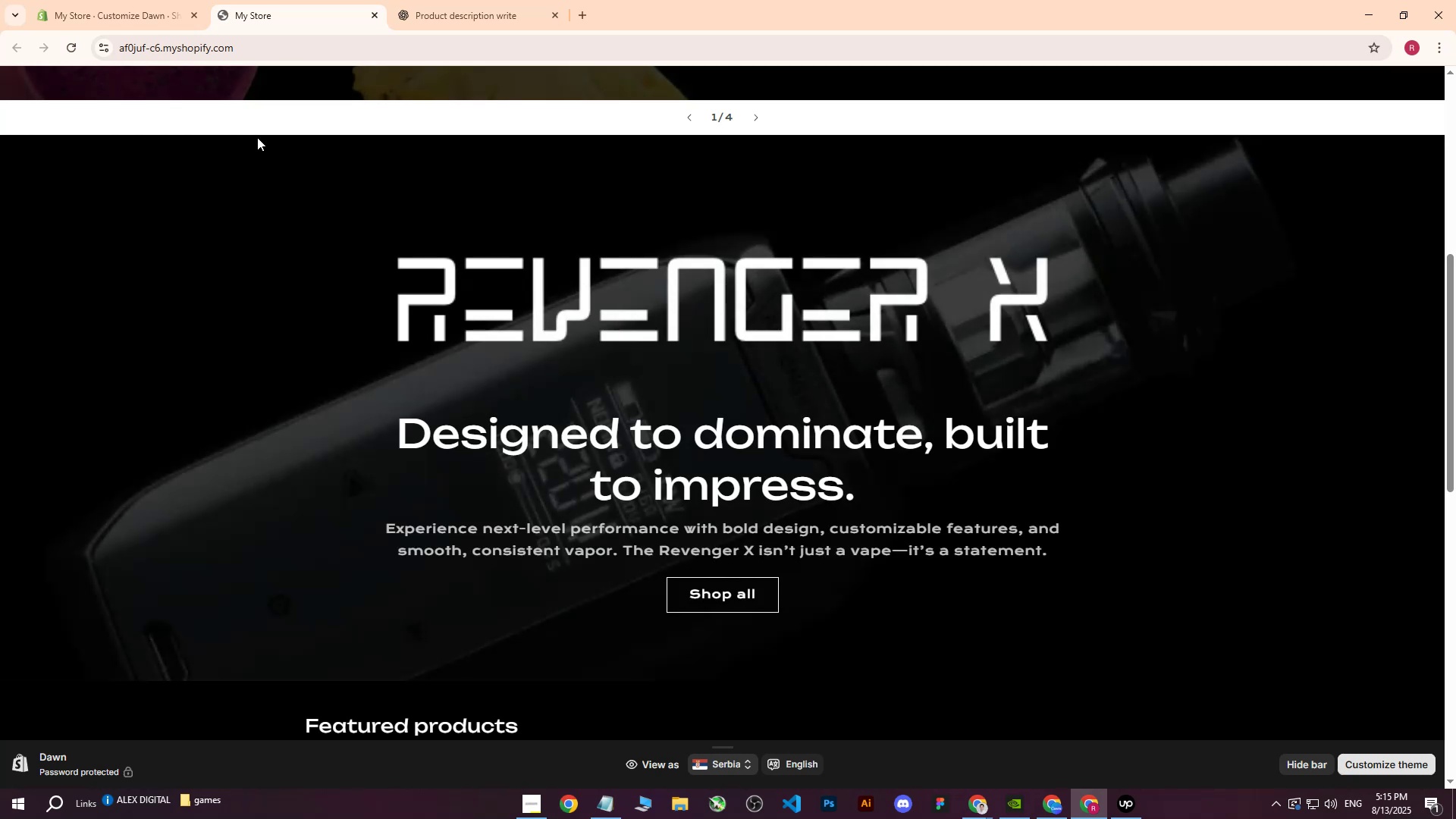 
wait(10.38)
 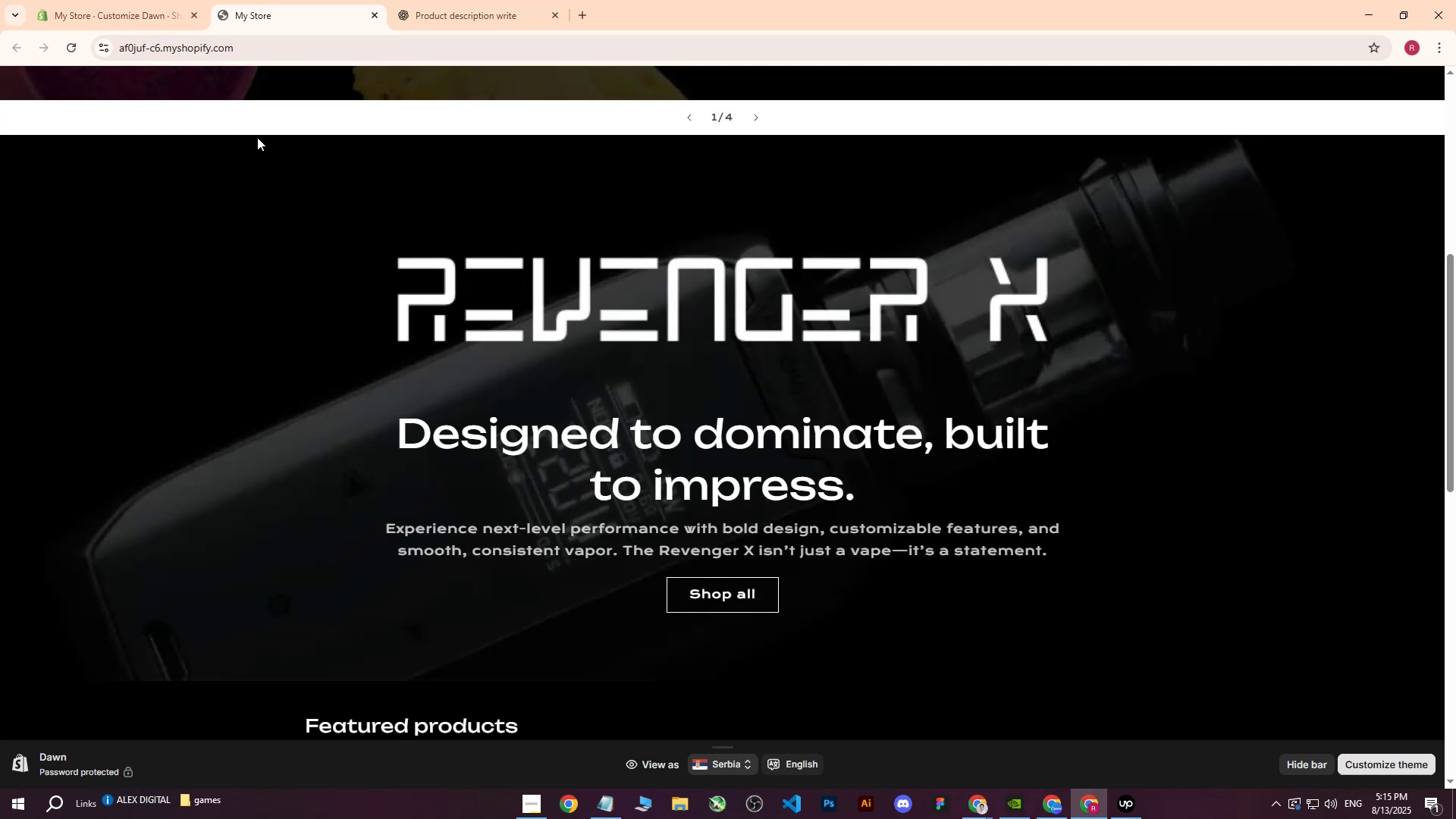 
left_click([140, 0])
 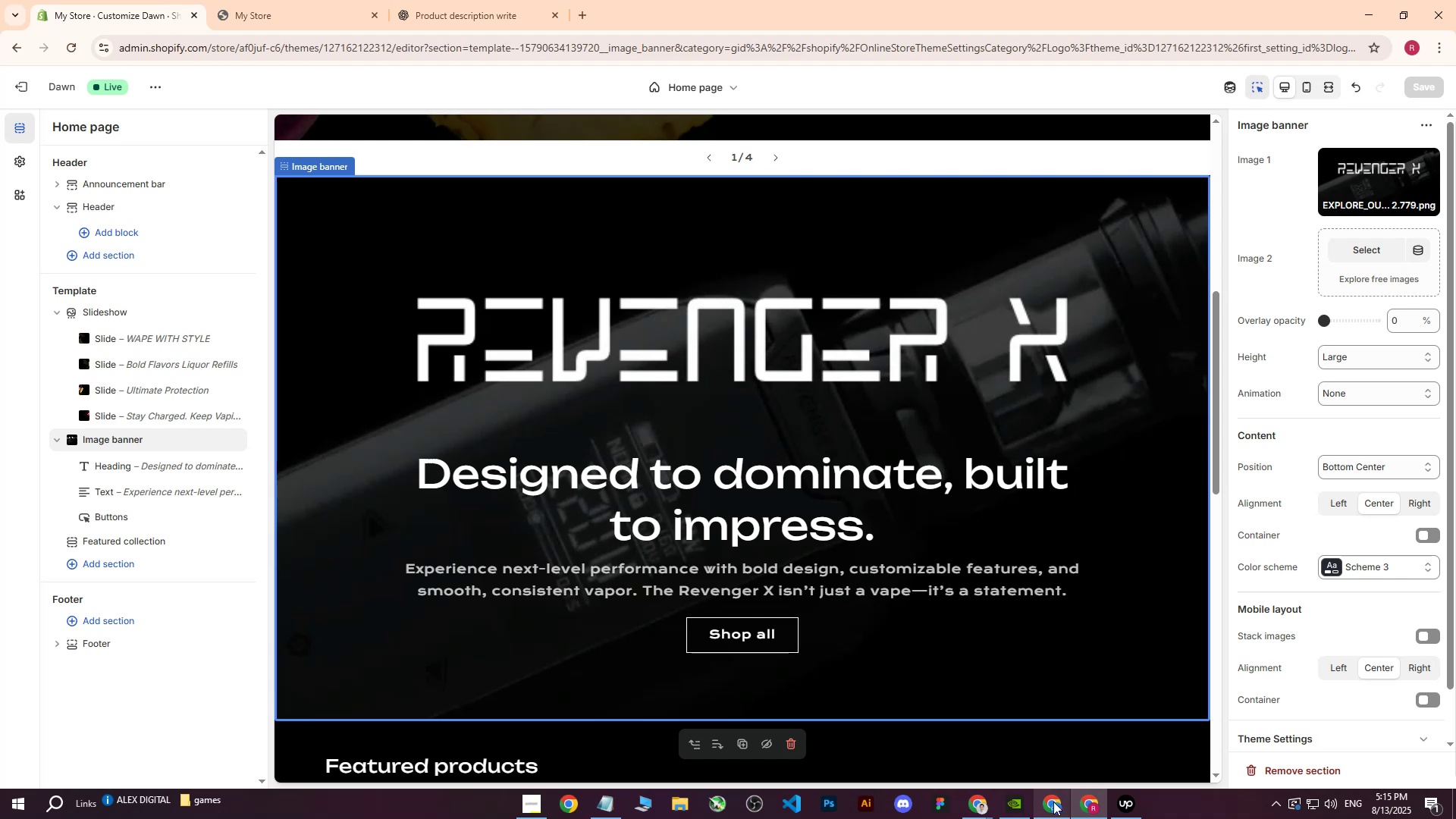 
left_click([1053, 806])
 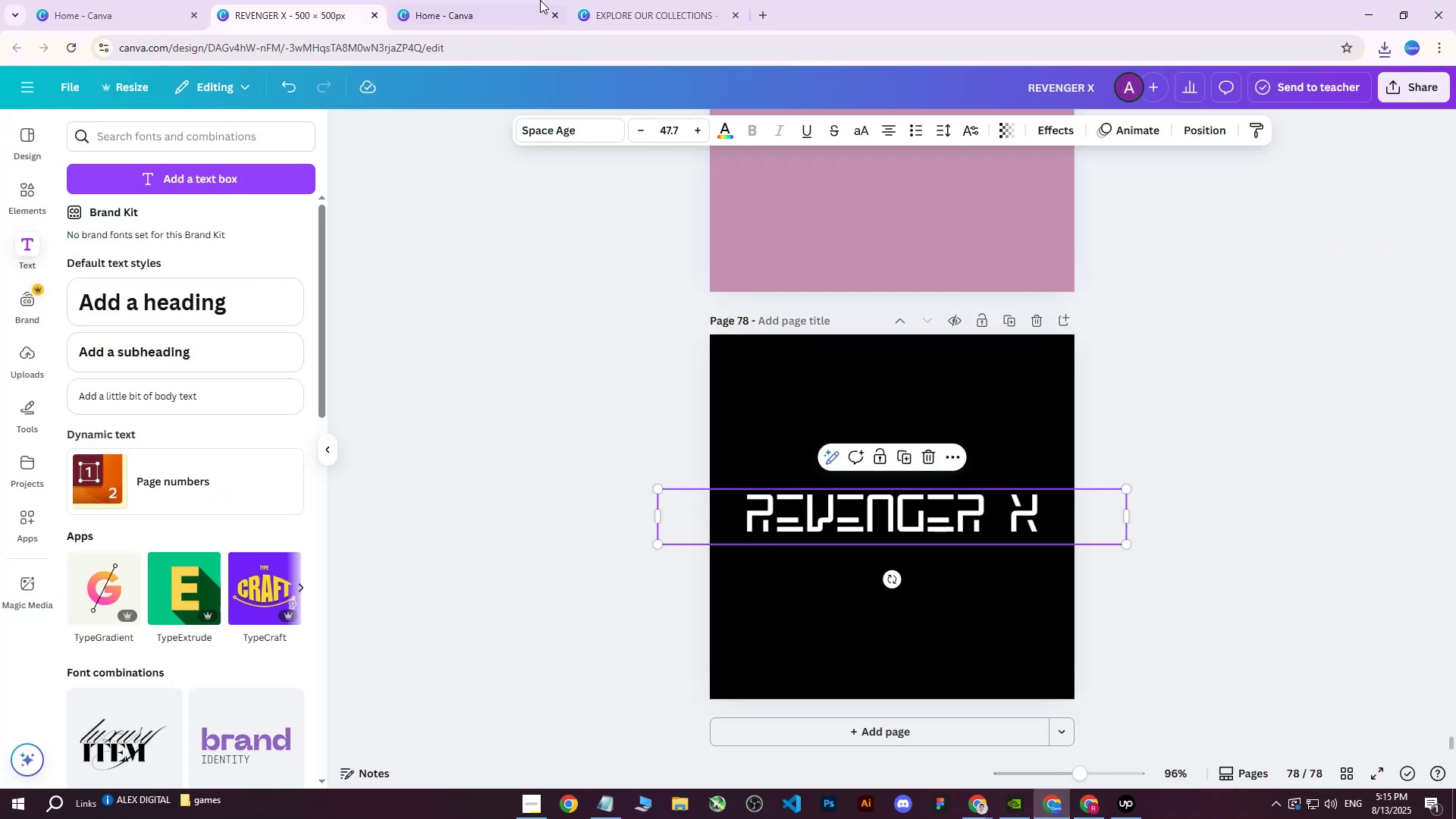 
double_click([630, 0])
 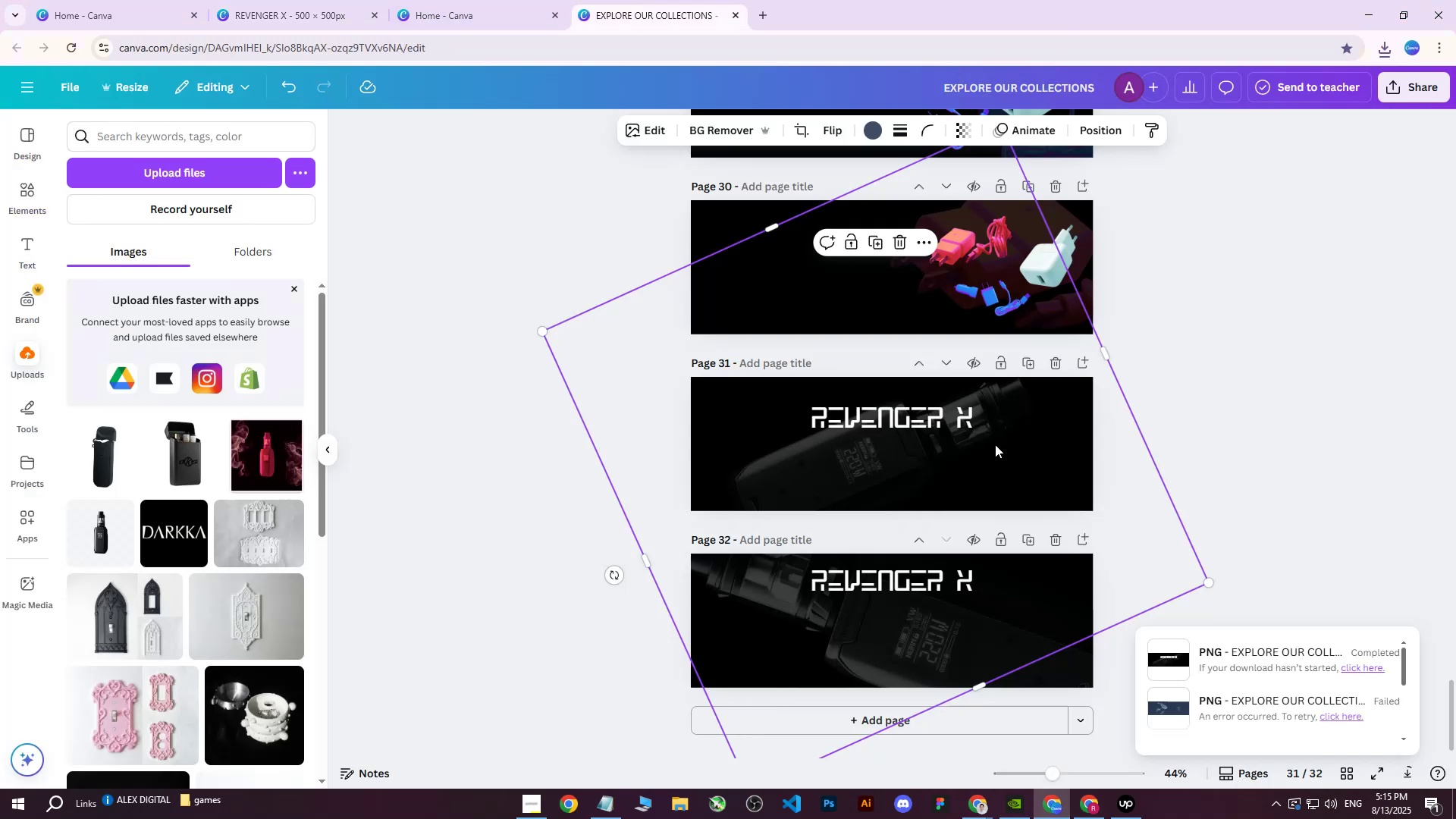 
left_click([886, 414])
 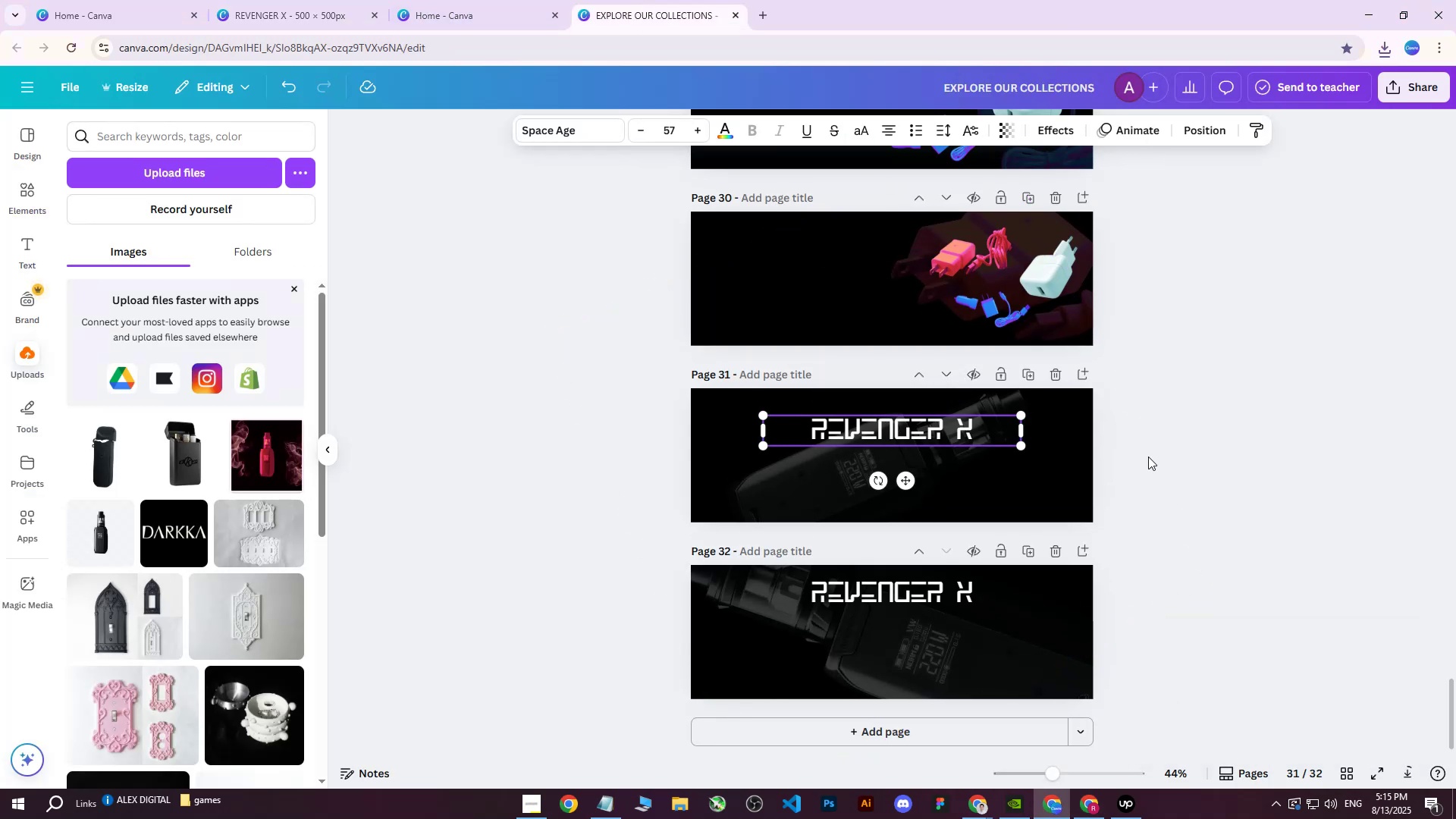 
hold_key(key=ControlLeft, duration=0.48)
scroll: coordinate [1136, 429], scroll_direction: up, amount: 3.0
 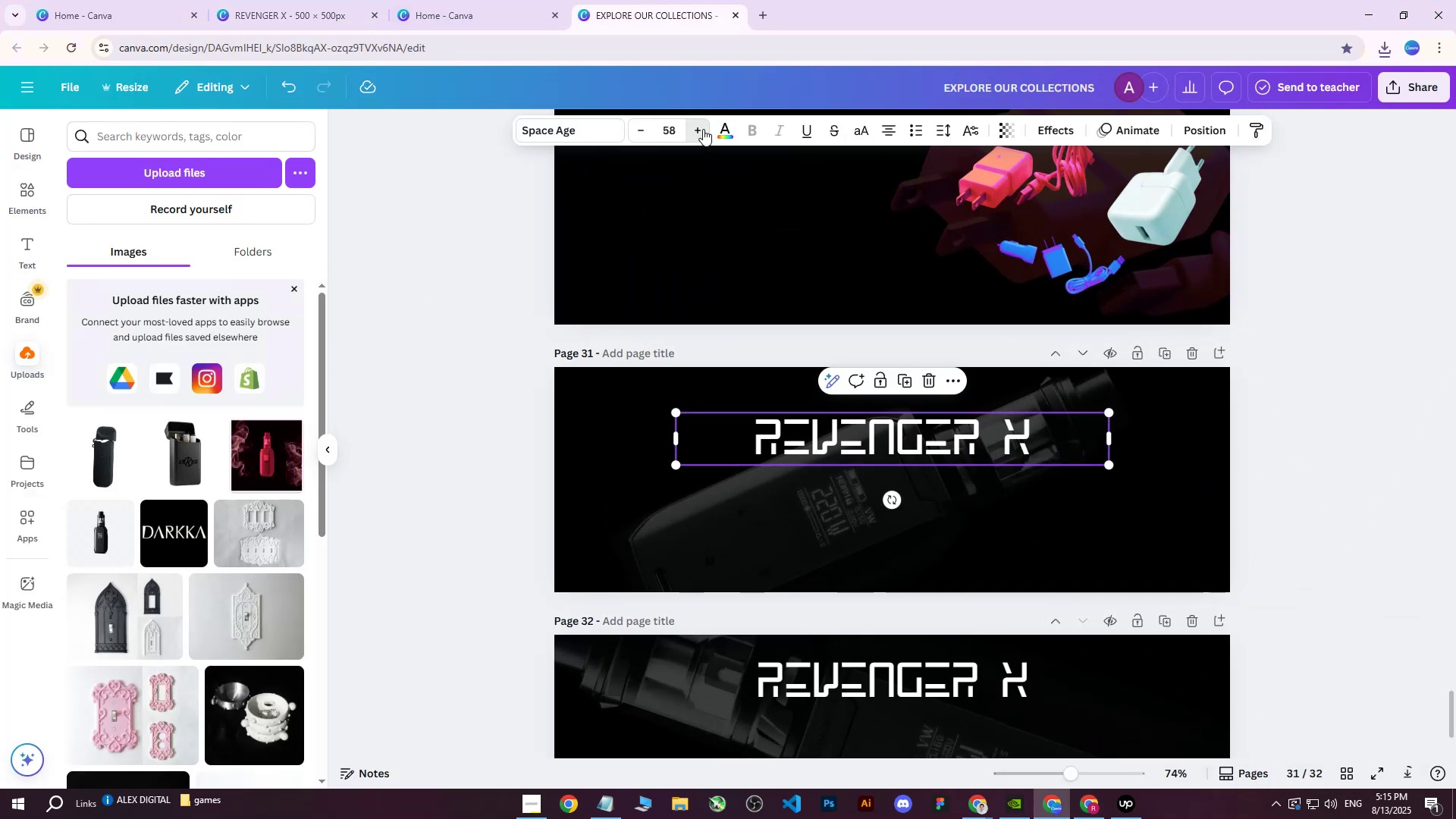 
double_click([703, 129])
 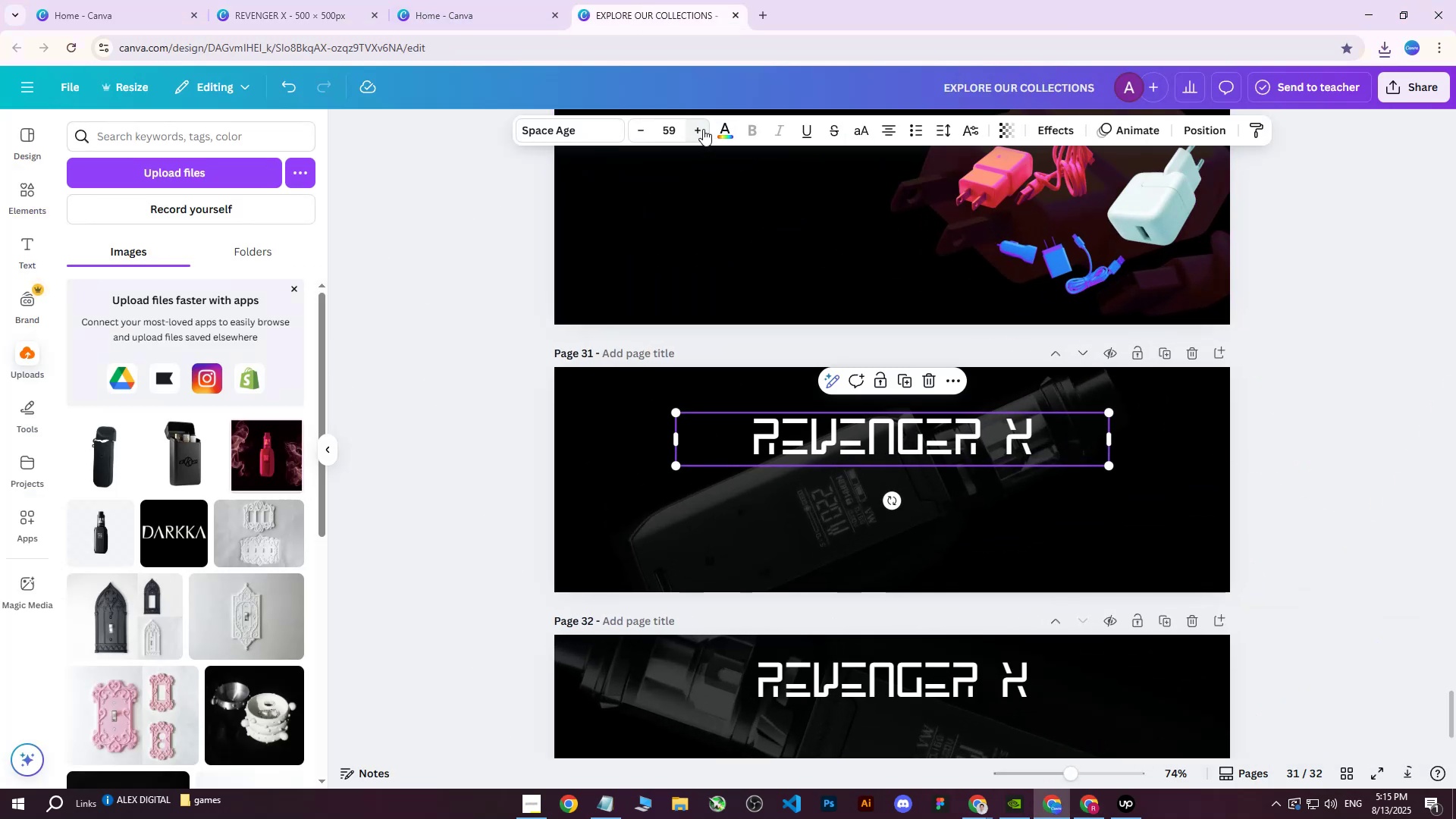 
triple_click([703, 129])
 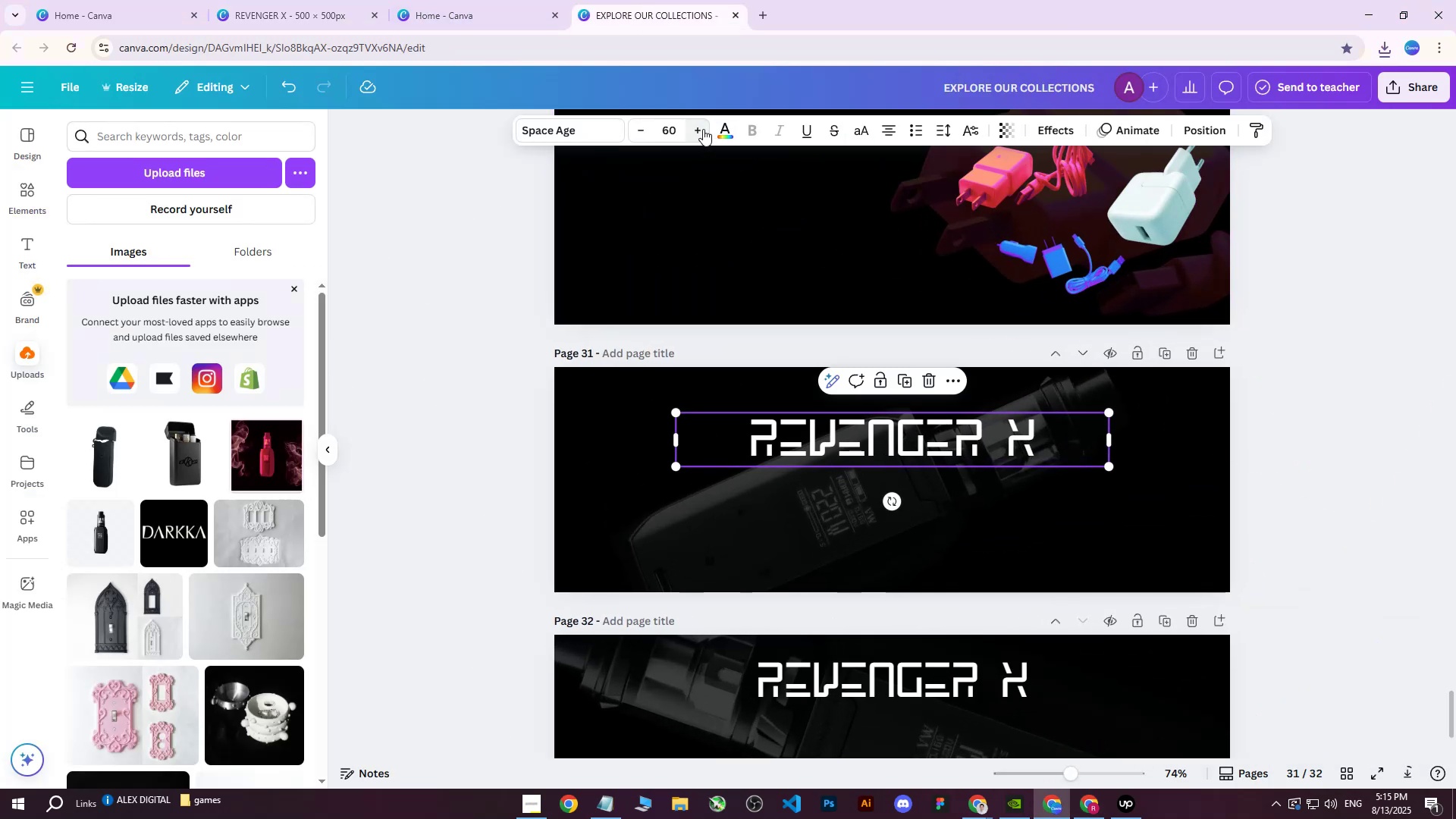 
triple_click([703, 129])
 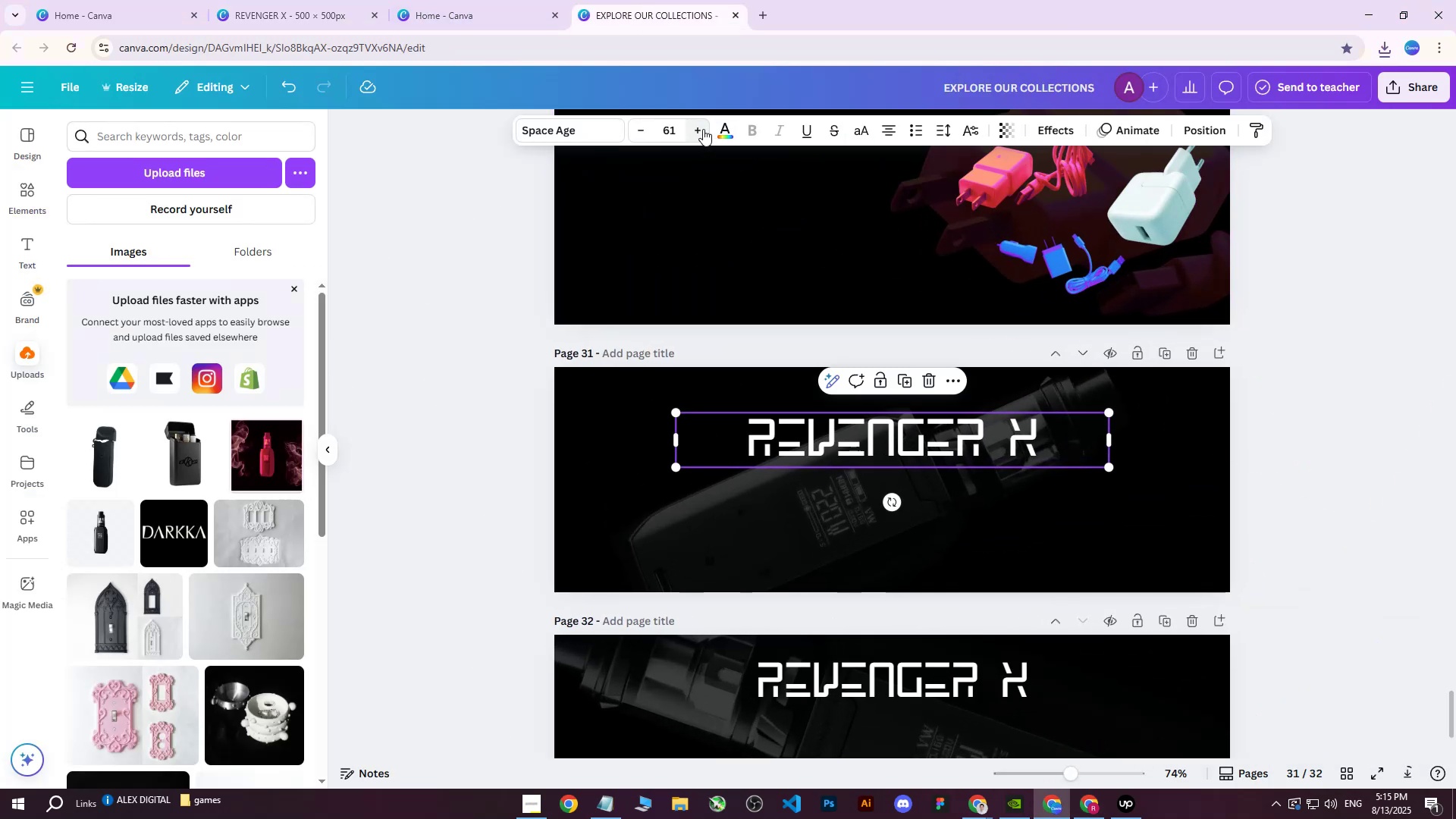 
triple_click([703, 129])
 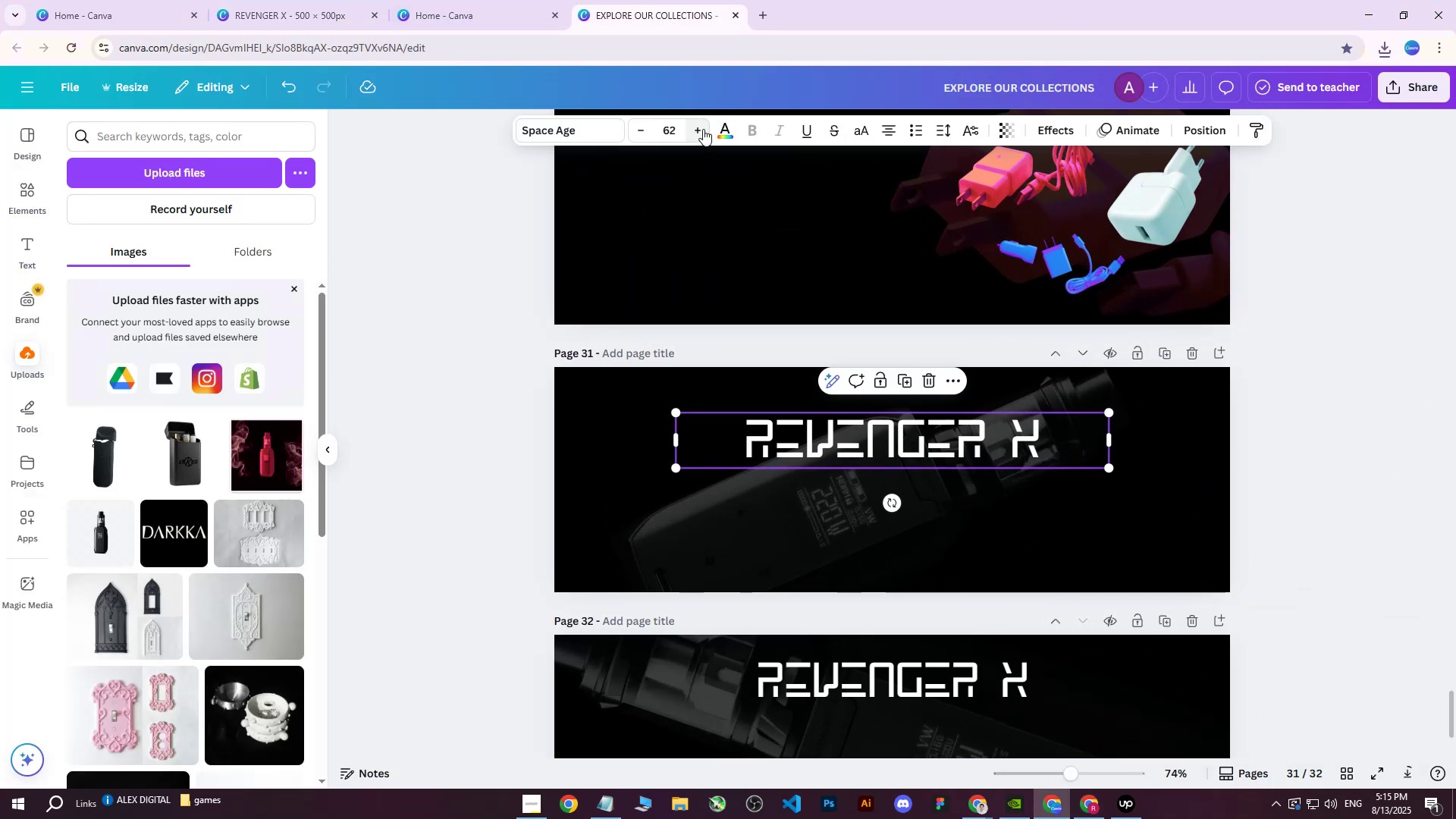 
triple_click([703, 129])
 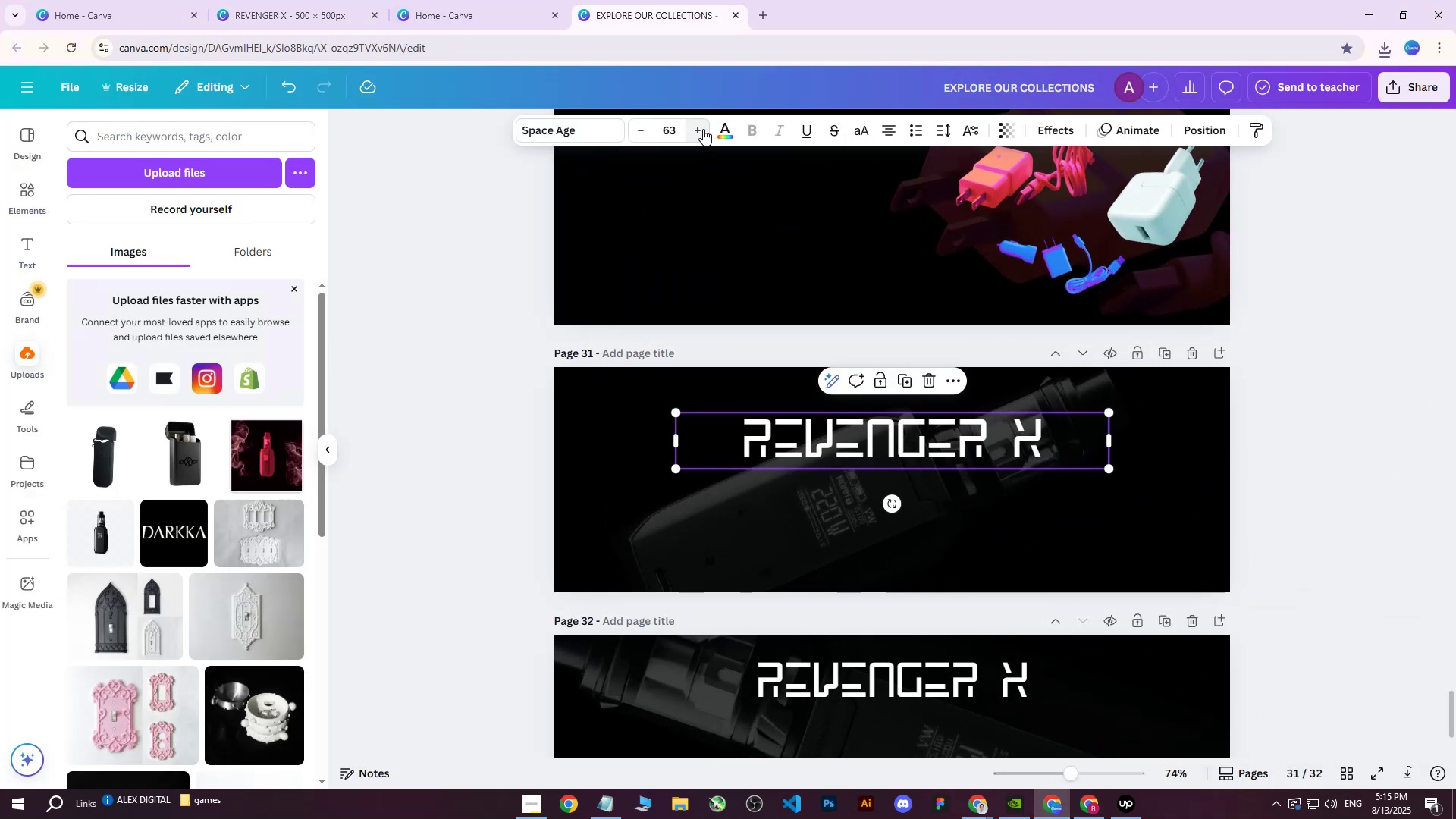 
triple_click([703, 129])
 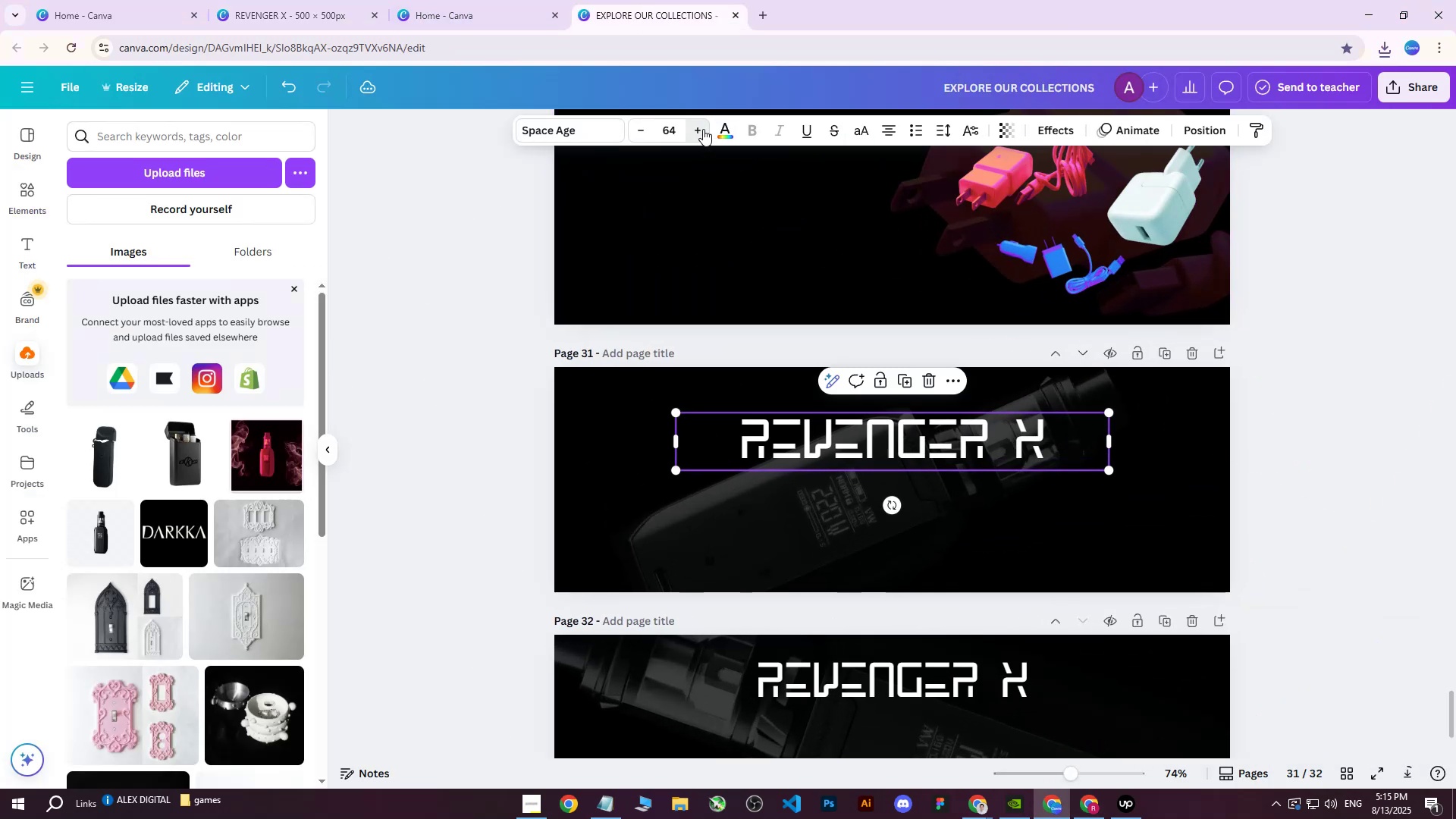 
triple_click([703, 129])
 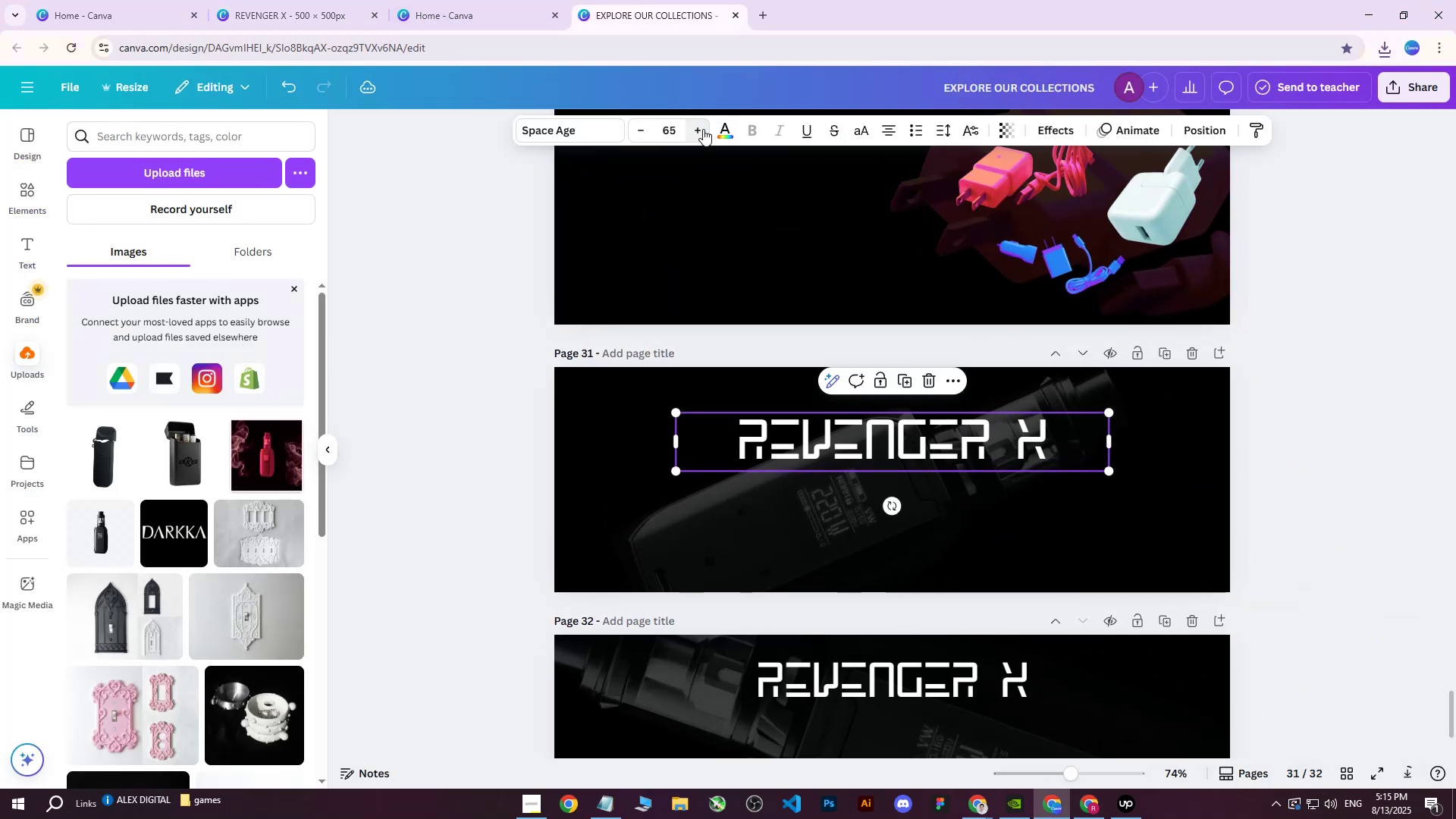 
triple_click([703, 129])
 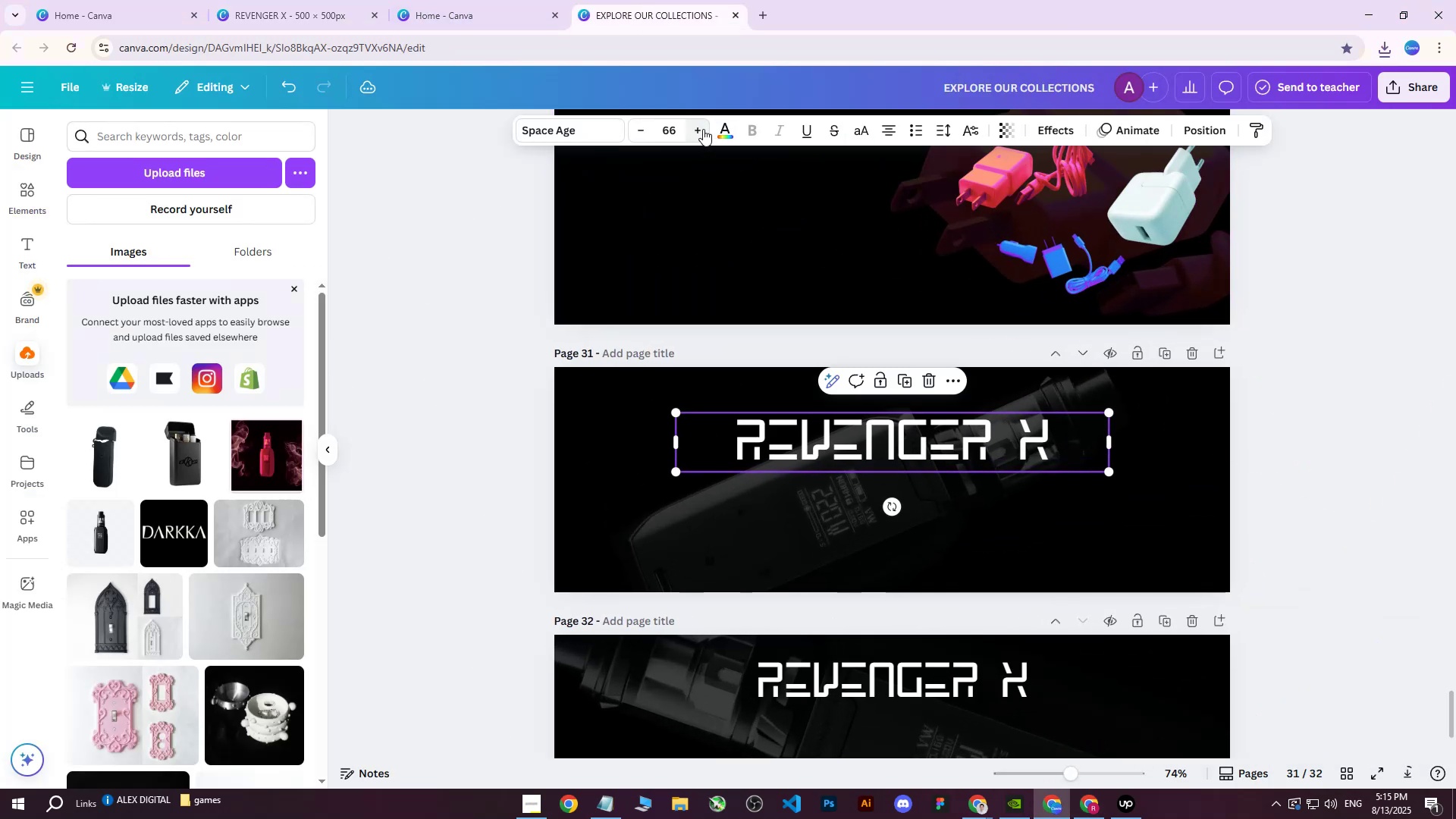 
triple_click([703, 129])
 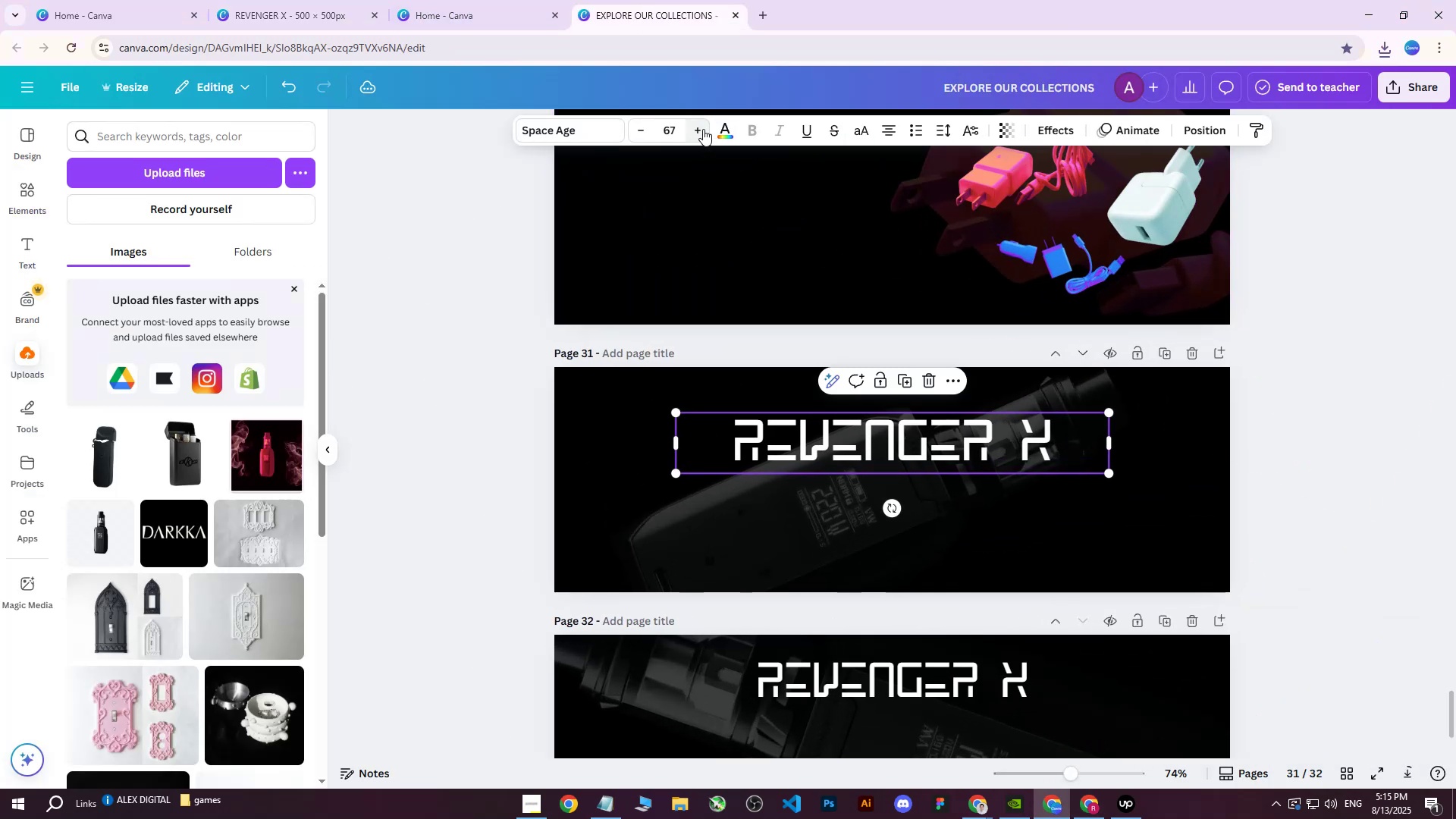 
triple_click([703, 129])
 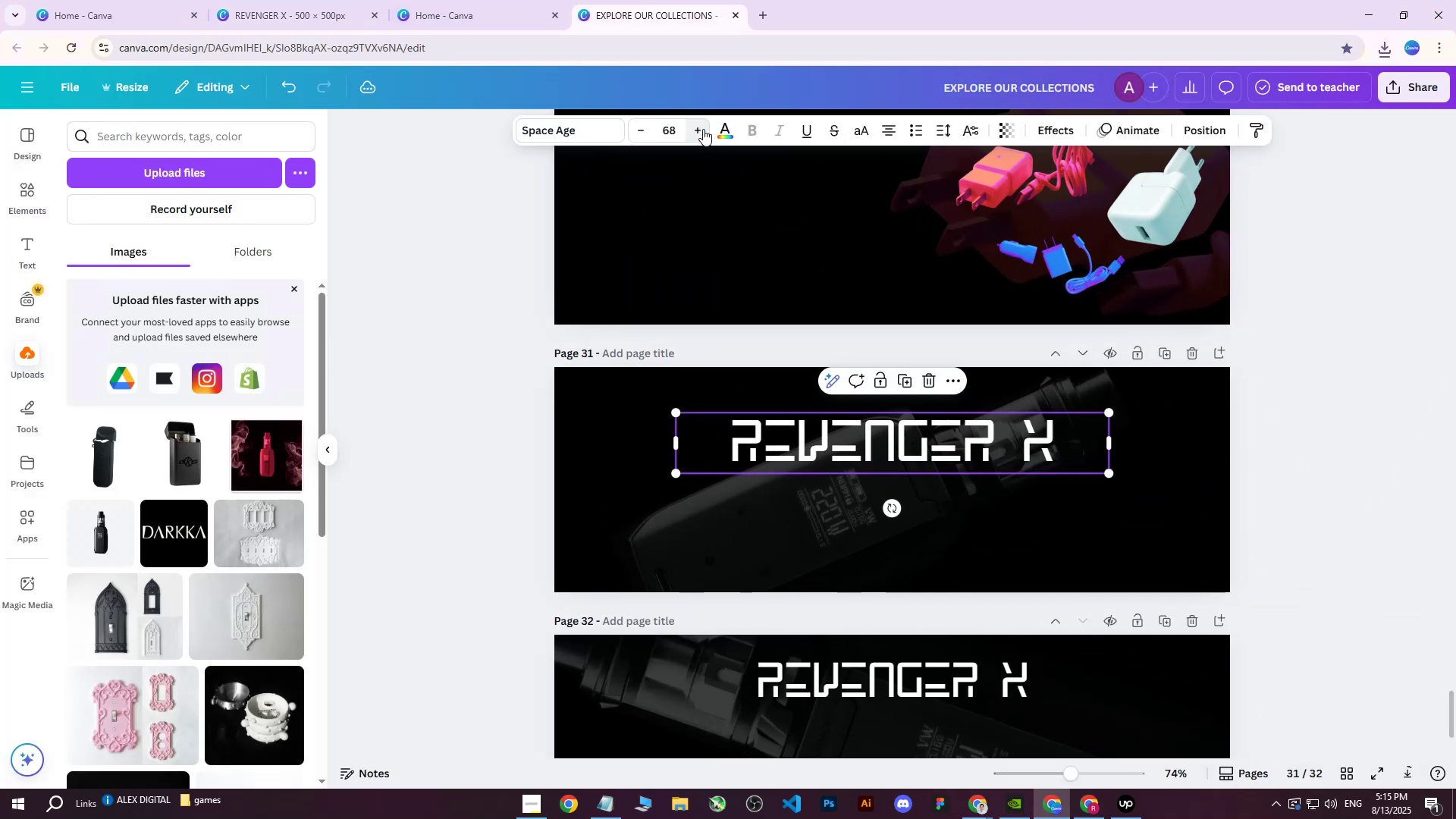 
triple_click([703, 129])
 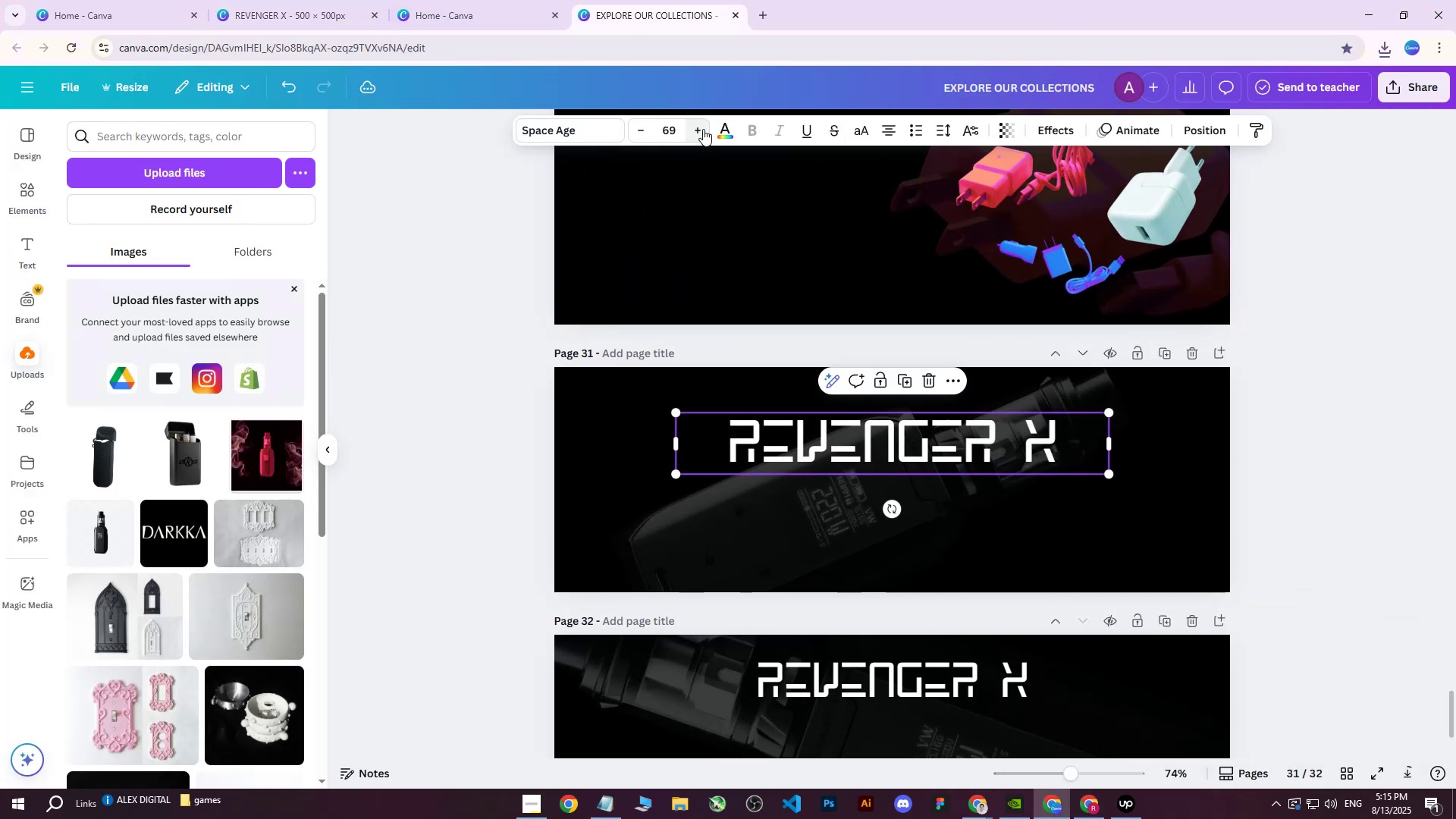 
triple_click([703, 129])
 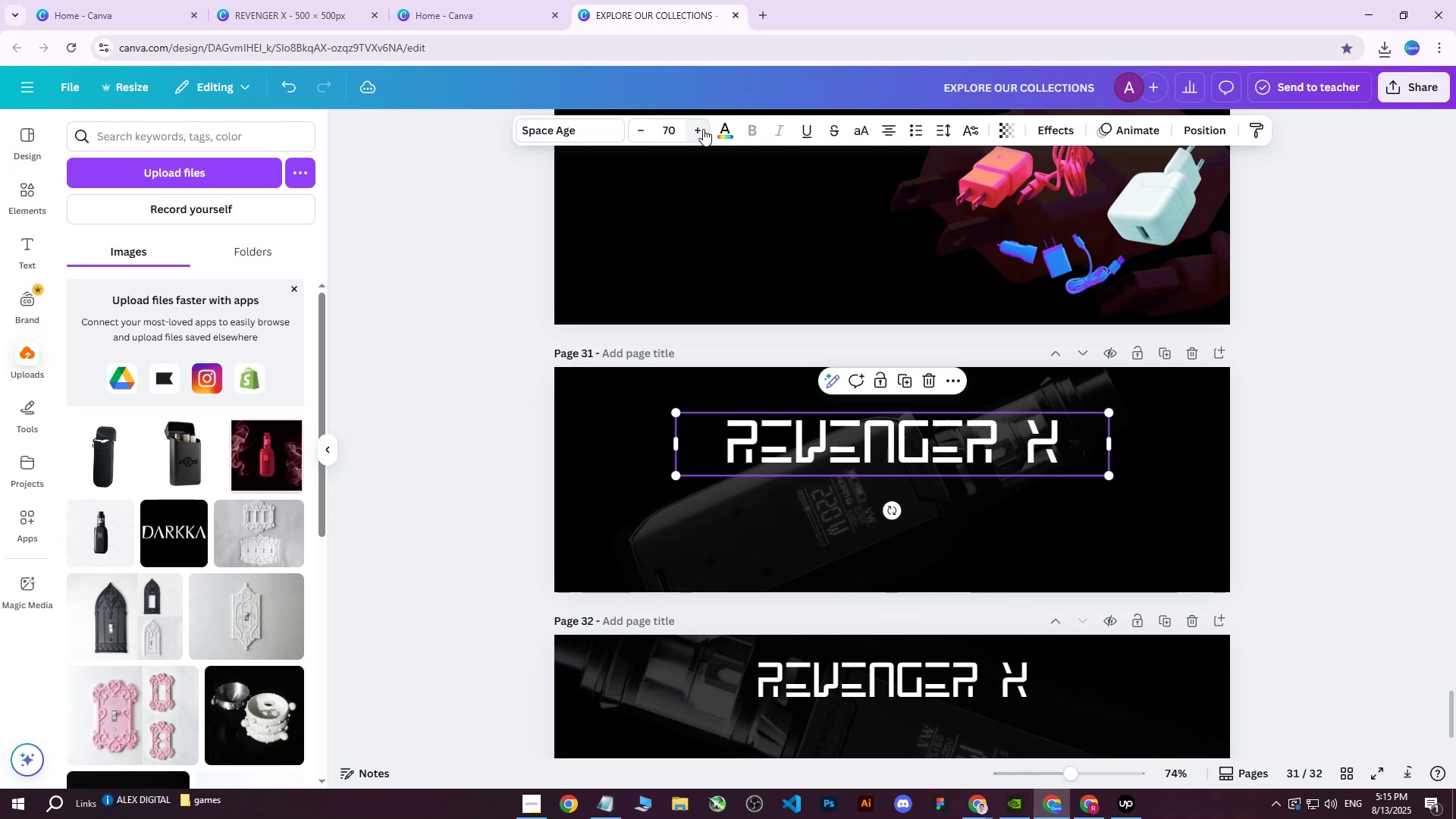 
triple_click([703, 129])
 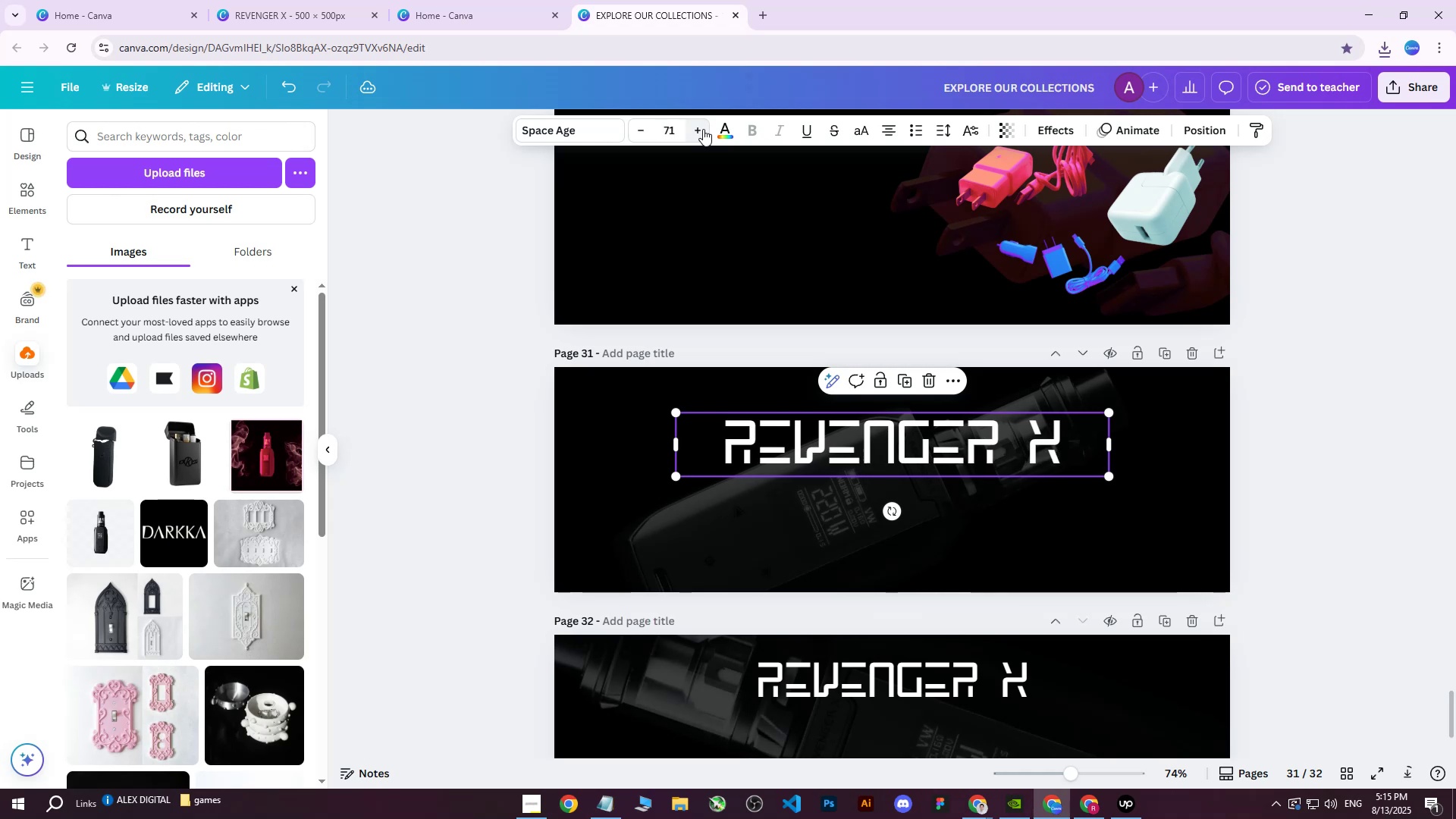 
hold_key(key=ArrowUp, duration=1.49)
 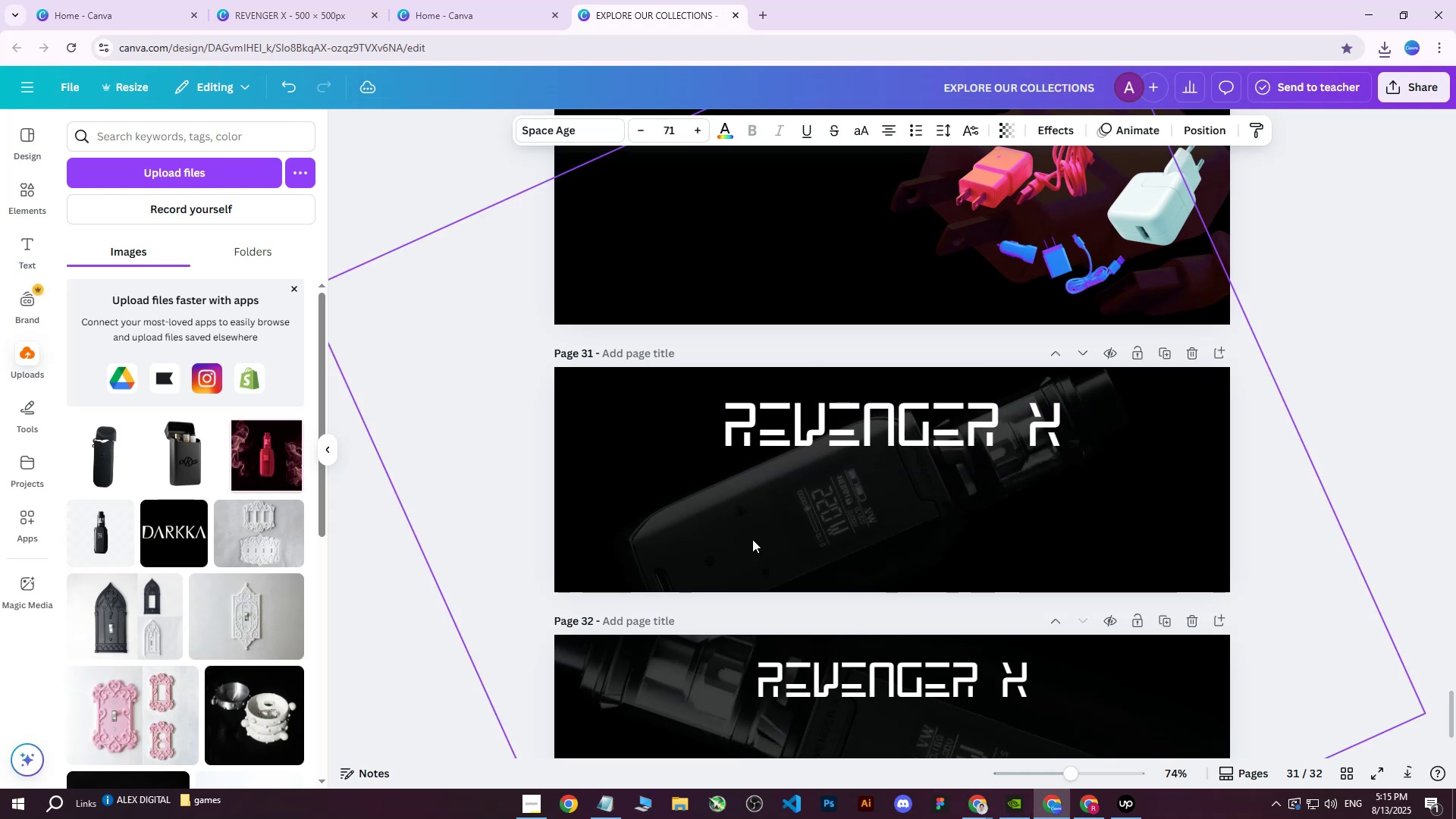 
left_click([752, 539])
 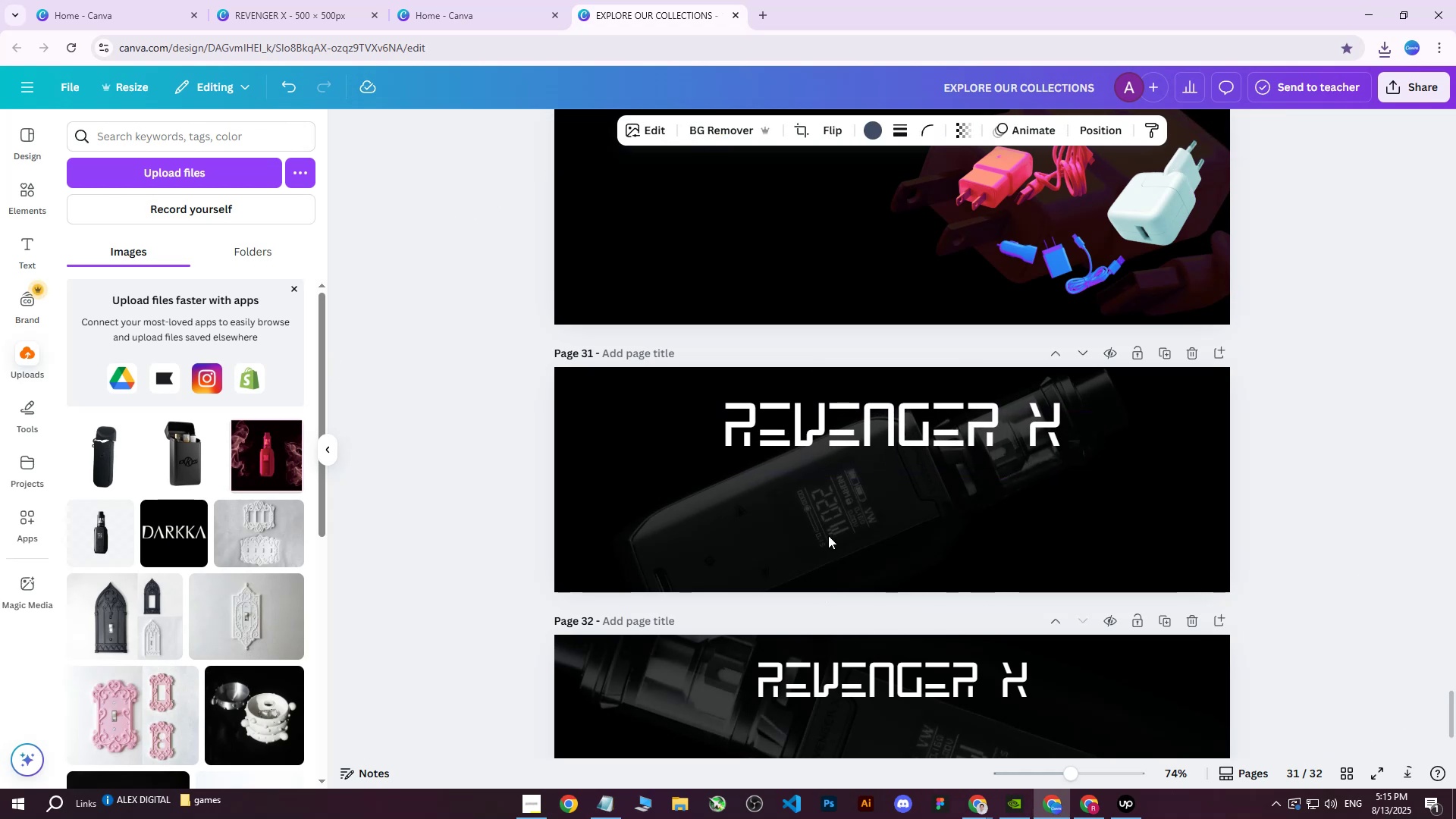 
hold_key(key=ControlLeft, duration=0.4)
scroll: coordinate [938, 540], scroll_direction: down, amount: 3.0
 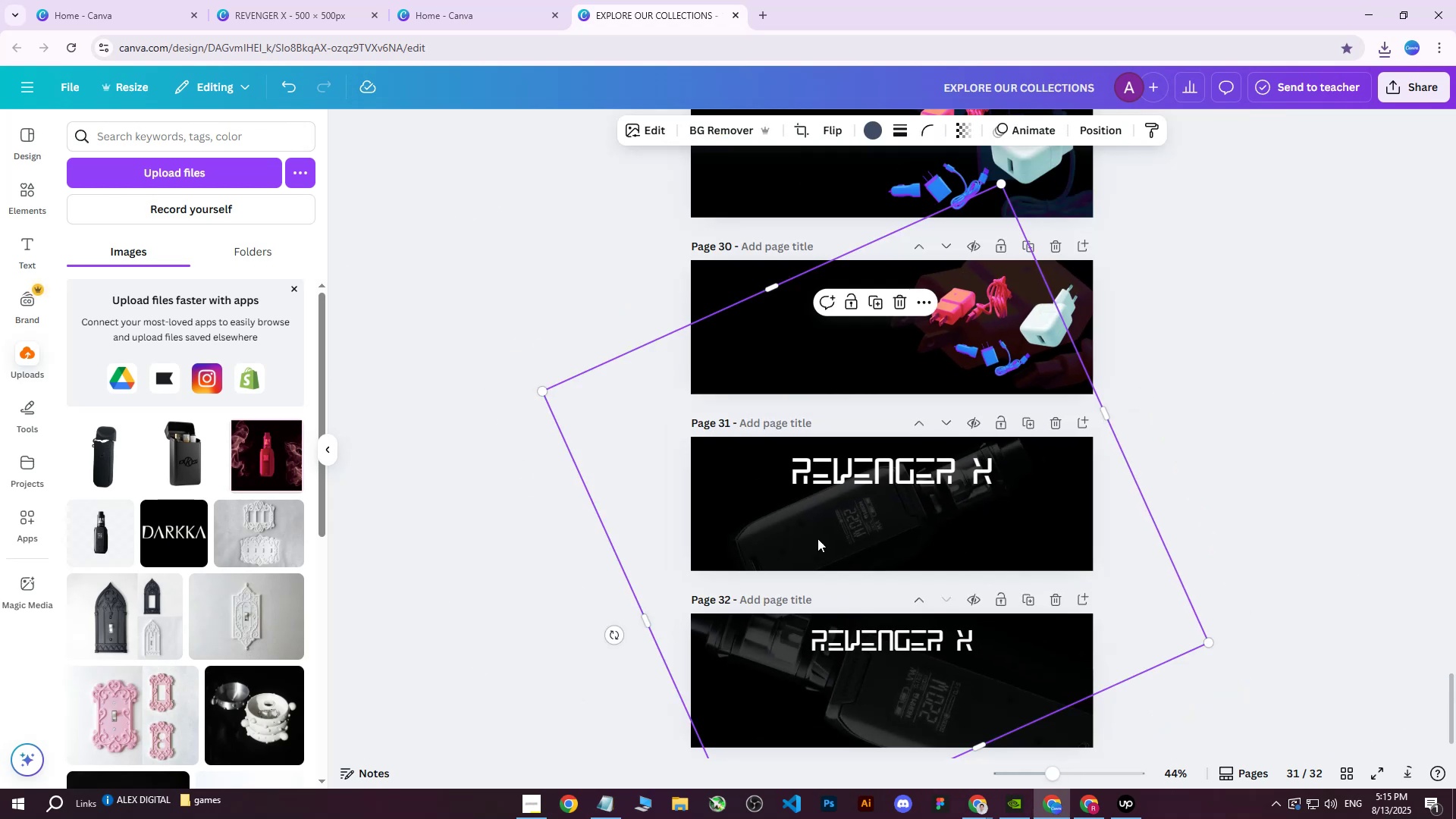 
left_click([816, 538])
 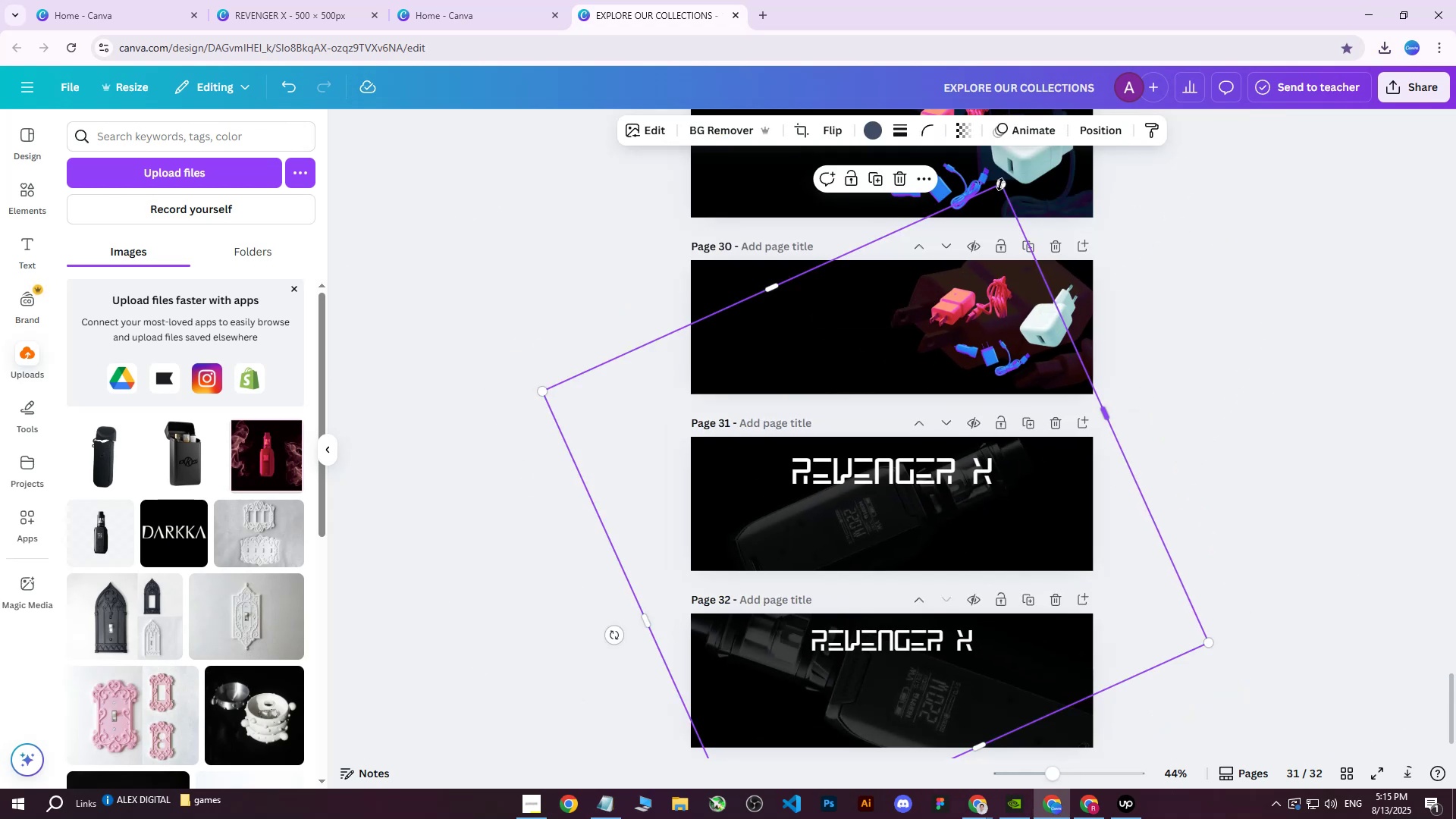 
left_click_drag(start_coordinate=[999, 182], to_coordinate=[1037, 158])
 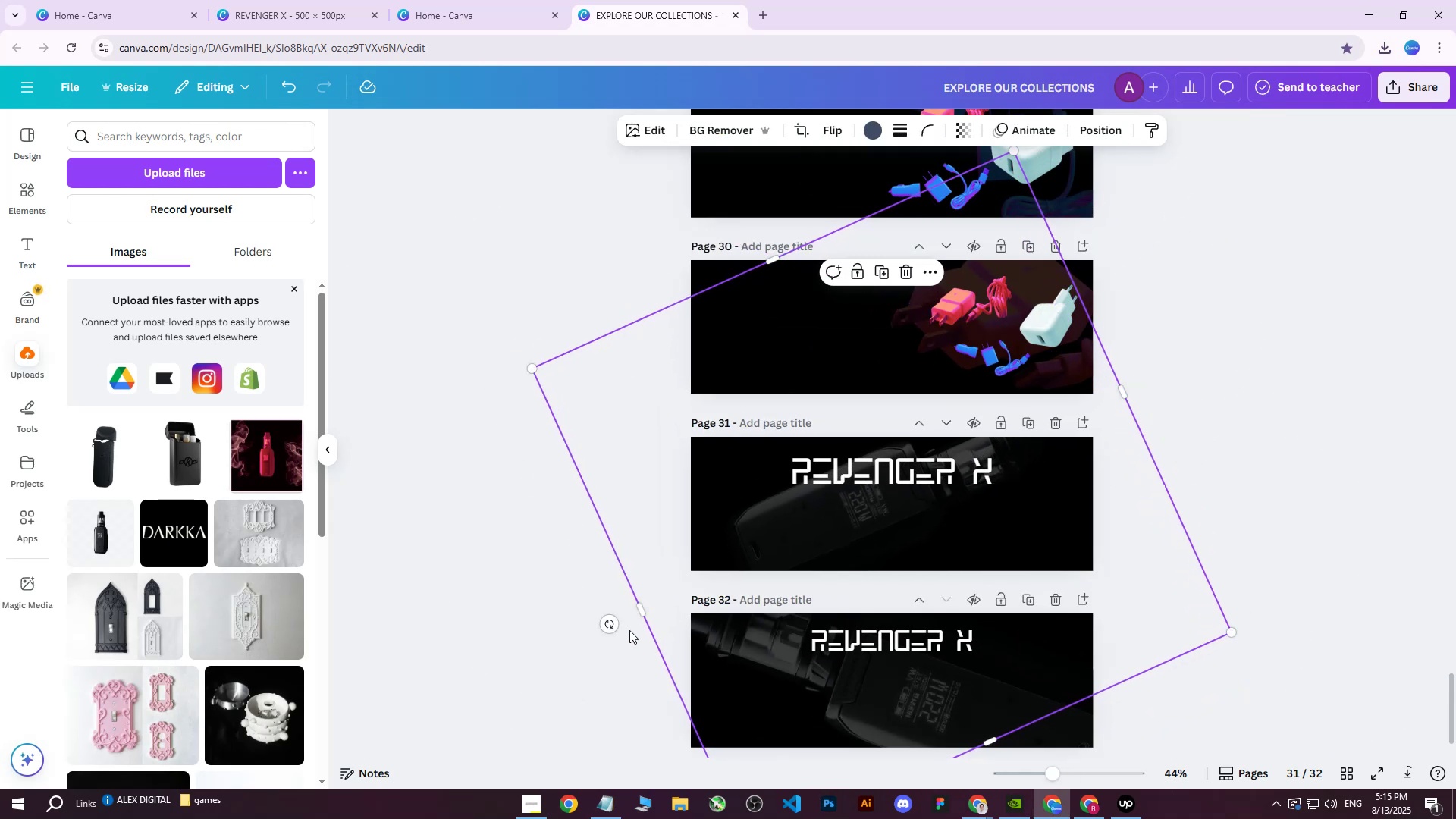 
left_click_drag(start_coordinate=[615, 626], to_coordinate=[701, 623])
 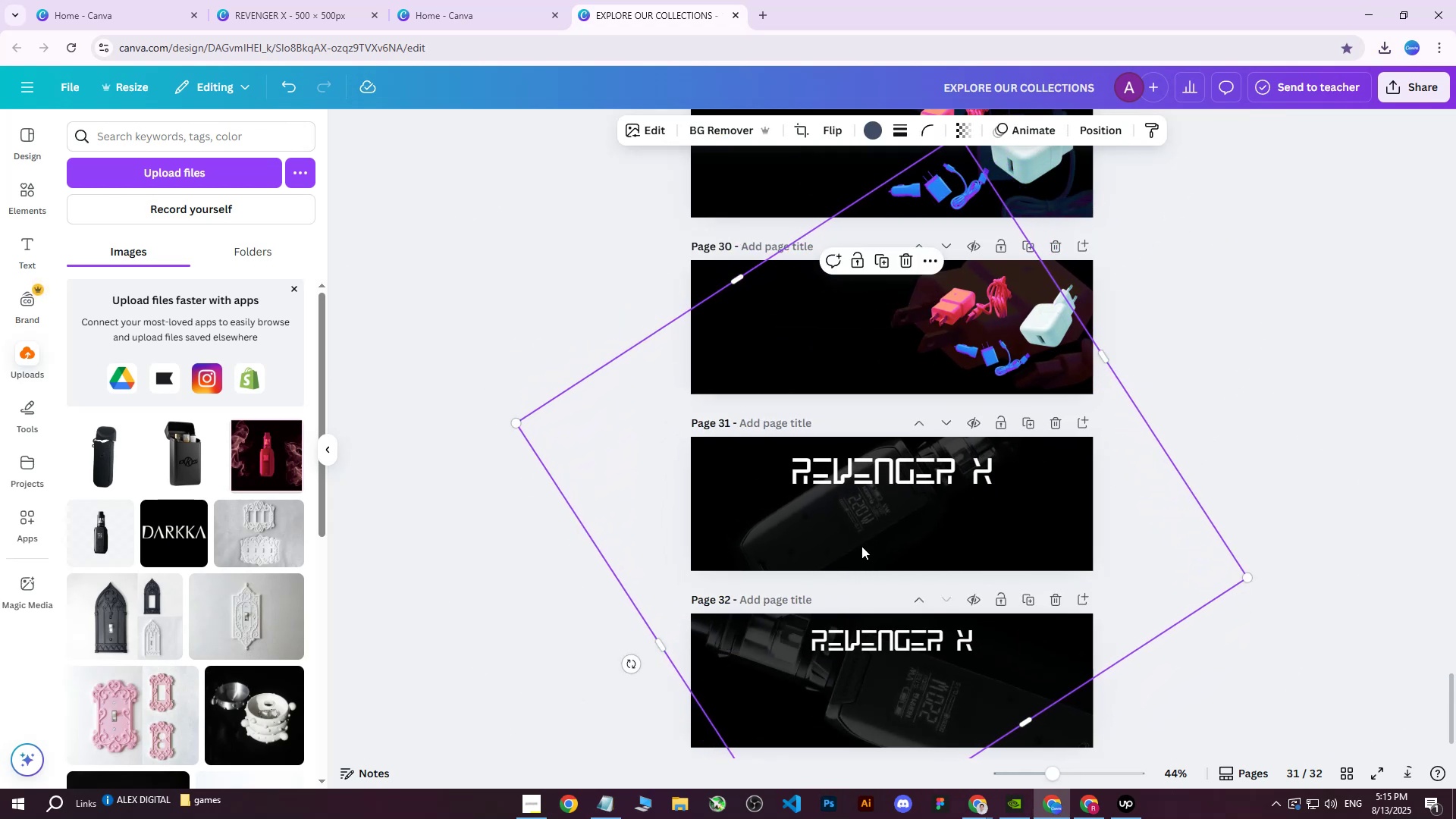 
left_click_drag(start_coordinate=[872, 525], to_coordinate=[878, 530])
 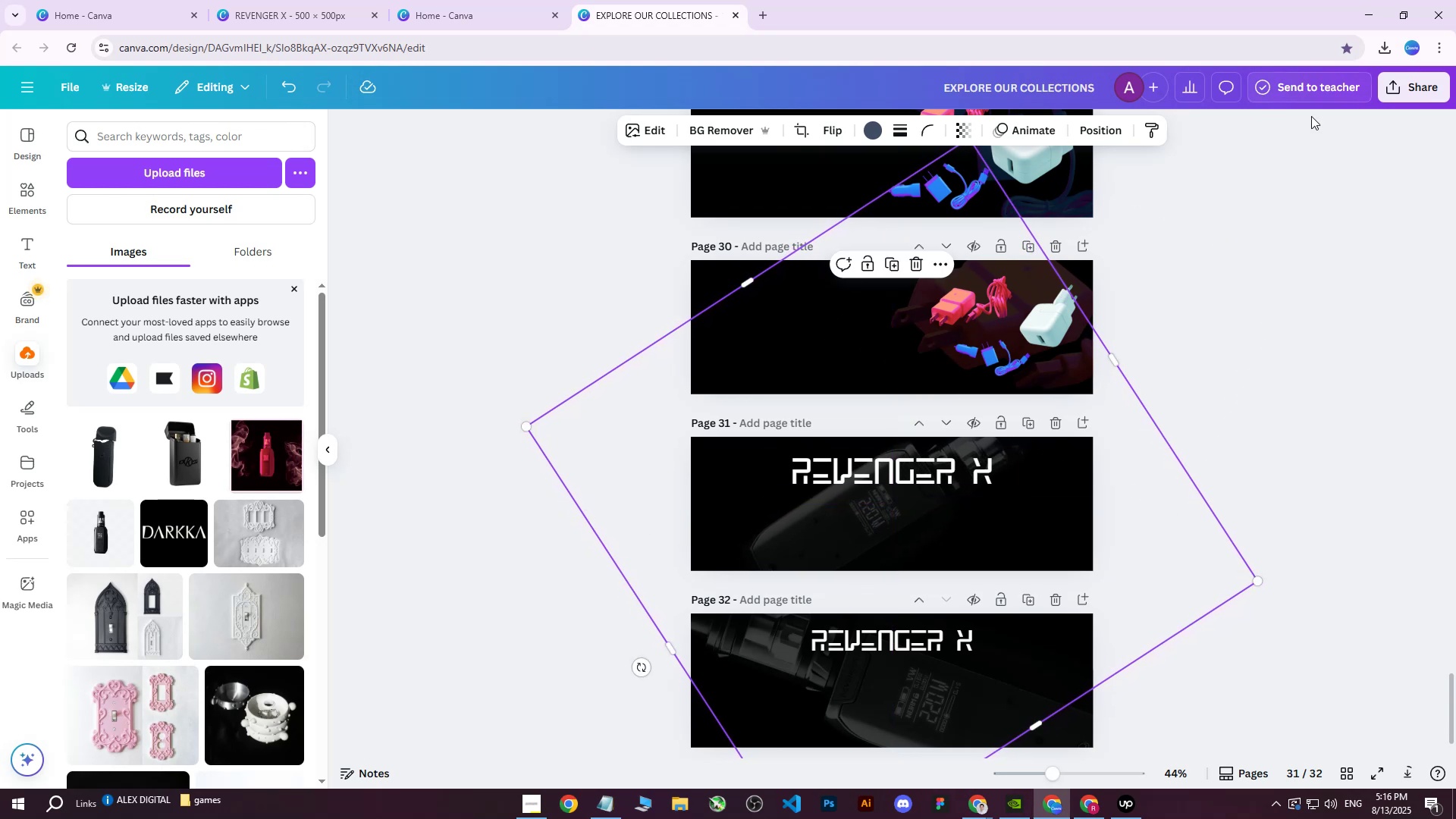 
left_click([1381, 86])
 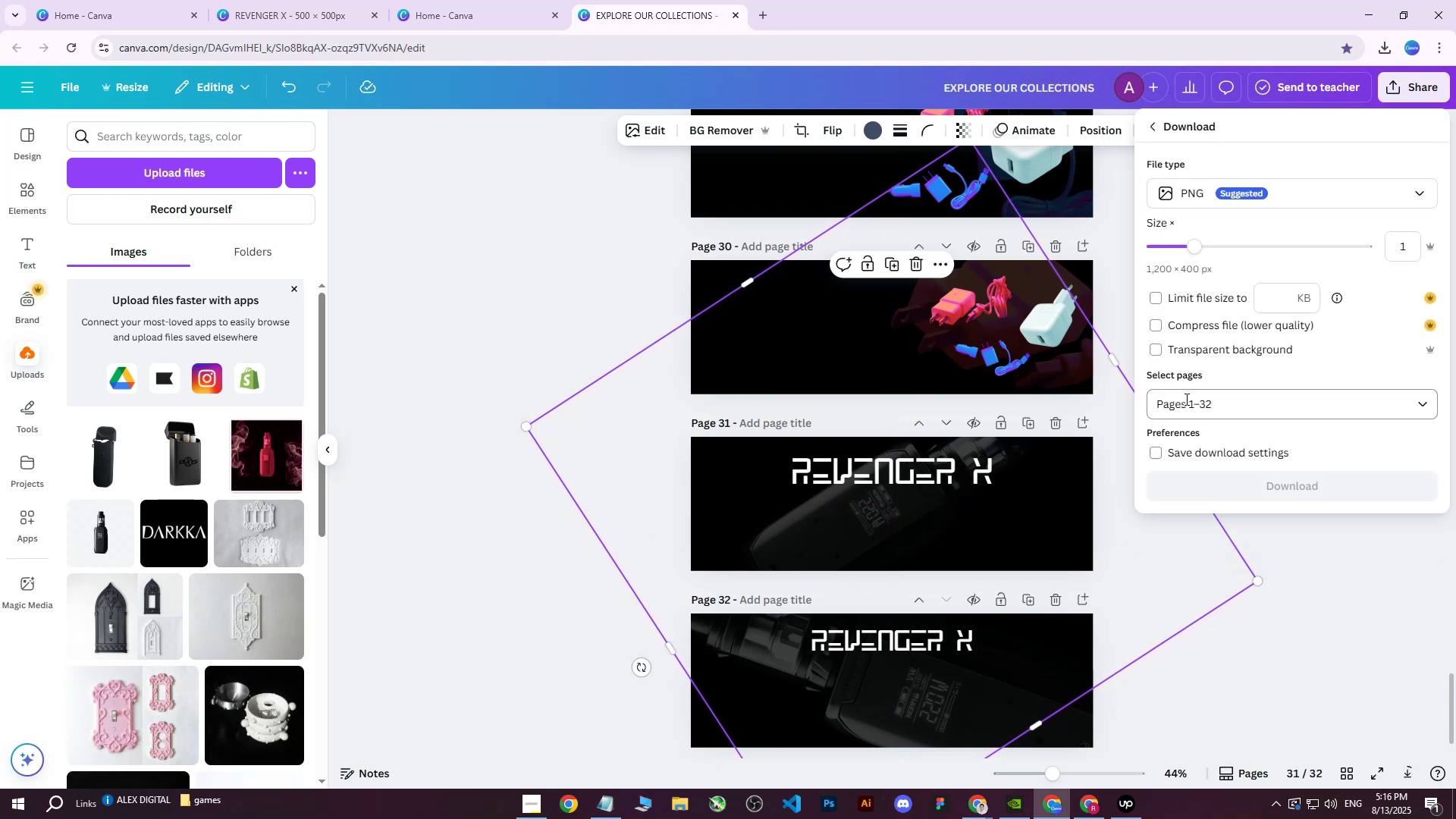 
double_click([1195, 407])
 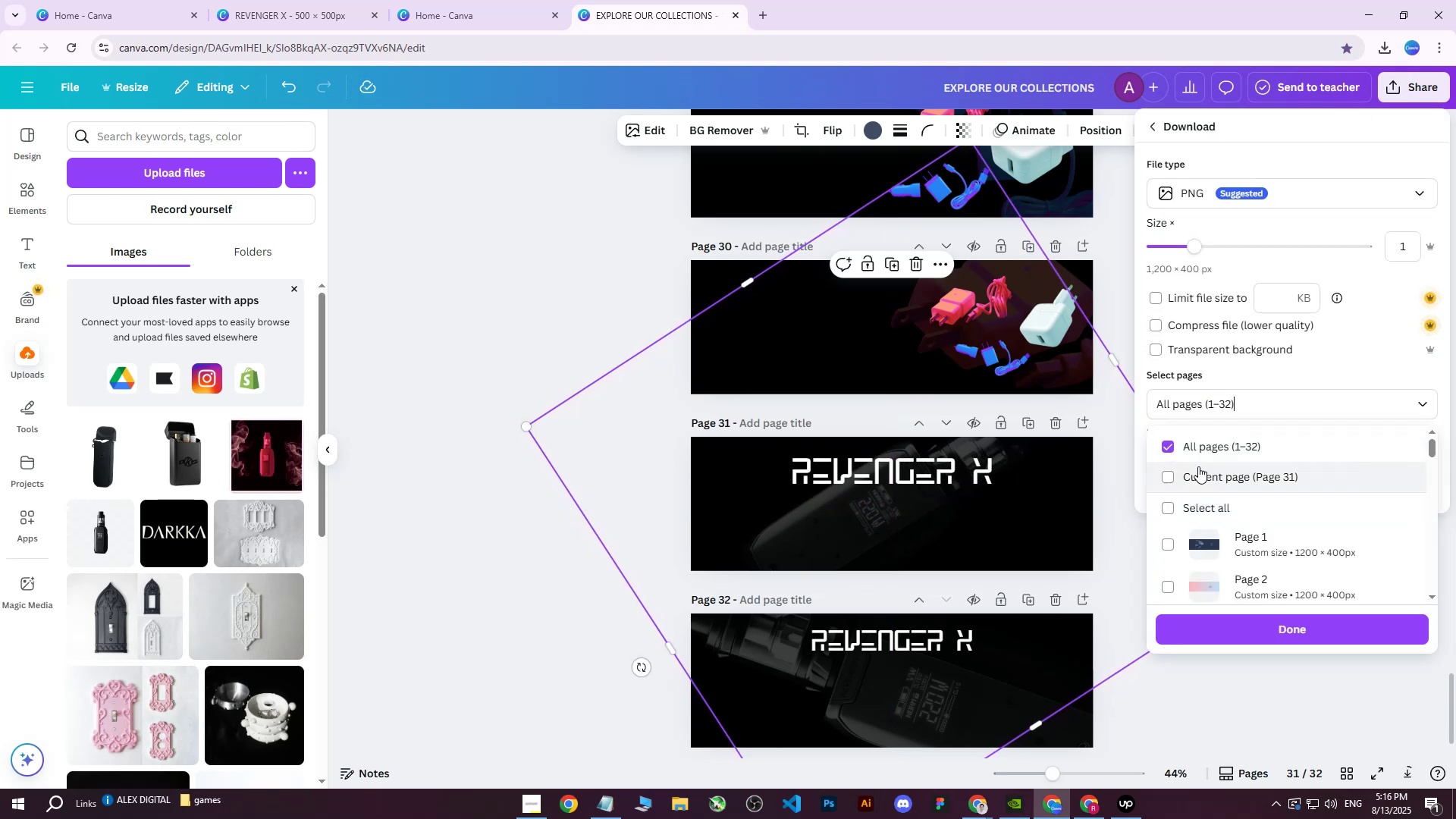 
triple_click([1198, 475])
 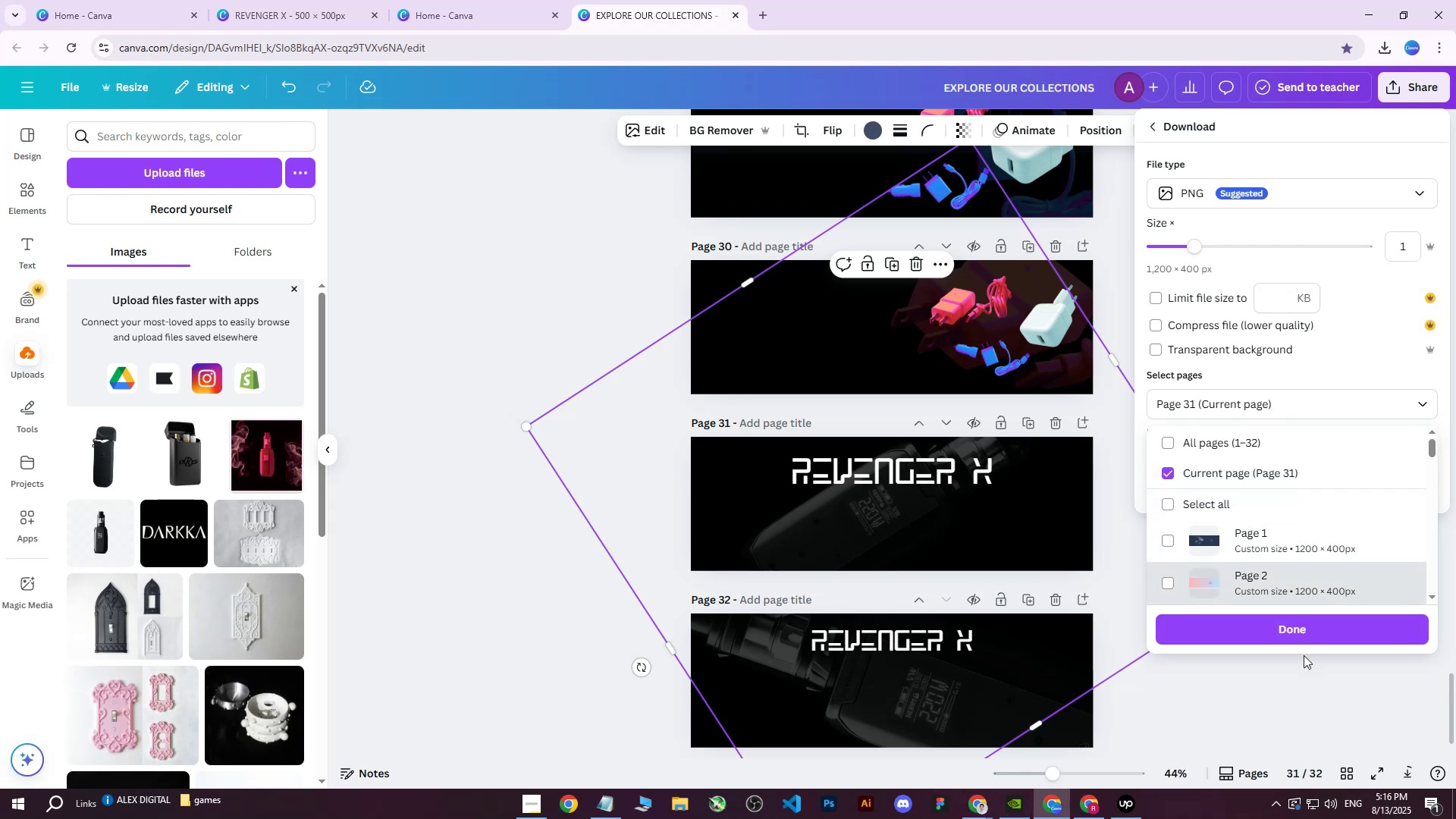 
left_click([1284, 618])
 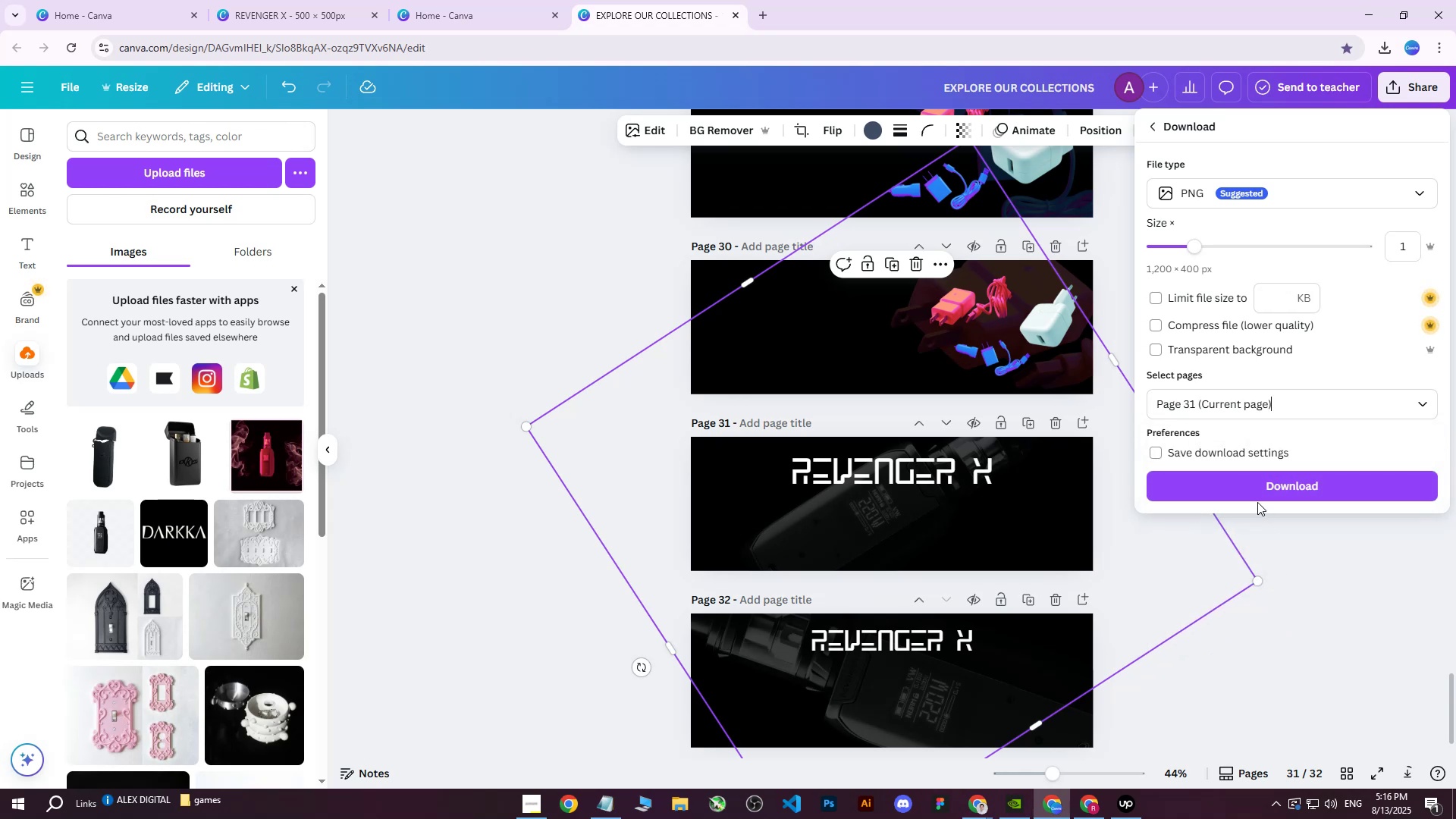 
left_click([1260, 484])
 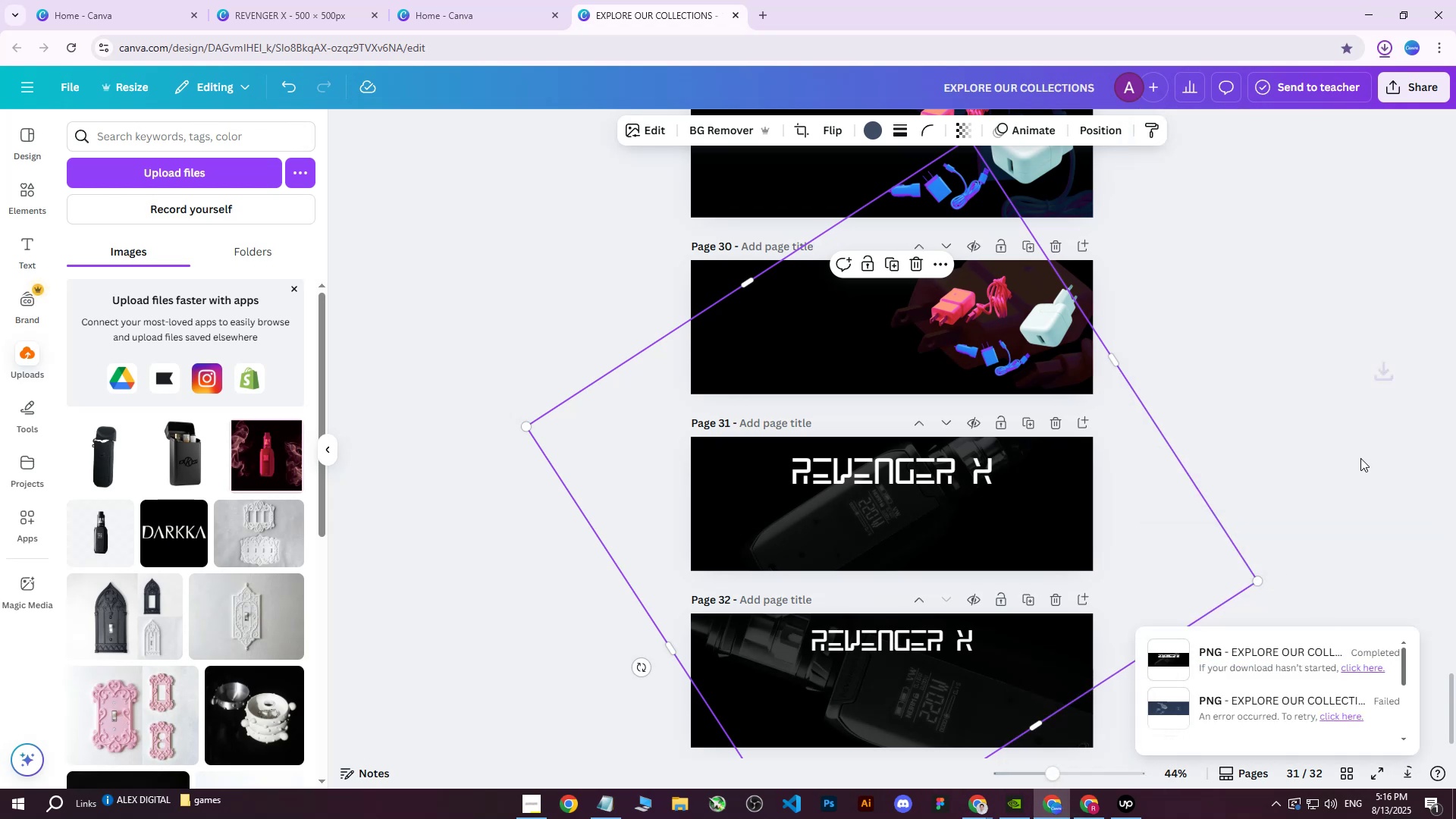 
left_click([1090, 808])
 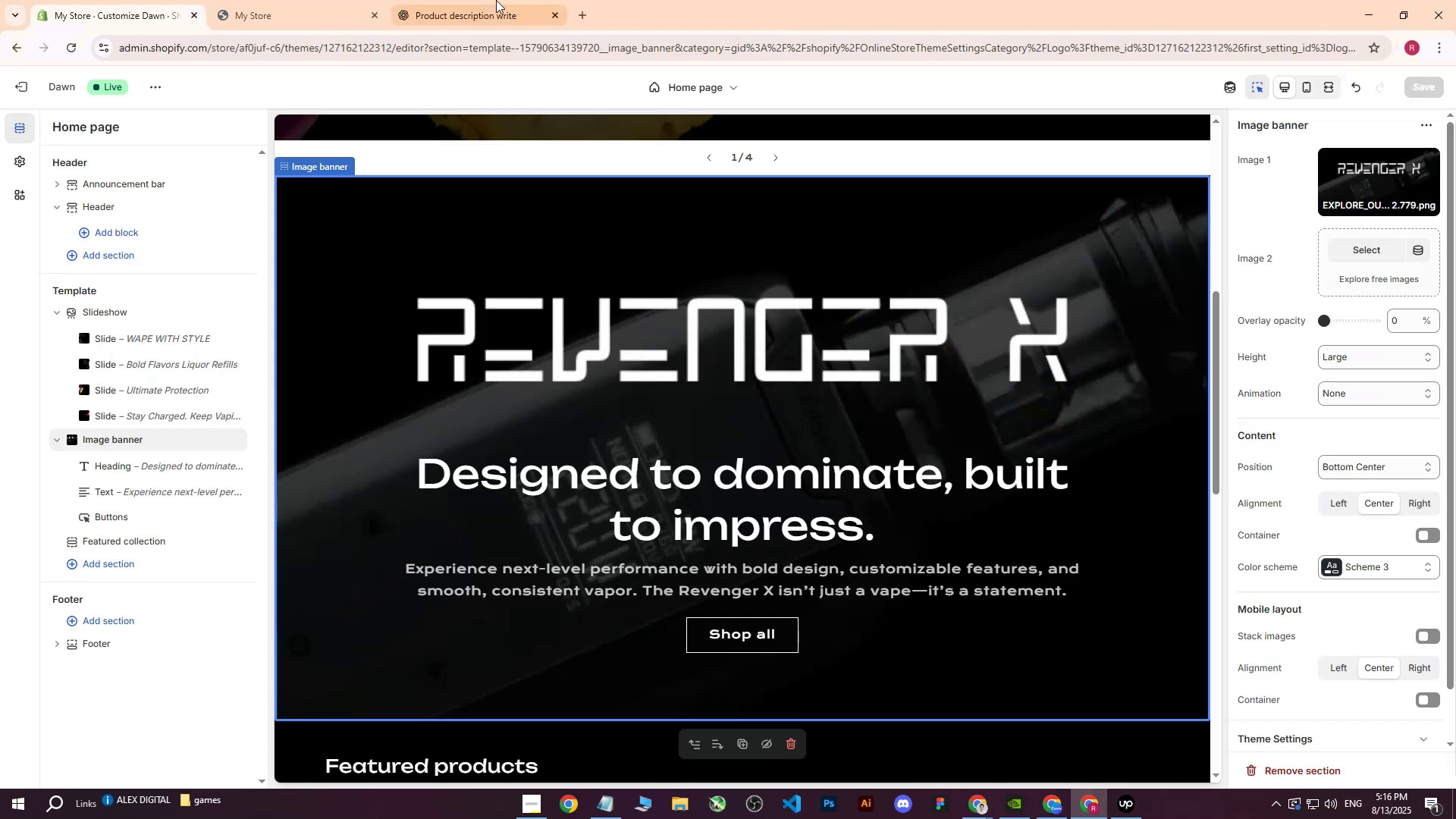 
left_click([465, 0])
 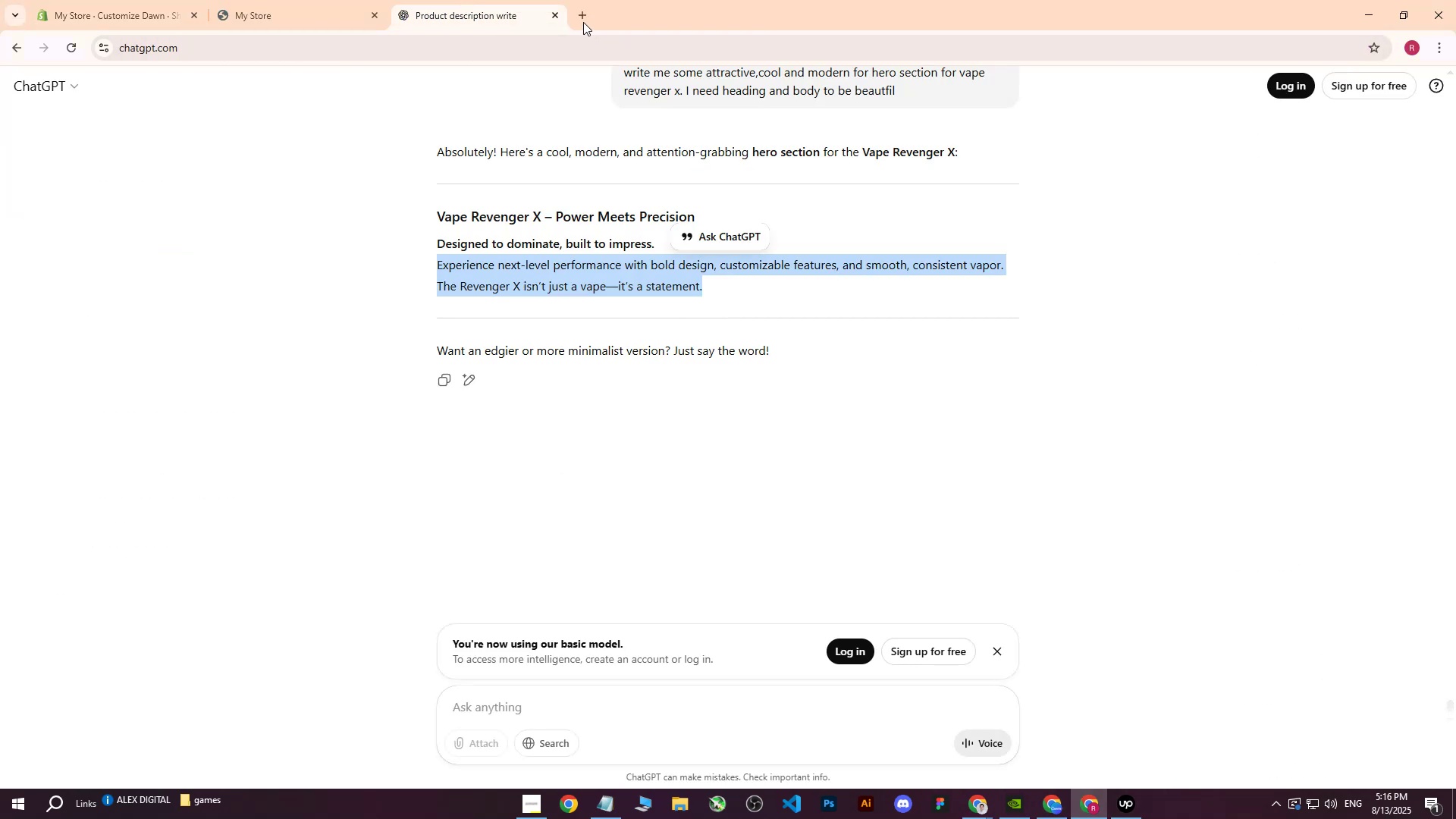 
left_click([583, 15])
 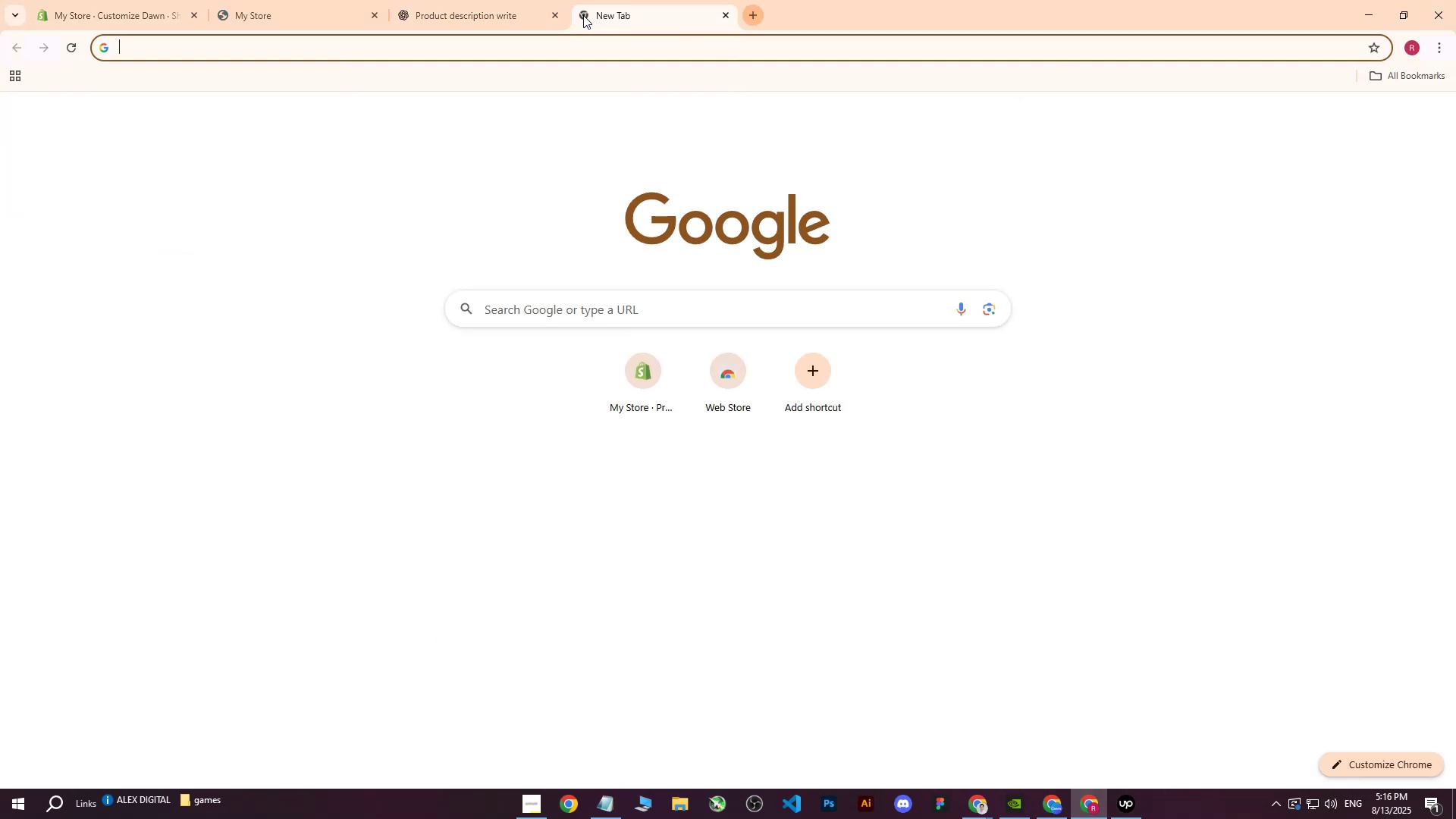 
key(C)
 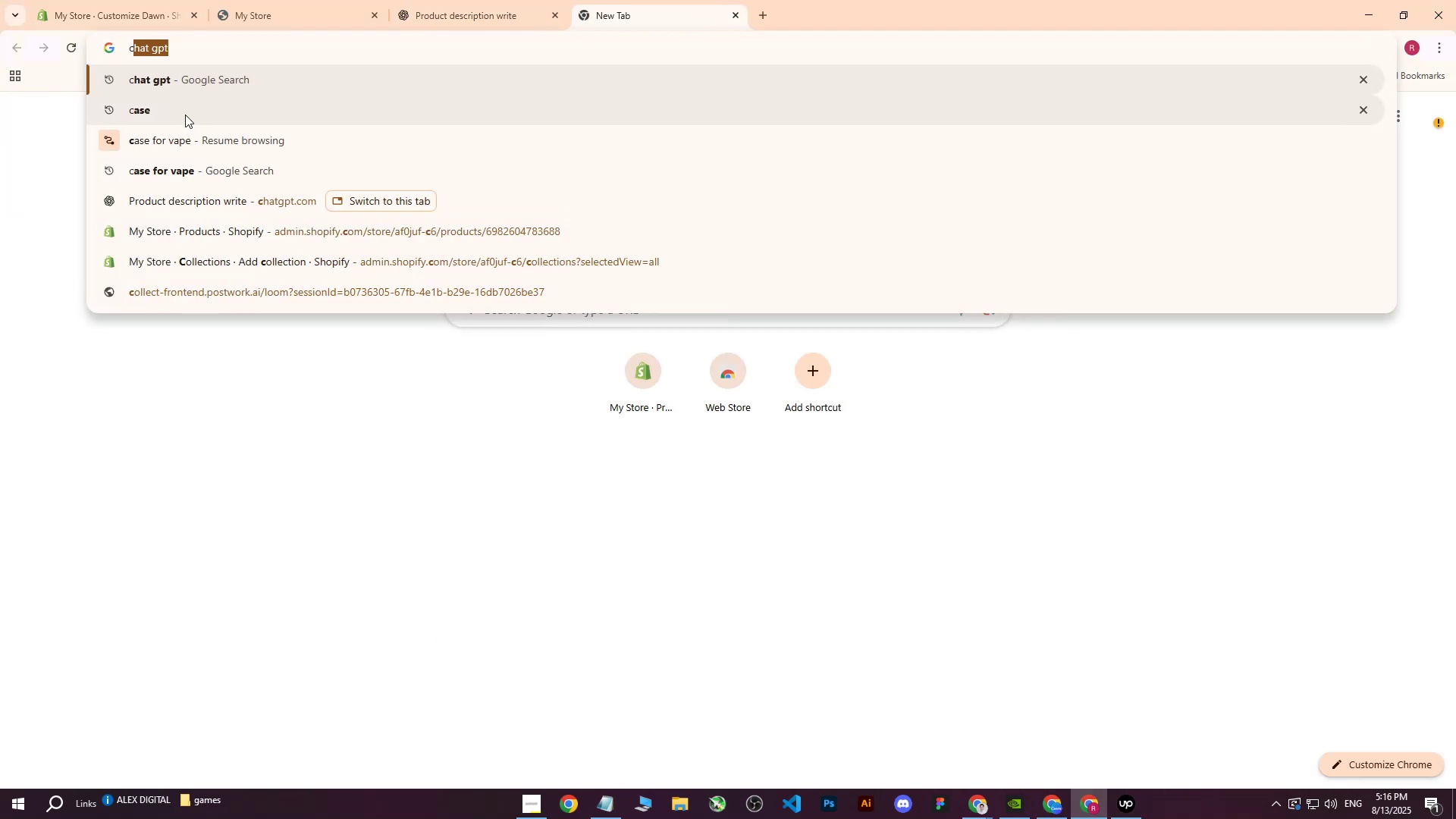 
left_click([194, 80])
 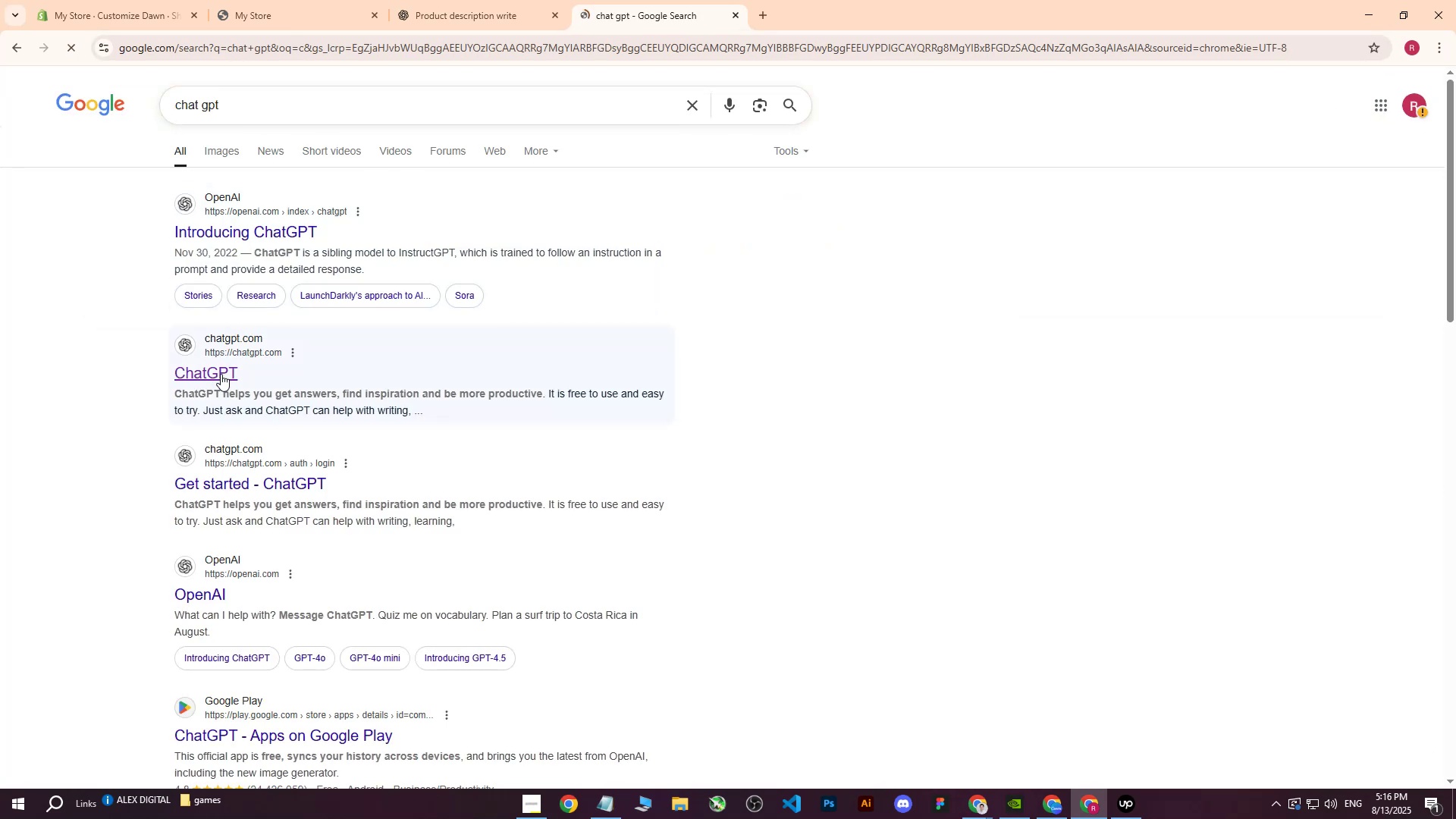 
left_click([223, 369])
 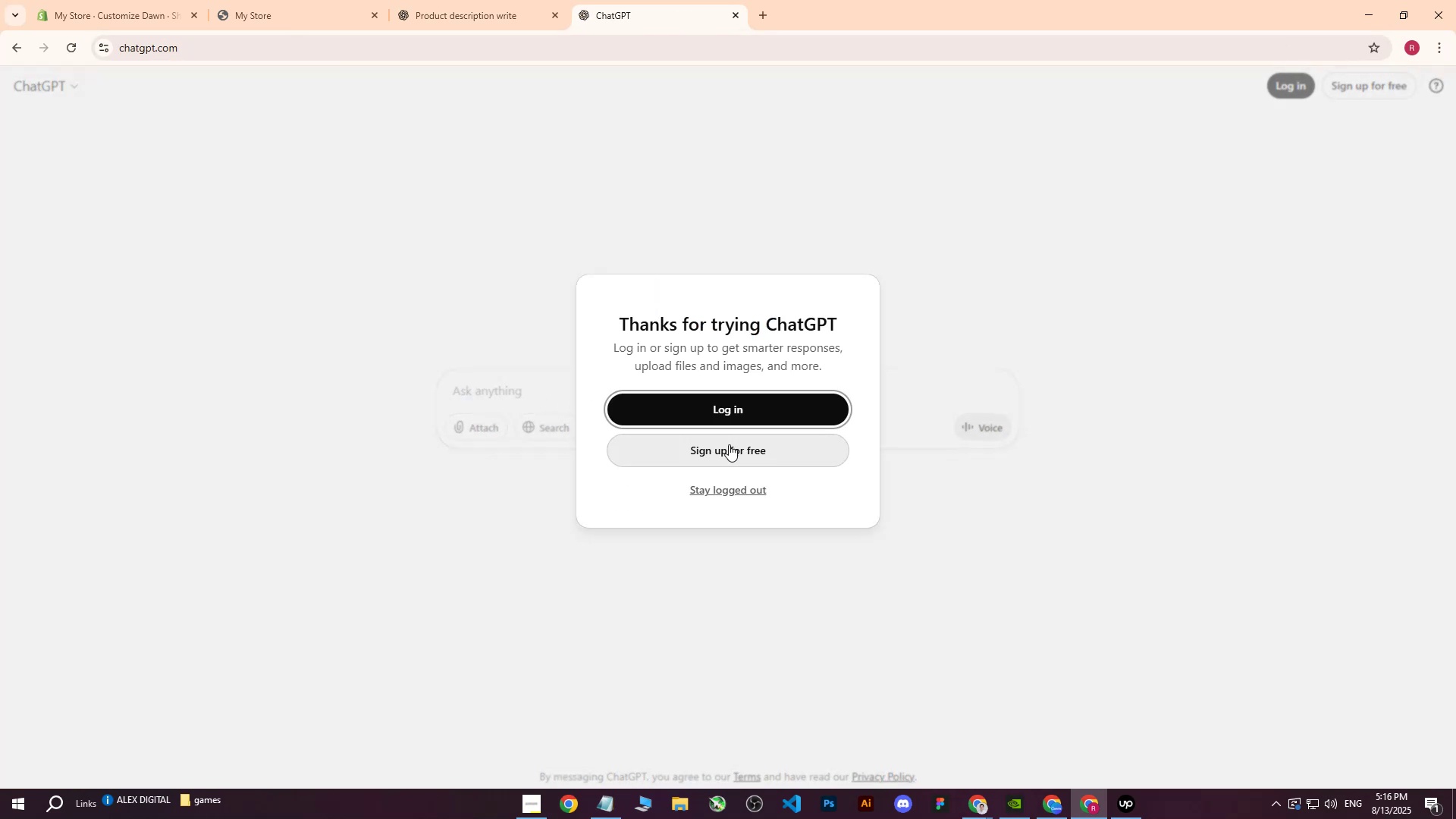 
left_click([732, 489])
 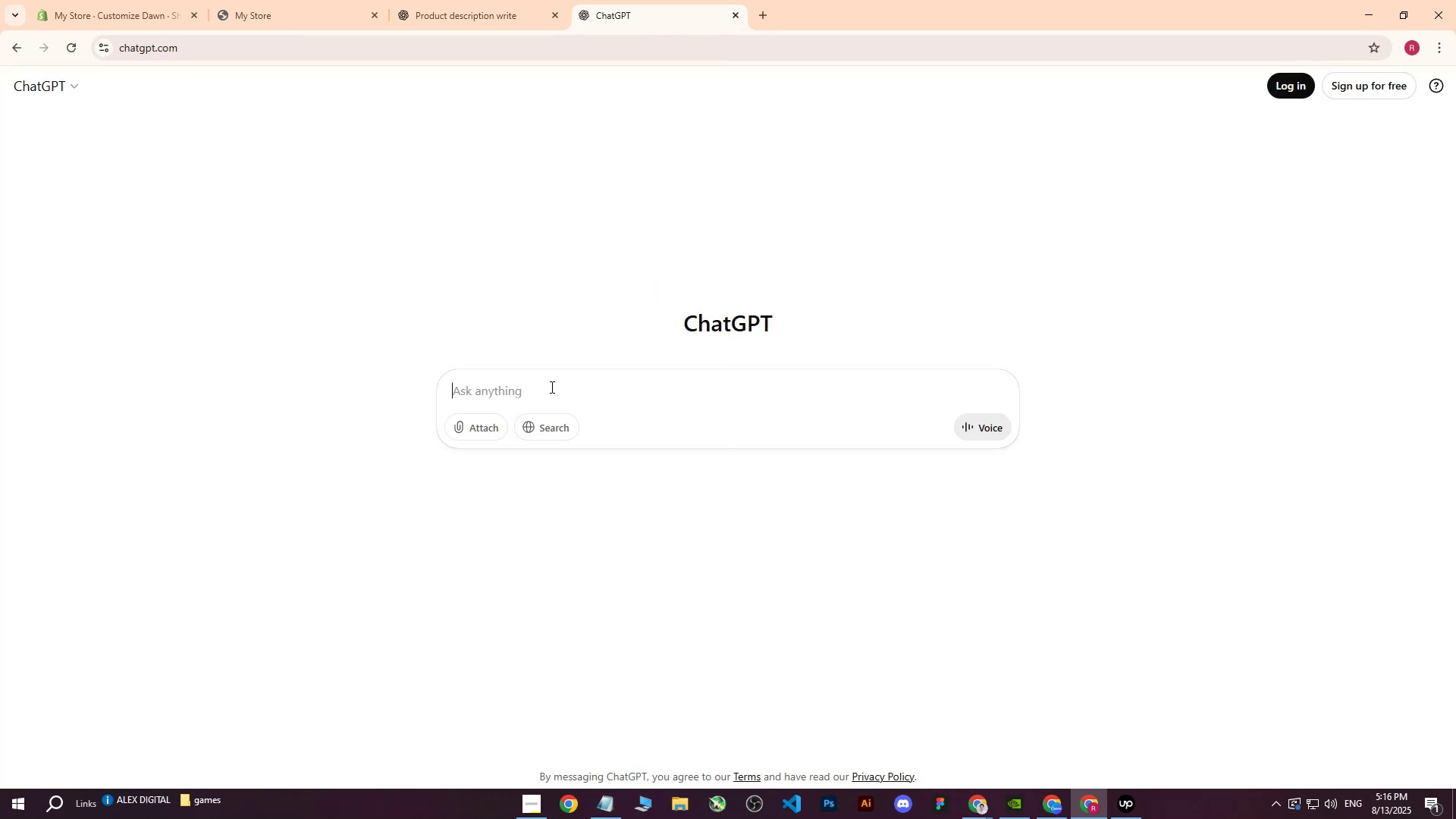 
type(which format is more qu)
key(Backspace)
key(Backspace)
type(better fr)
key(Backspace)
type(or quality png or jpg)
 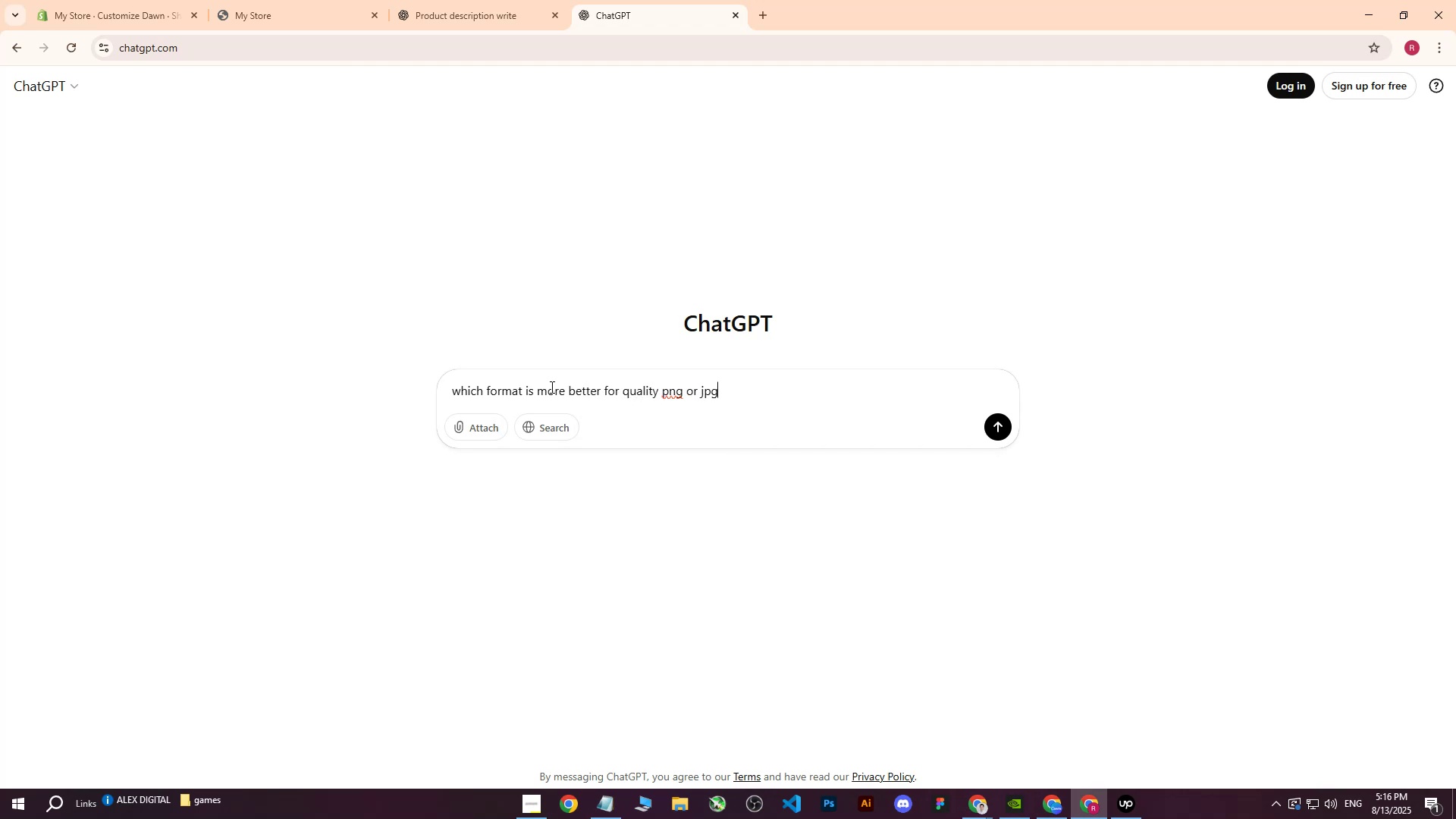 
key(Enter)
 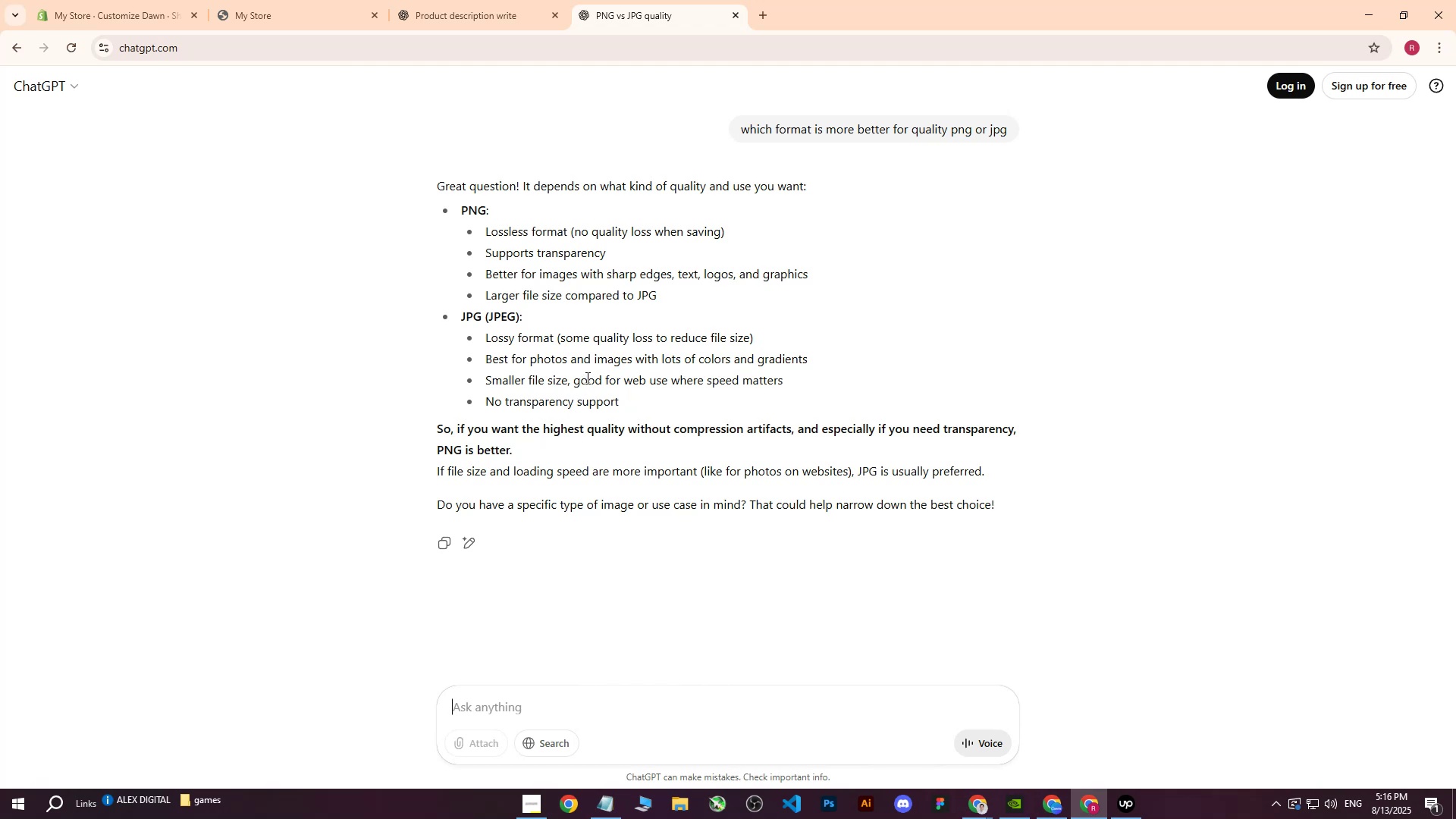 
wait(11.82)
 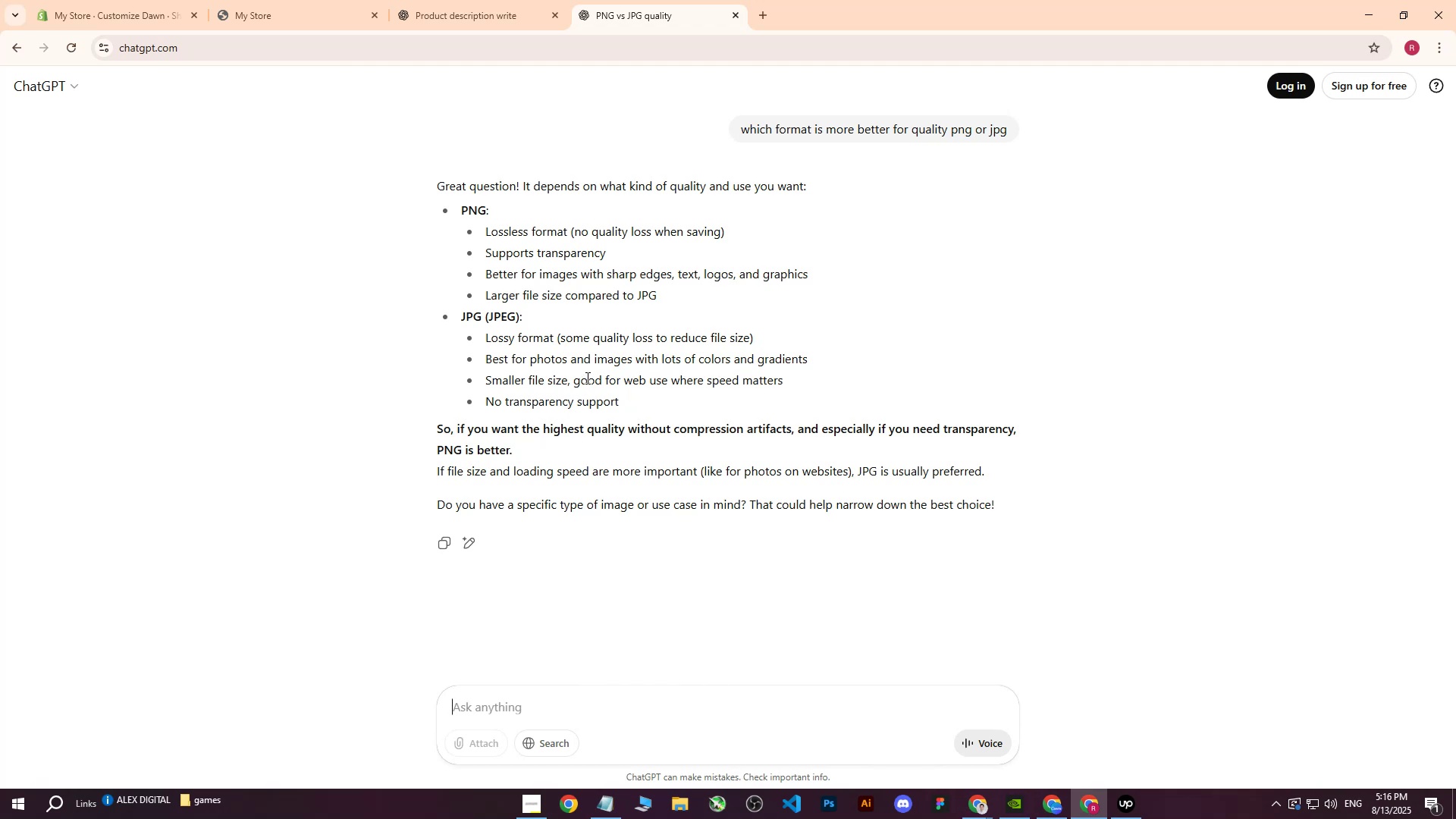 
left_click([734, 15])
 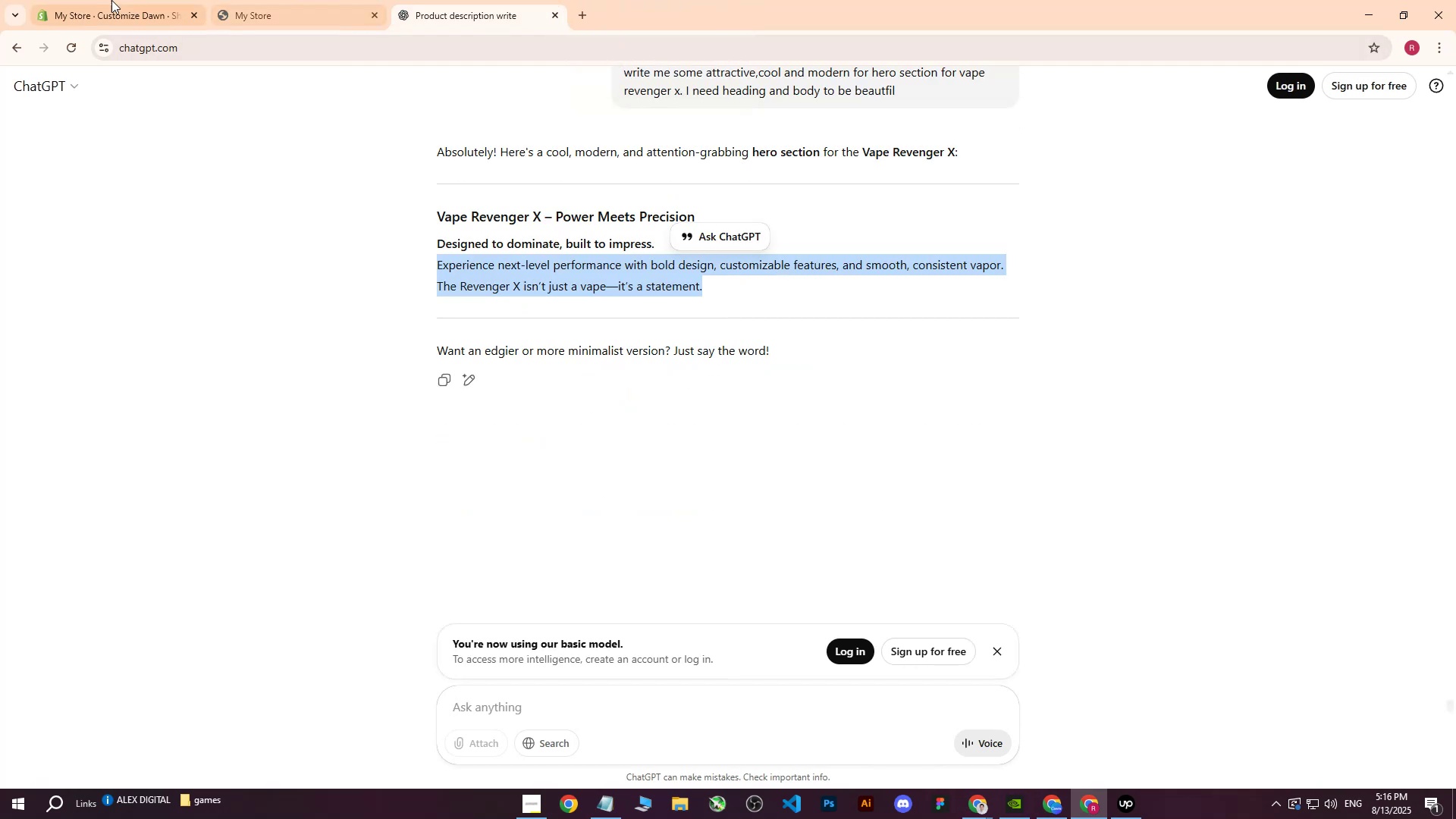 
left_click([111, 0])
 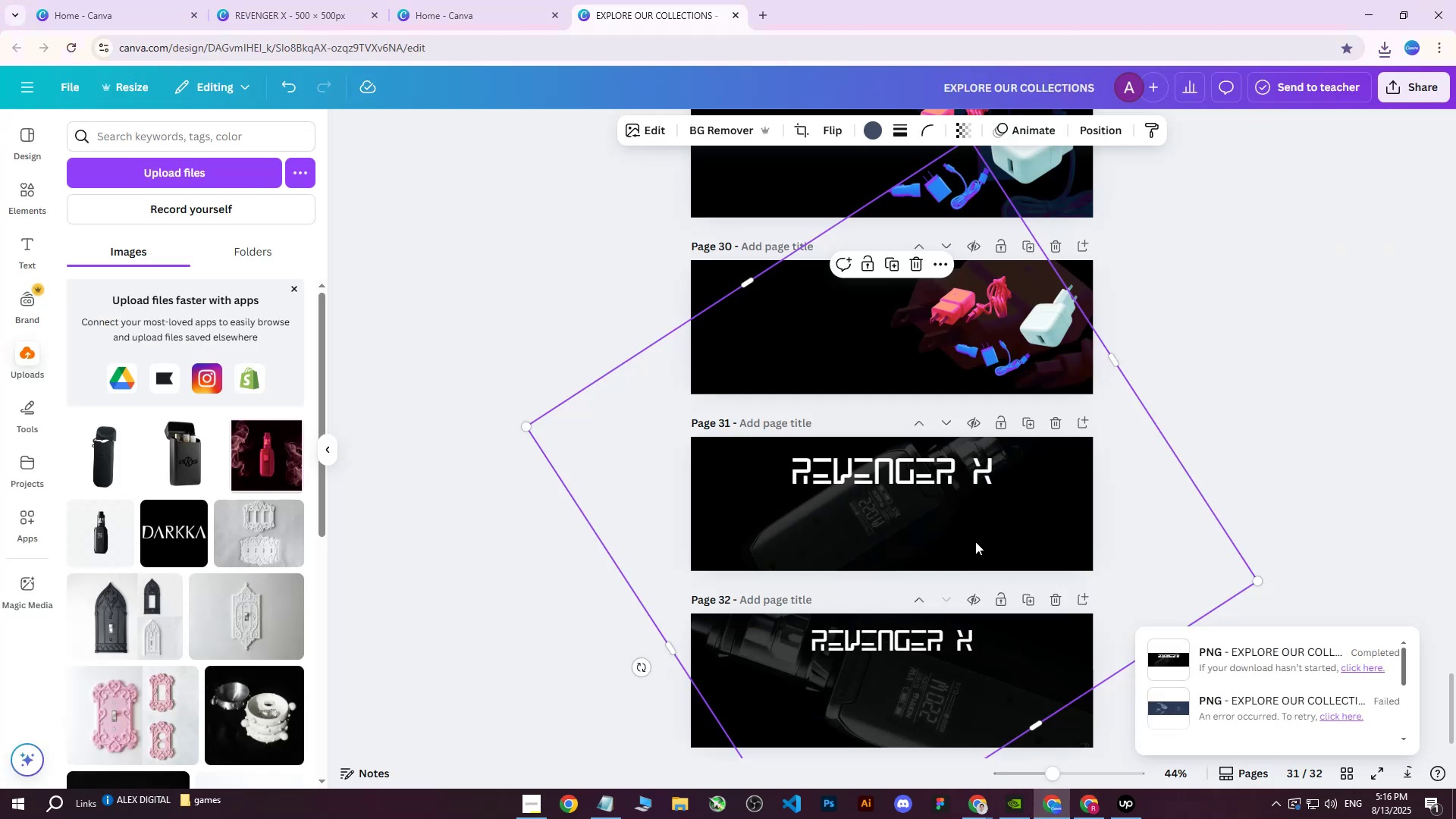 
left_click([903, 472])
 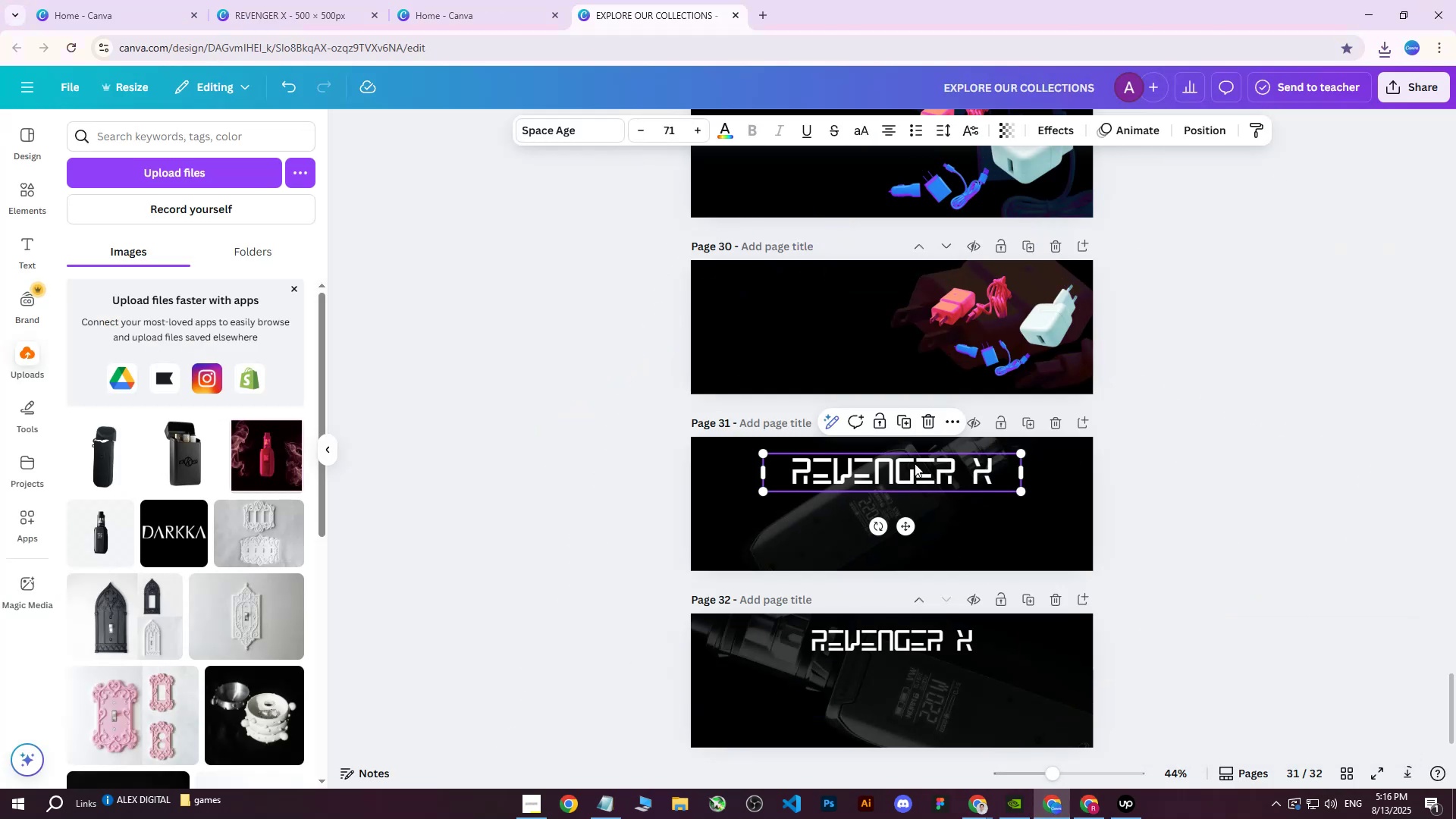 
key(ArrowDown)
 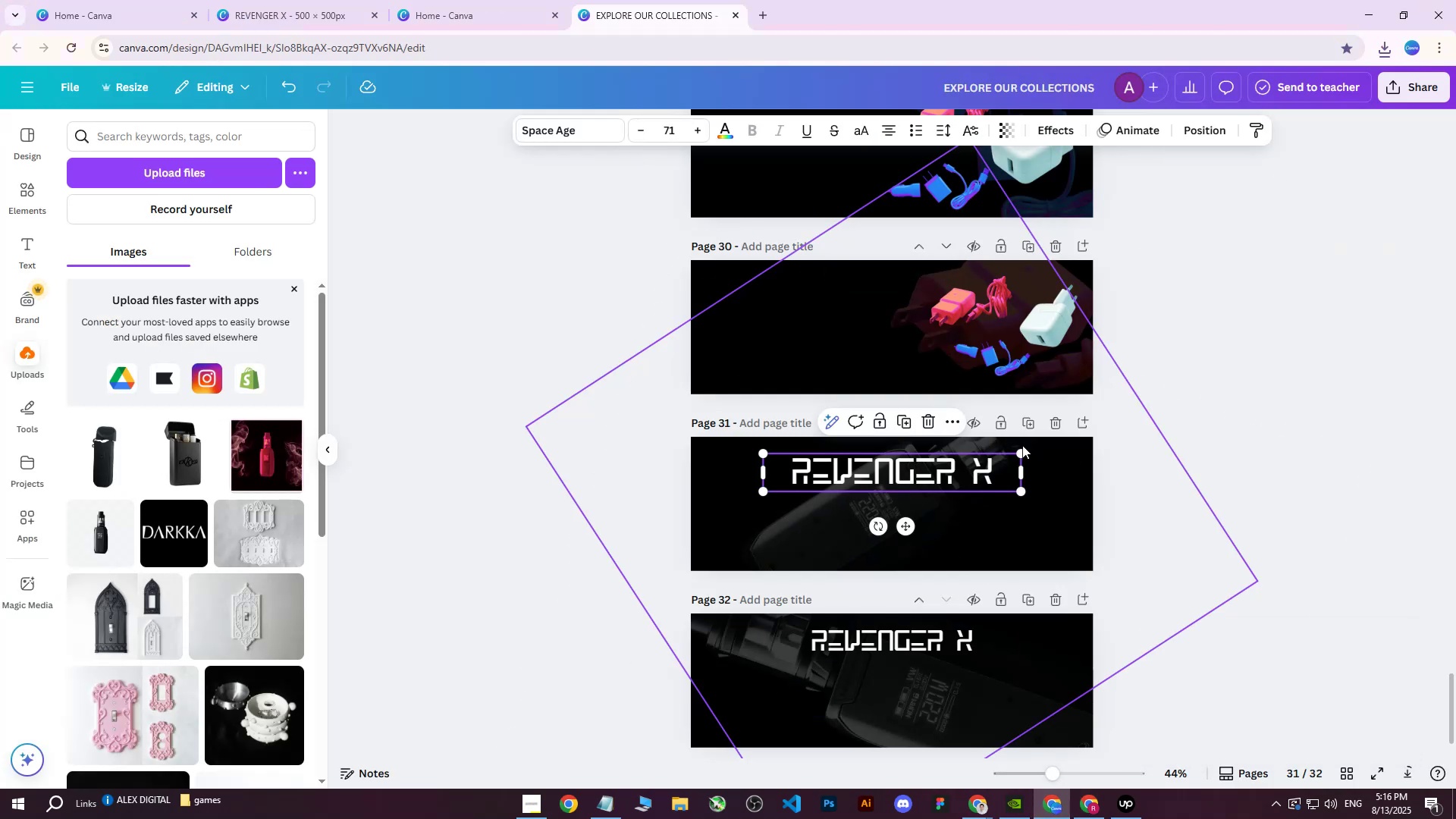 
key(ArrowDown)
 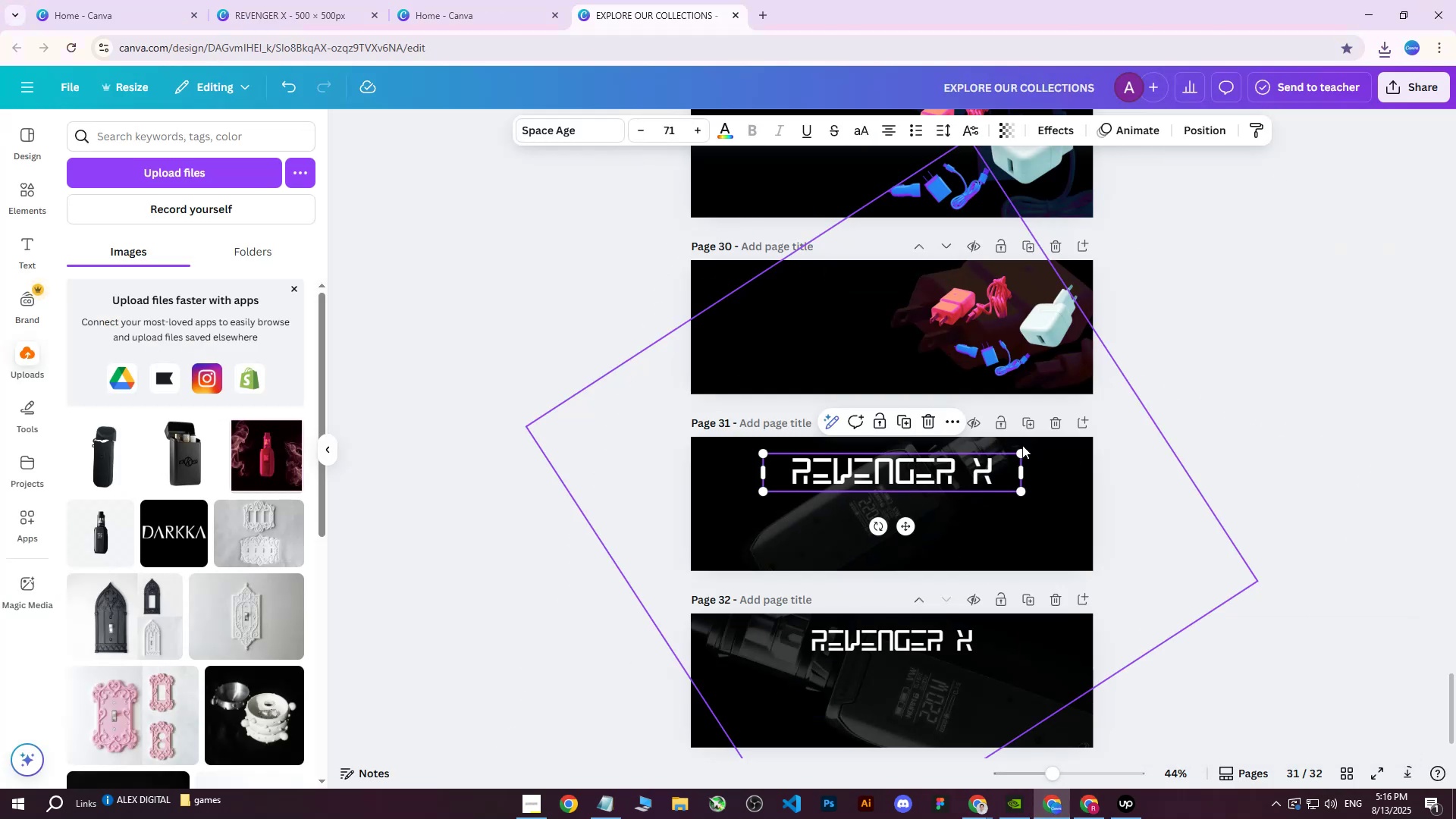 
key(ArrowDown)
 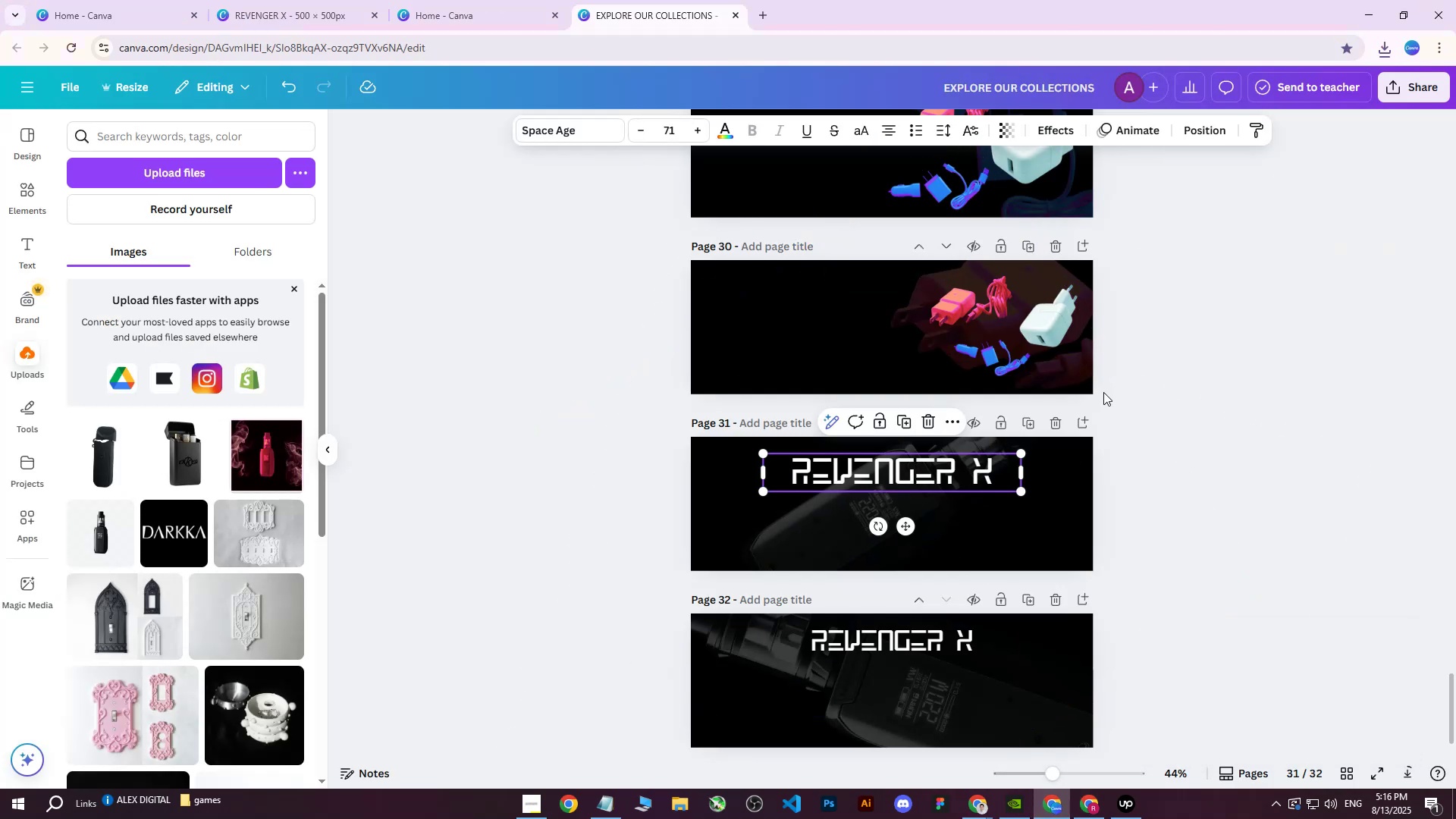 
key(ArrowDown)
 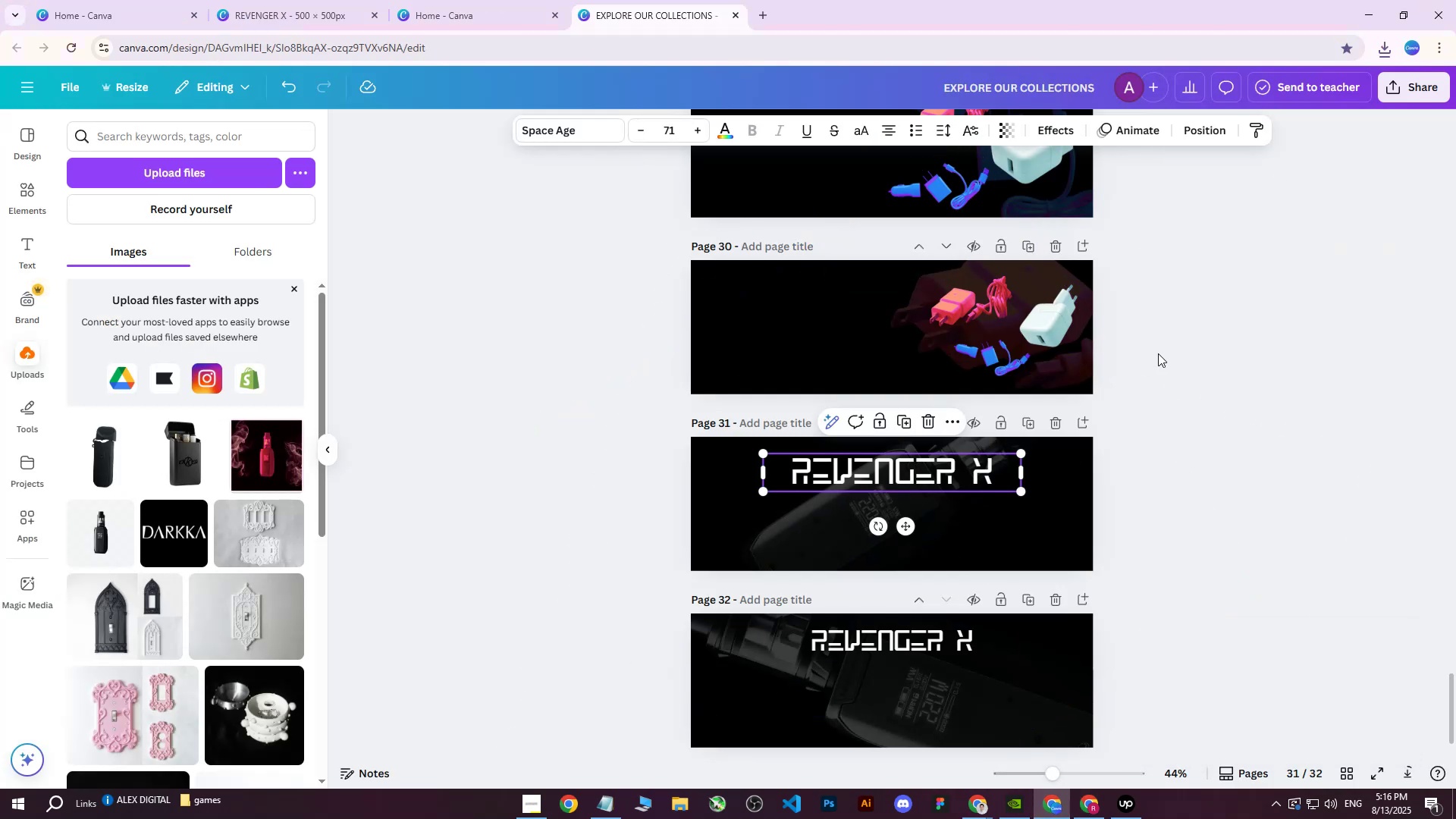 
key(ArrowDown)
 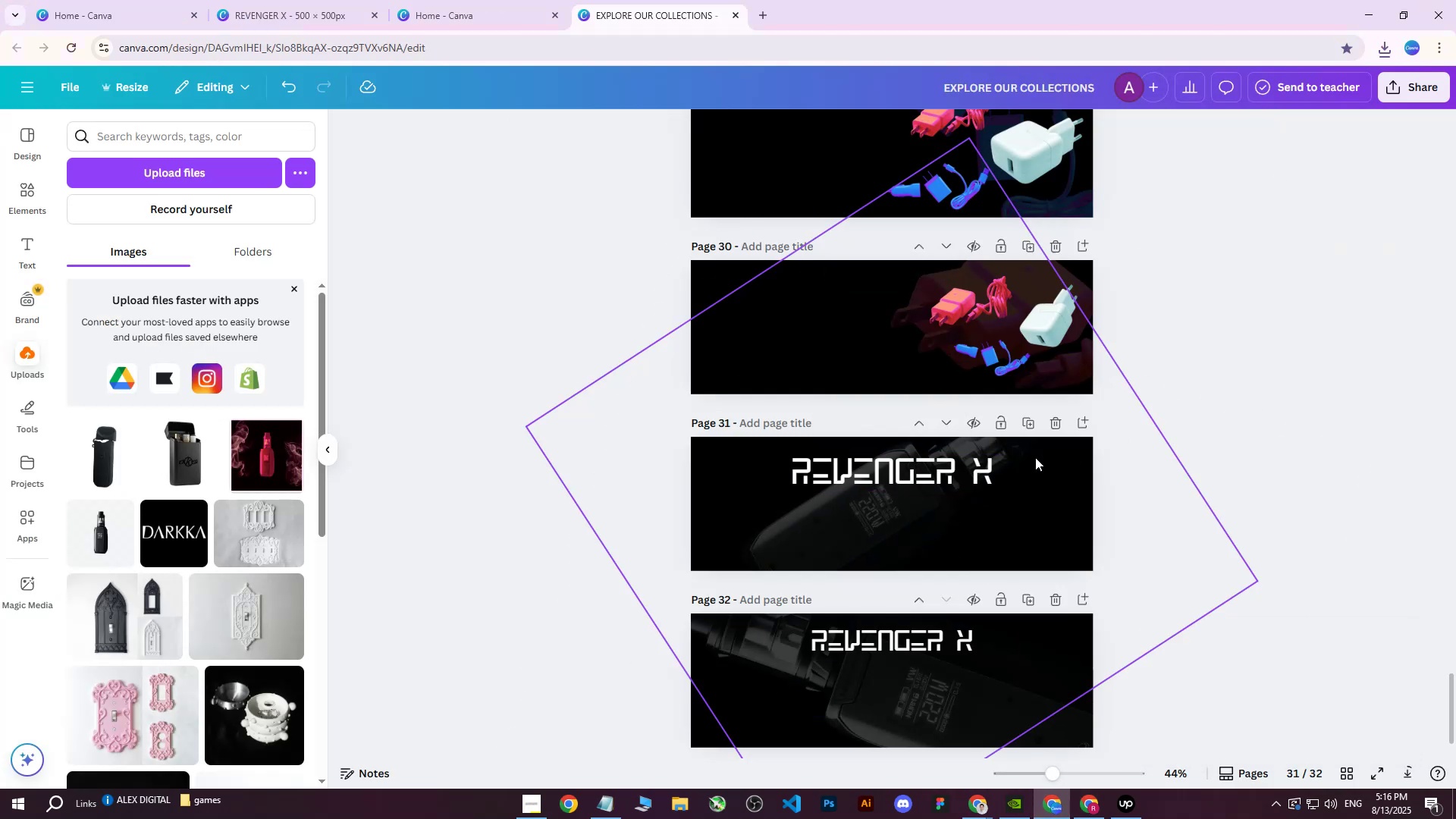 
double_click([890, 484])
 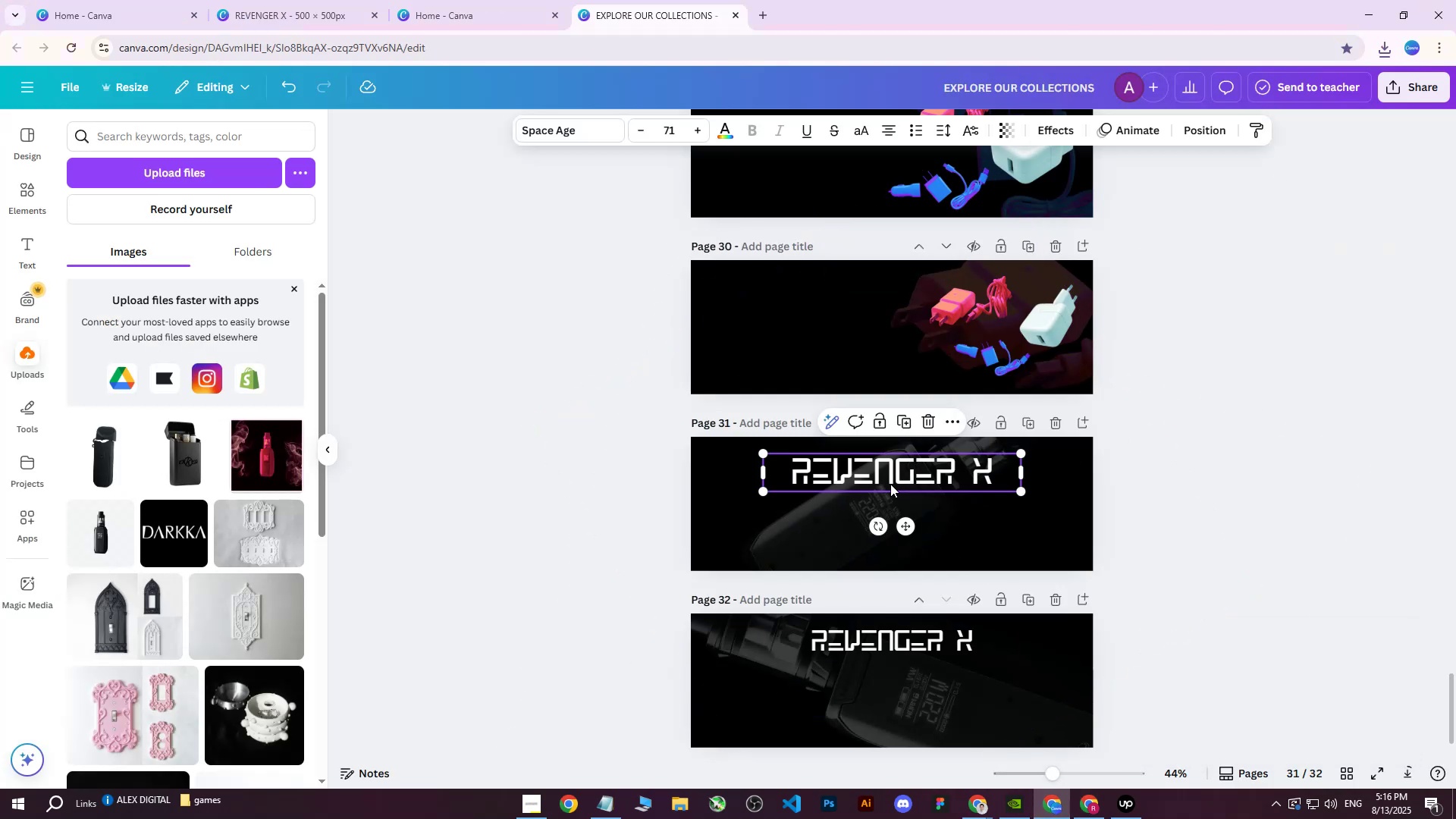 
key(ArrowDown)
 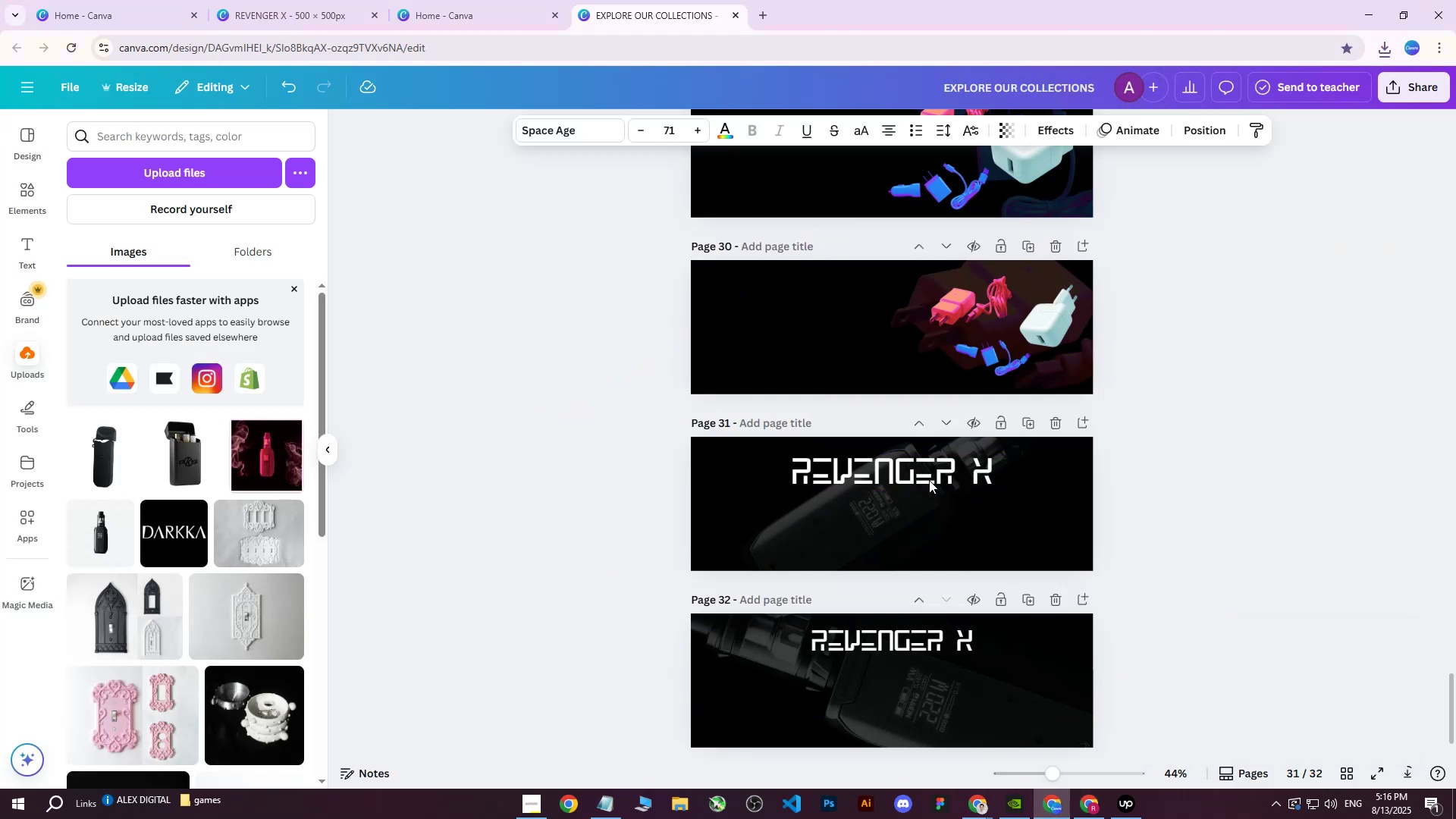 
key(ArrowDown)
 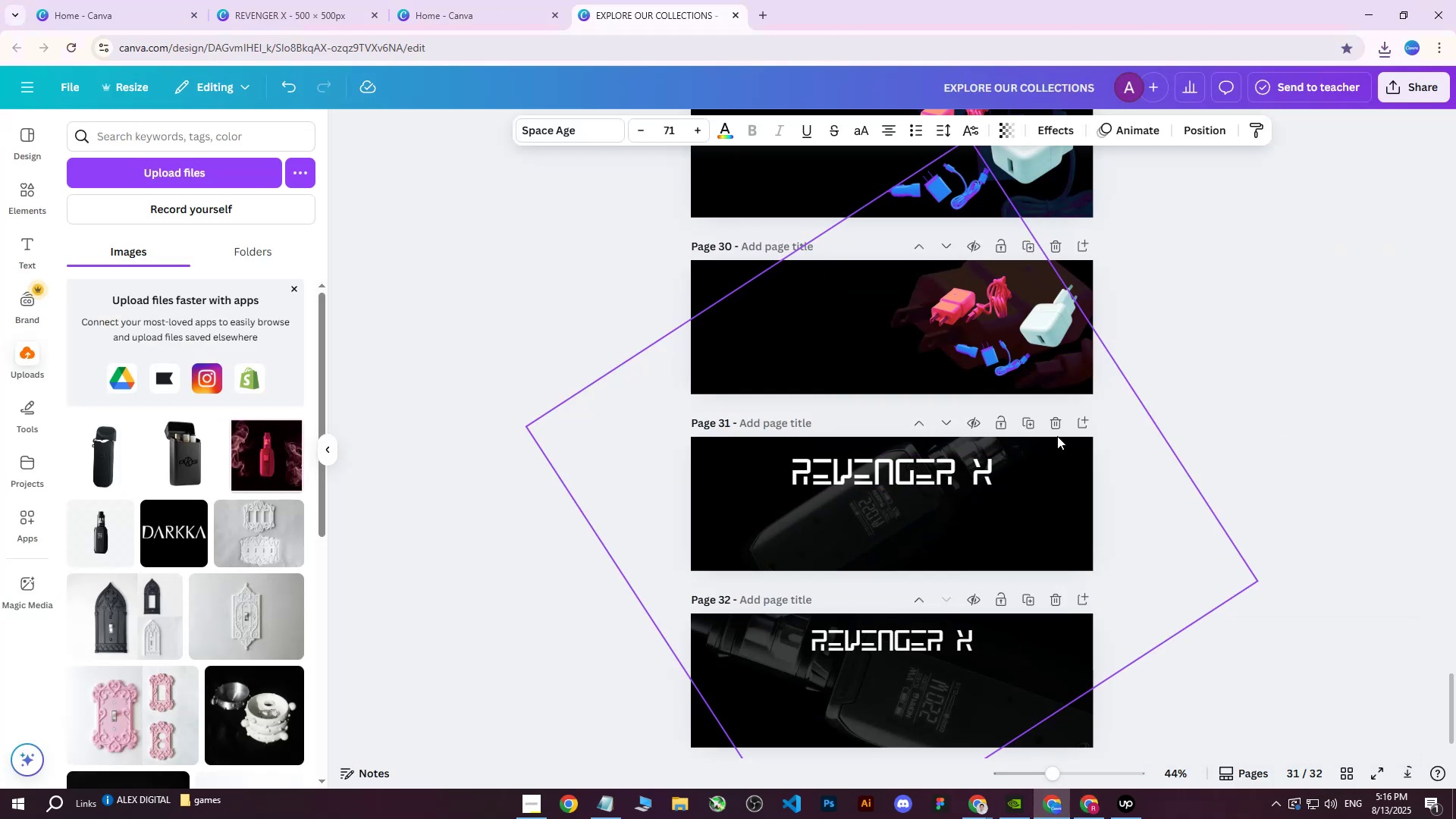 
key(ArrowDown)
 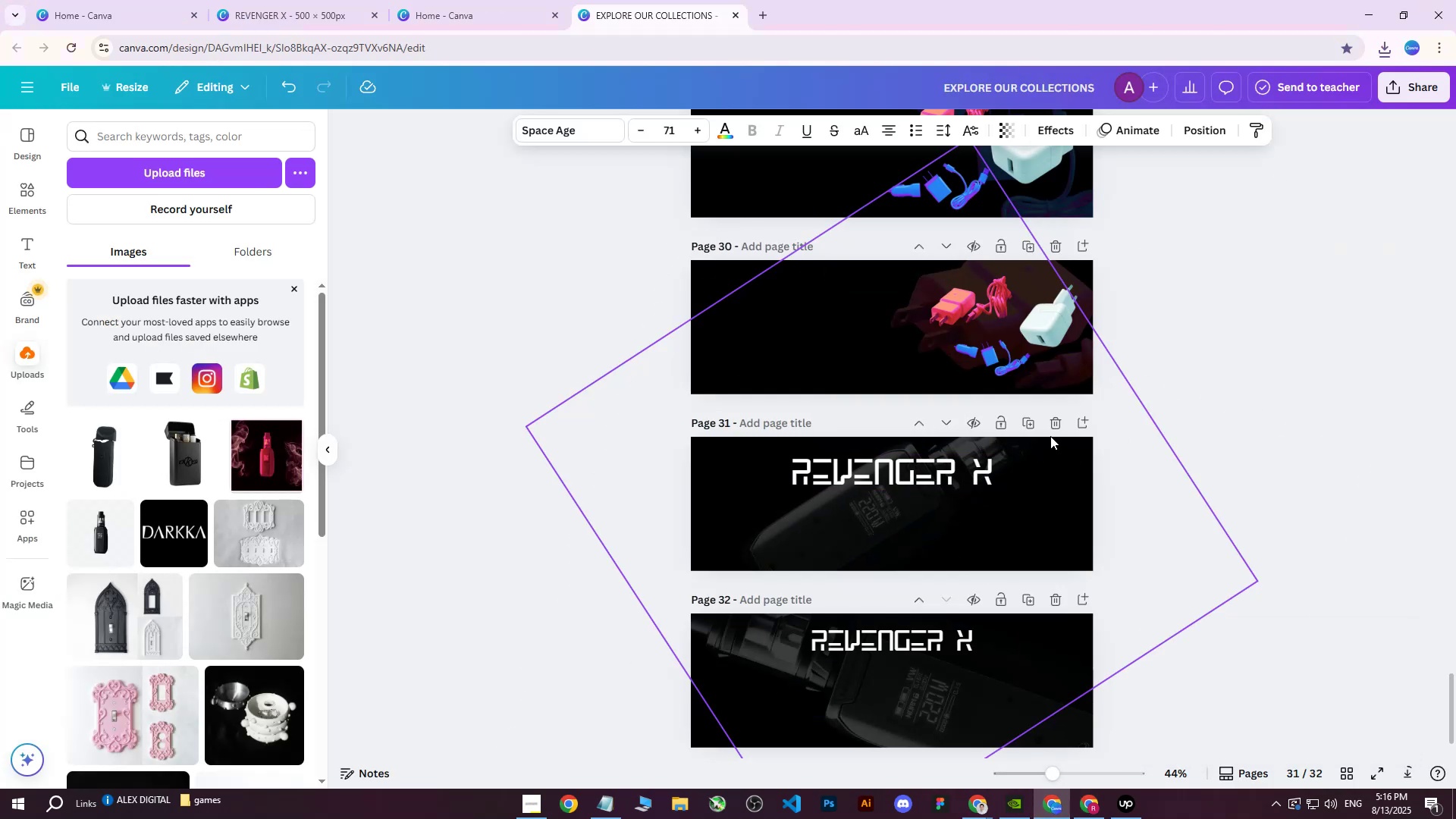 
key(ArrowDown)
 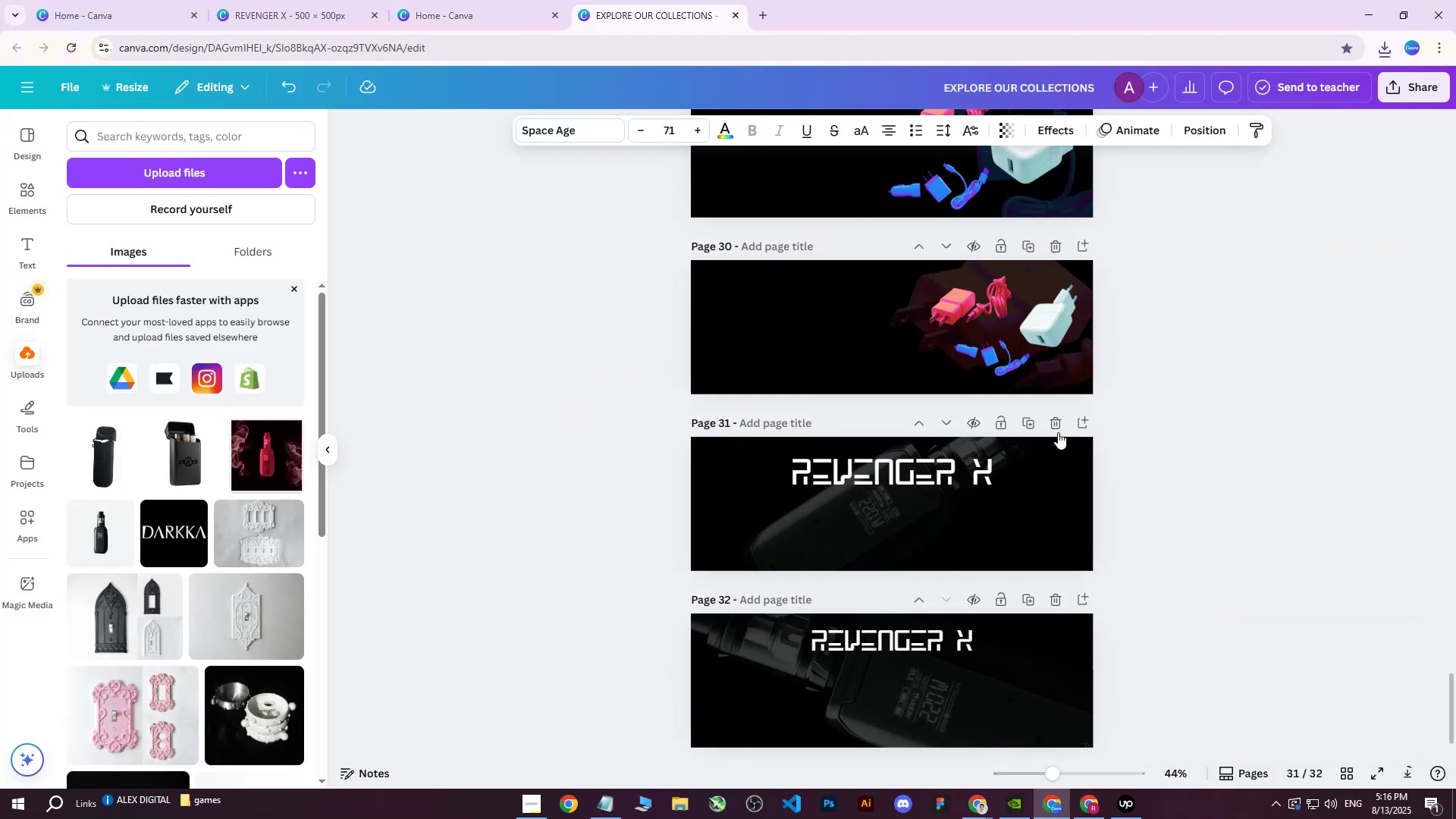 
key(ArrowDown)
 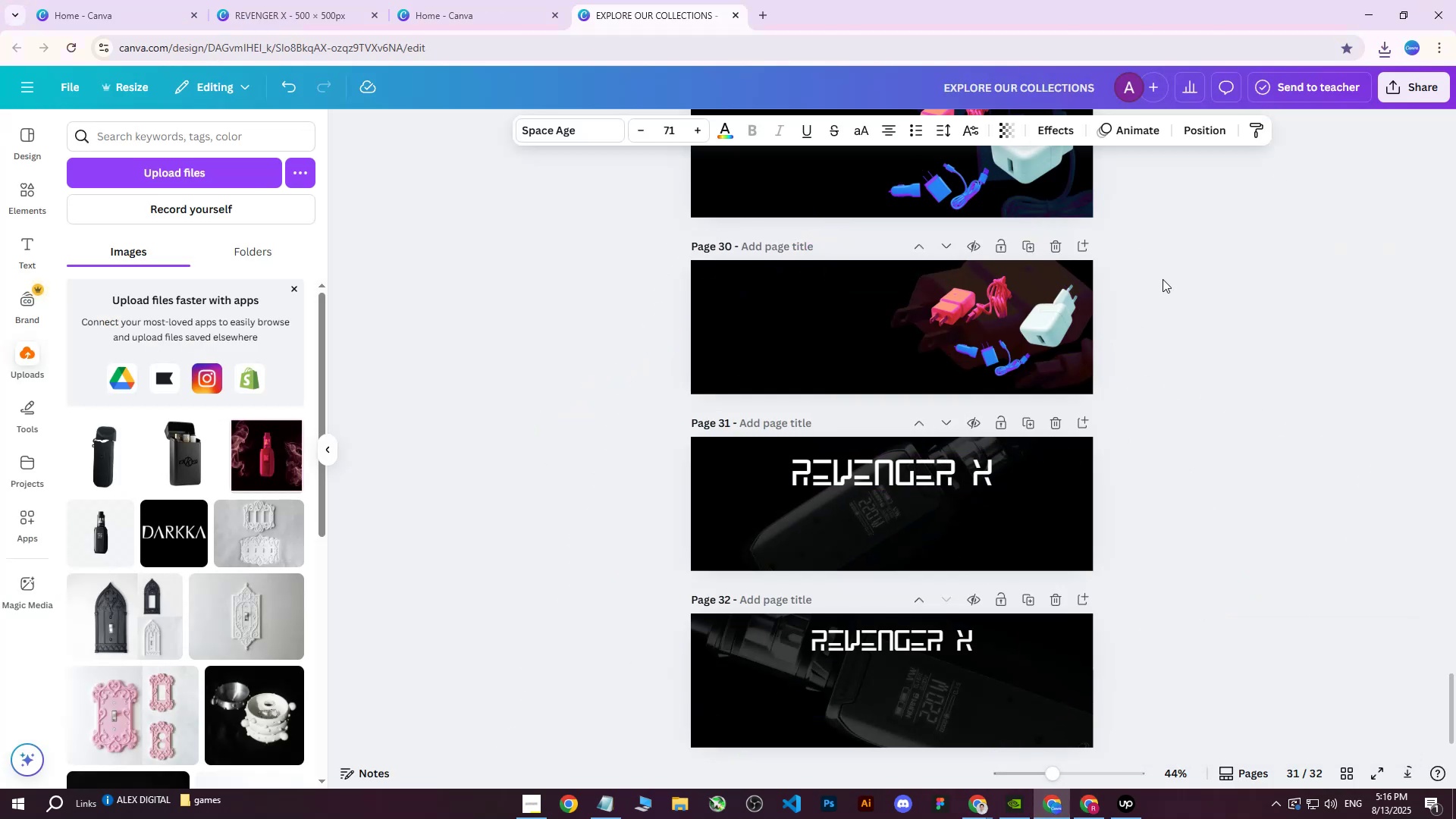 
key(ArrowDown)
 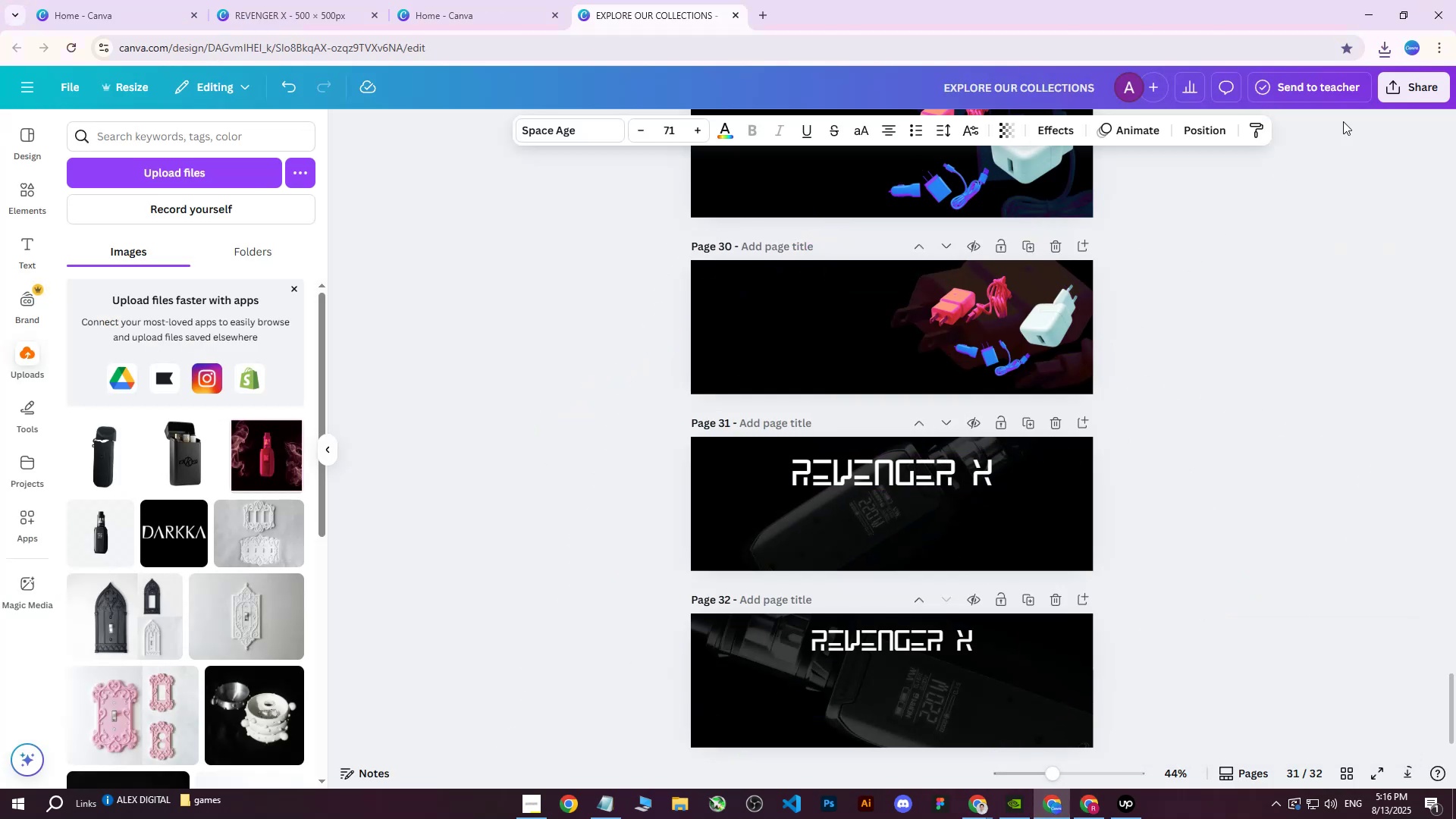 
left_click([1415, 84])
 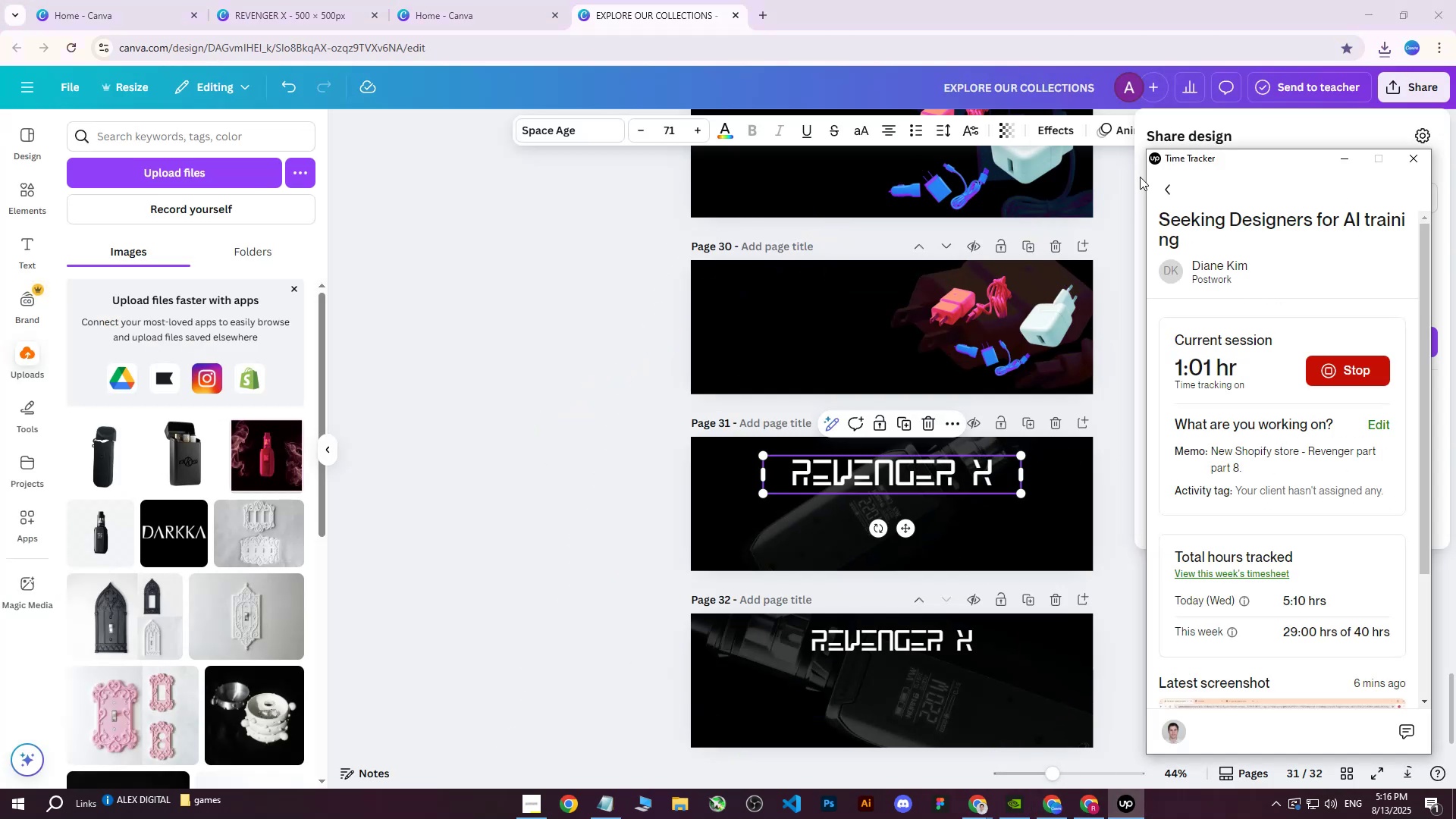 
left_click([302, 0])
 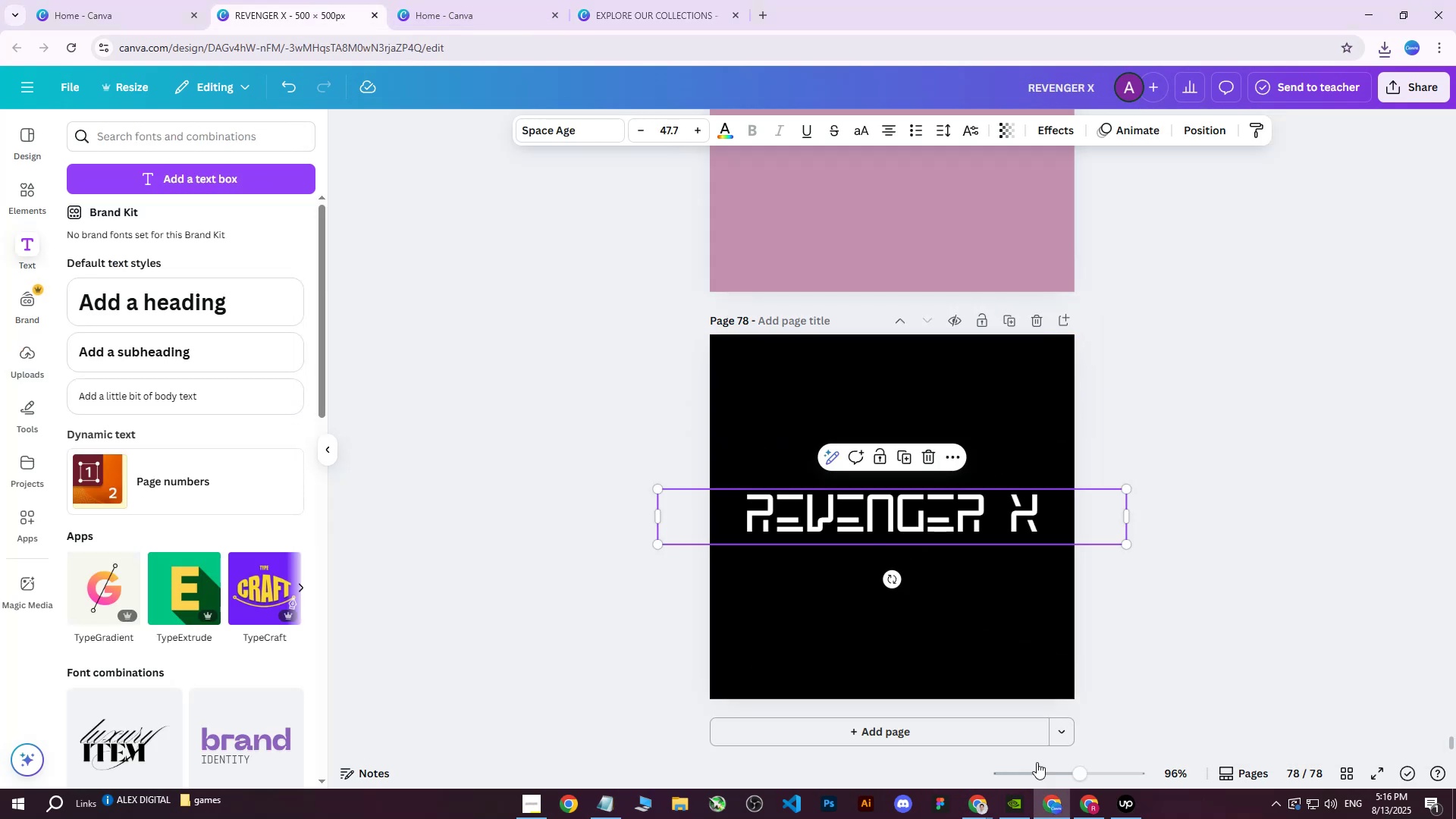 
left_click([1083, 818])
 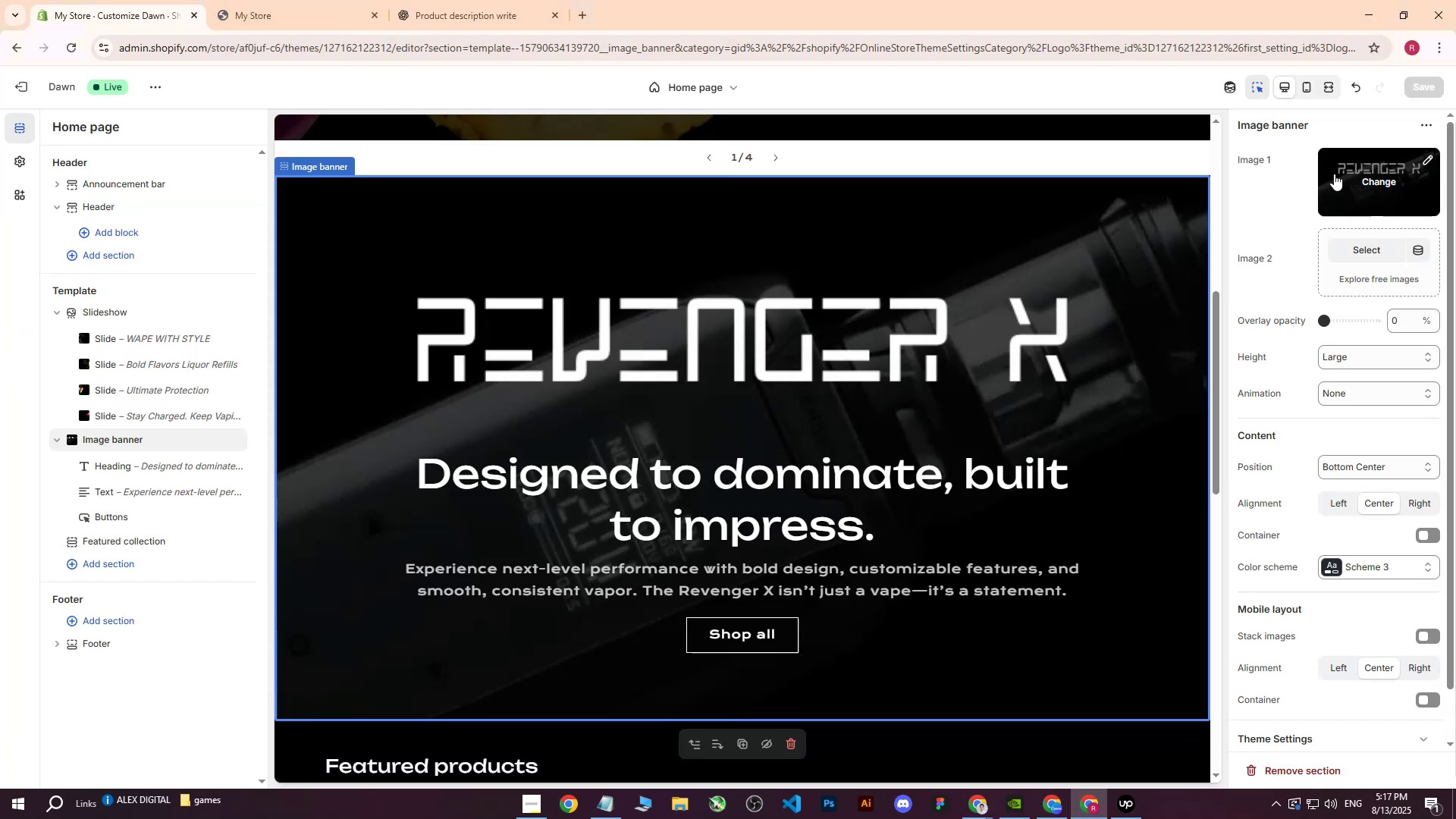 
left_click([1376, 178])
 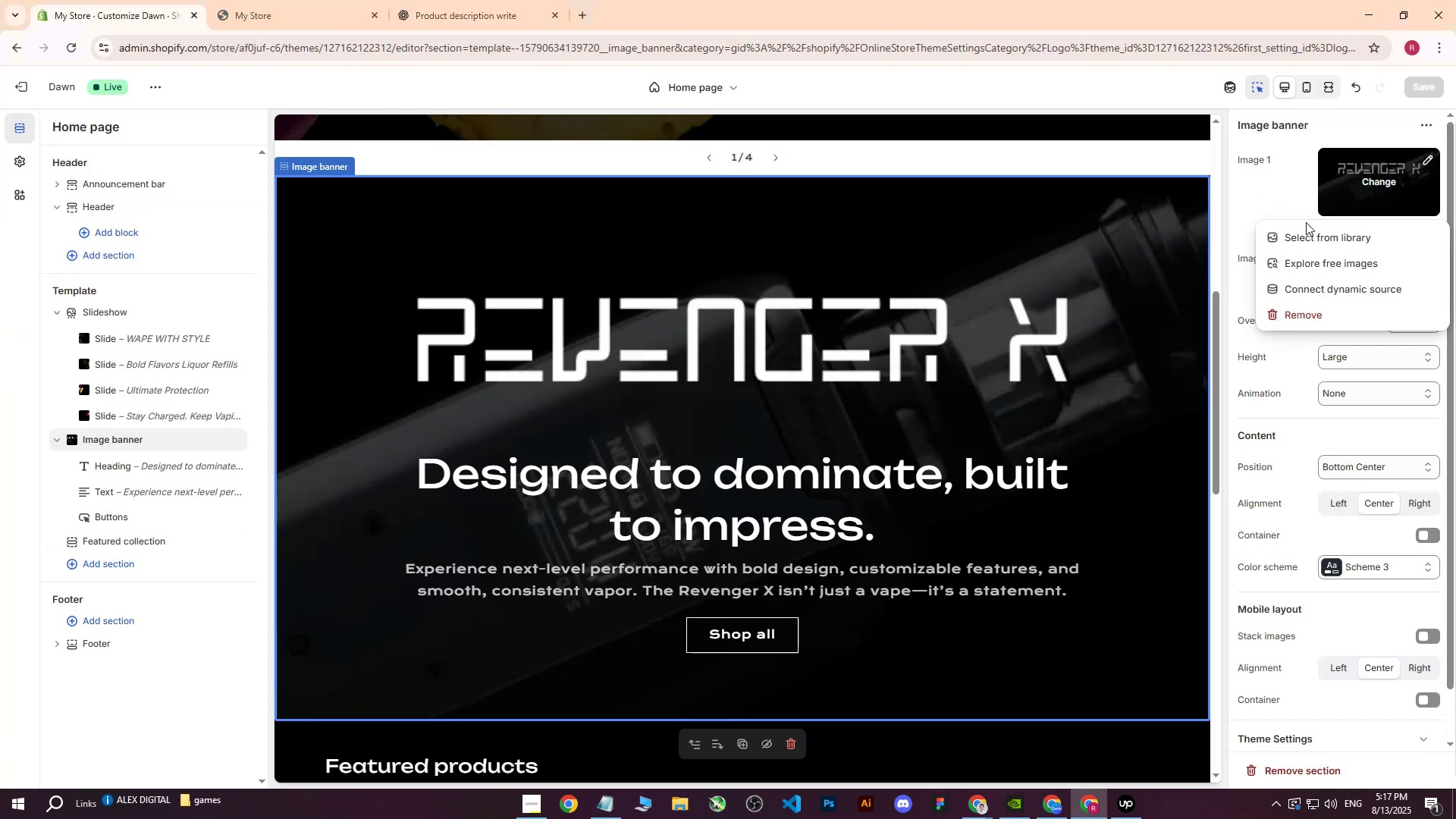 
double_click([1304, 234])
 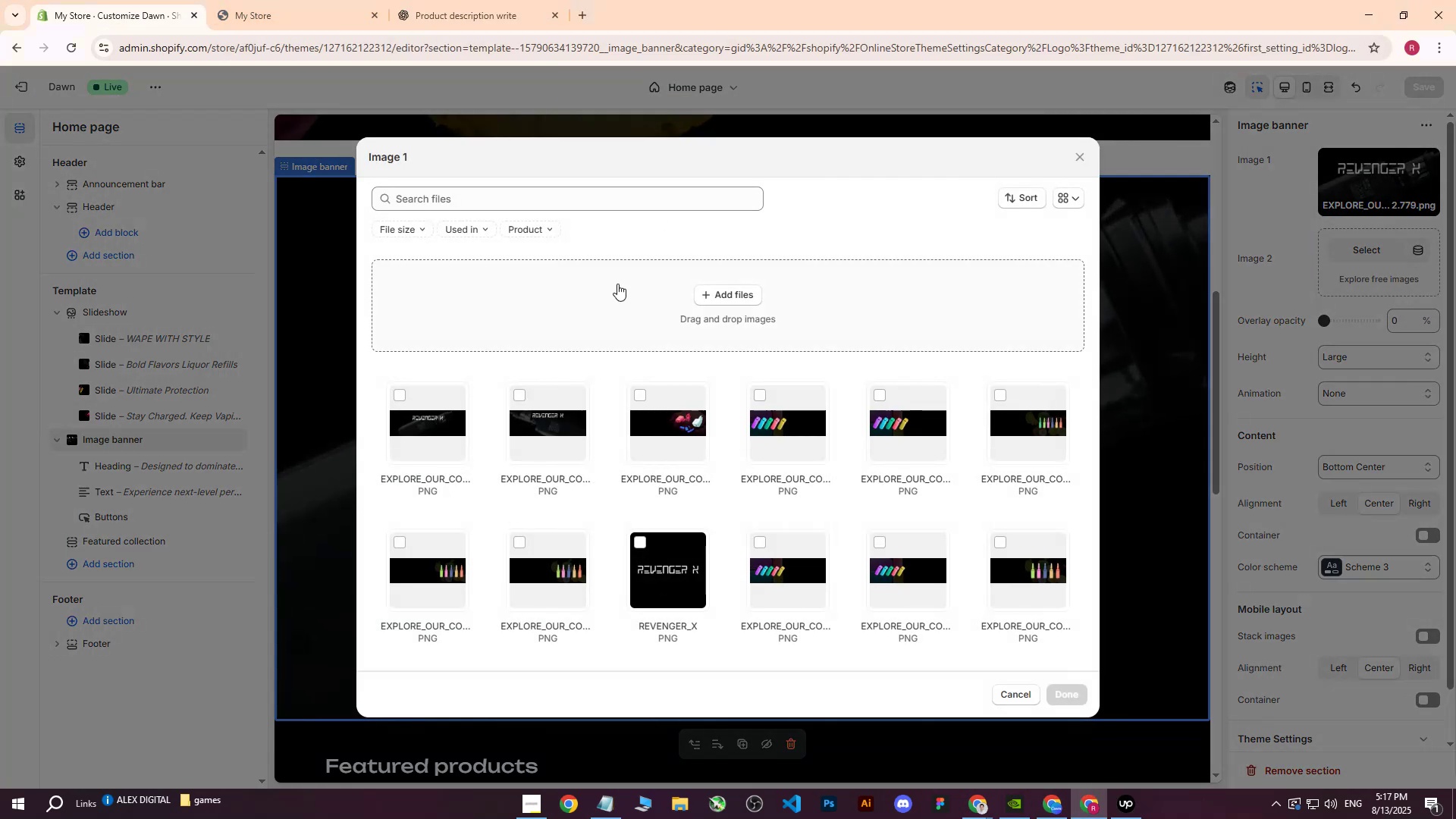 
left_click([740, 297])
 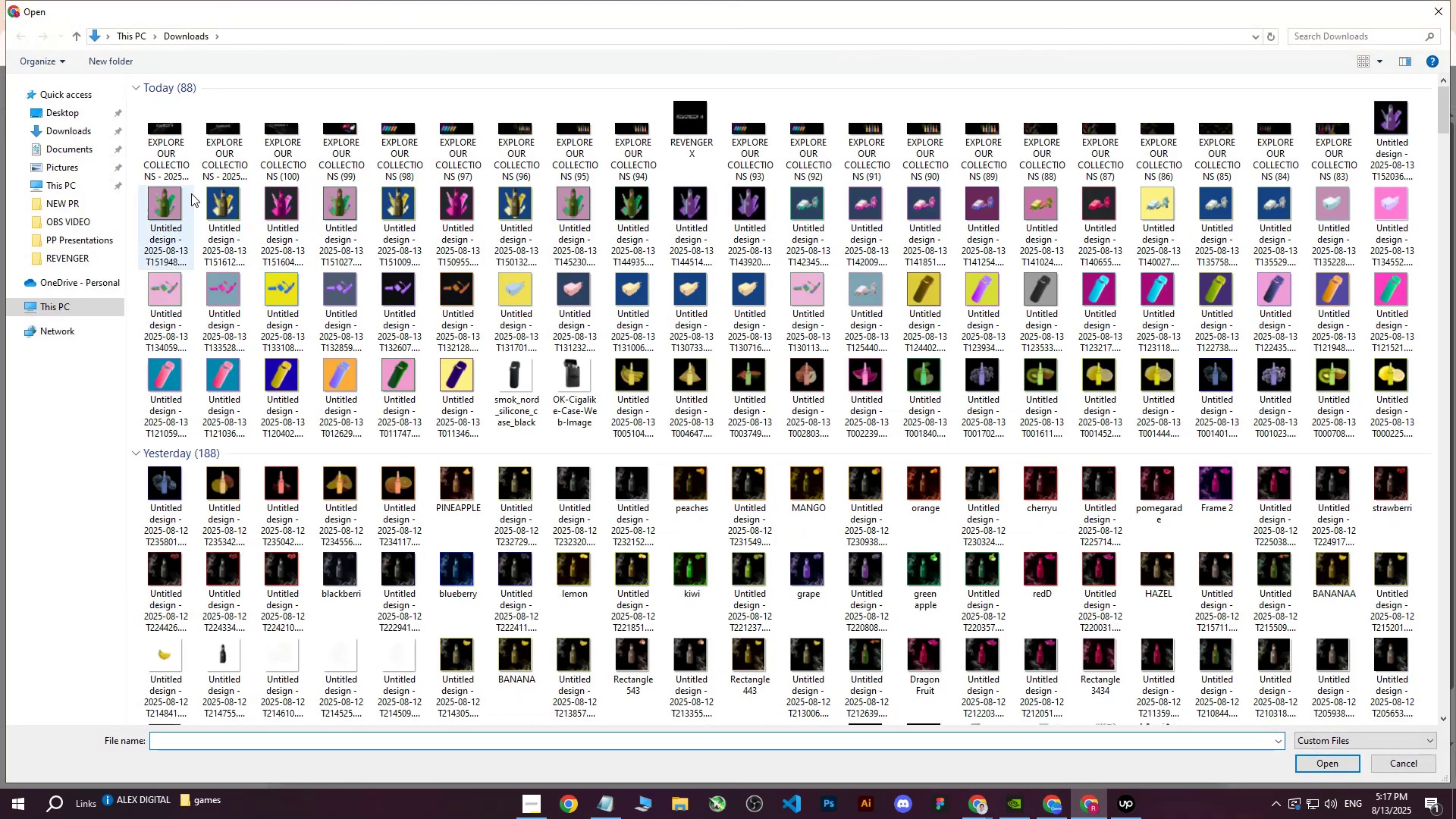 
left_click([158, 113])
 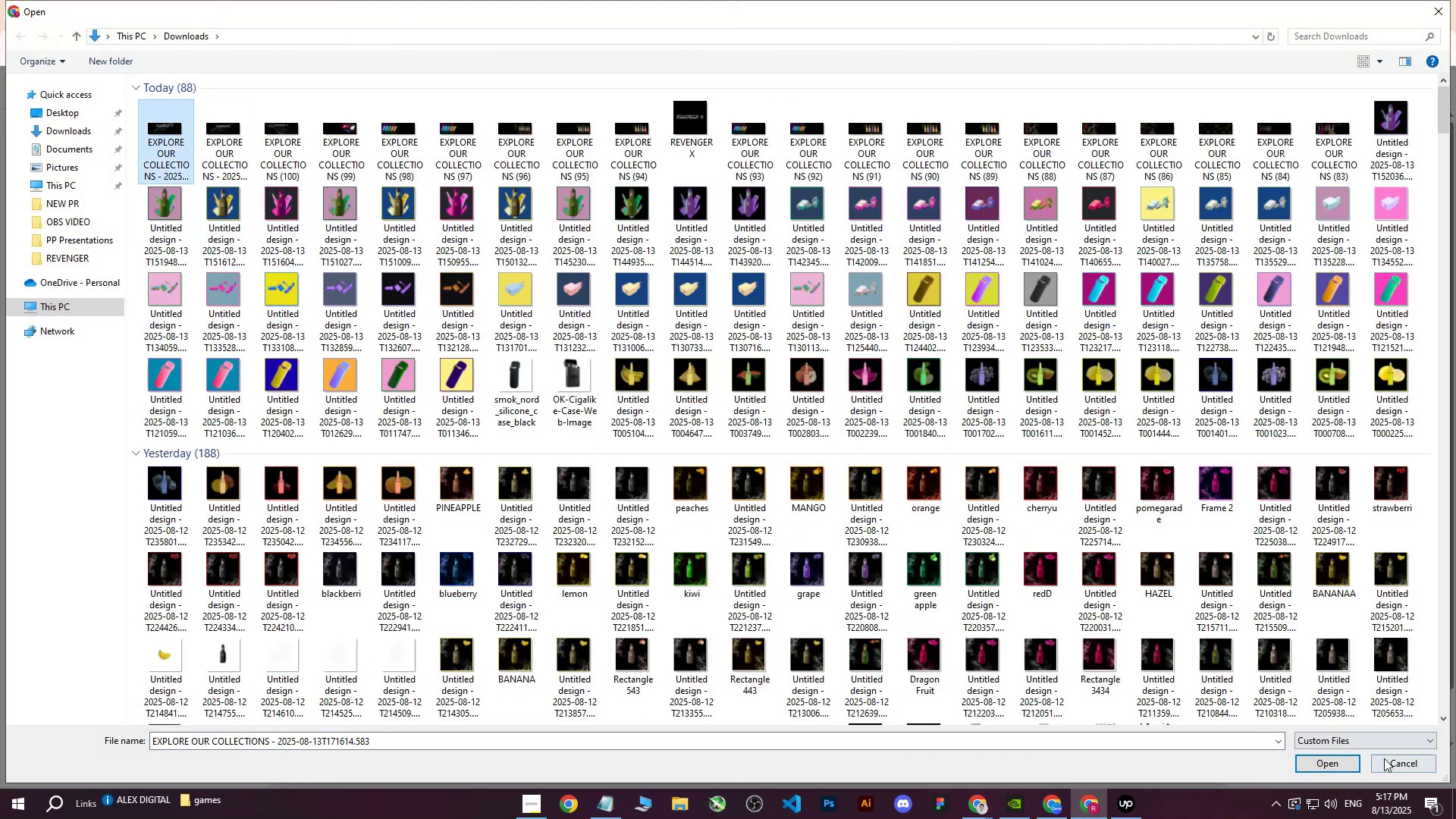 
left_click([1311, 761])
 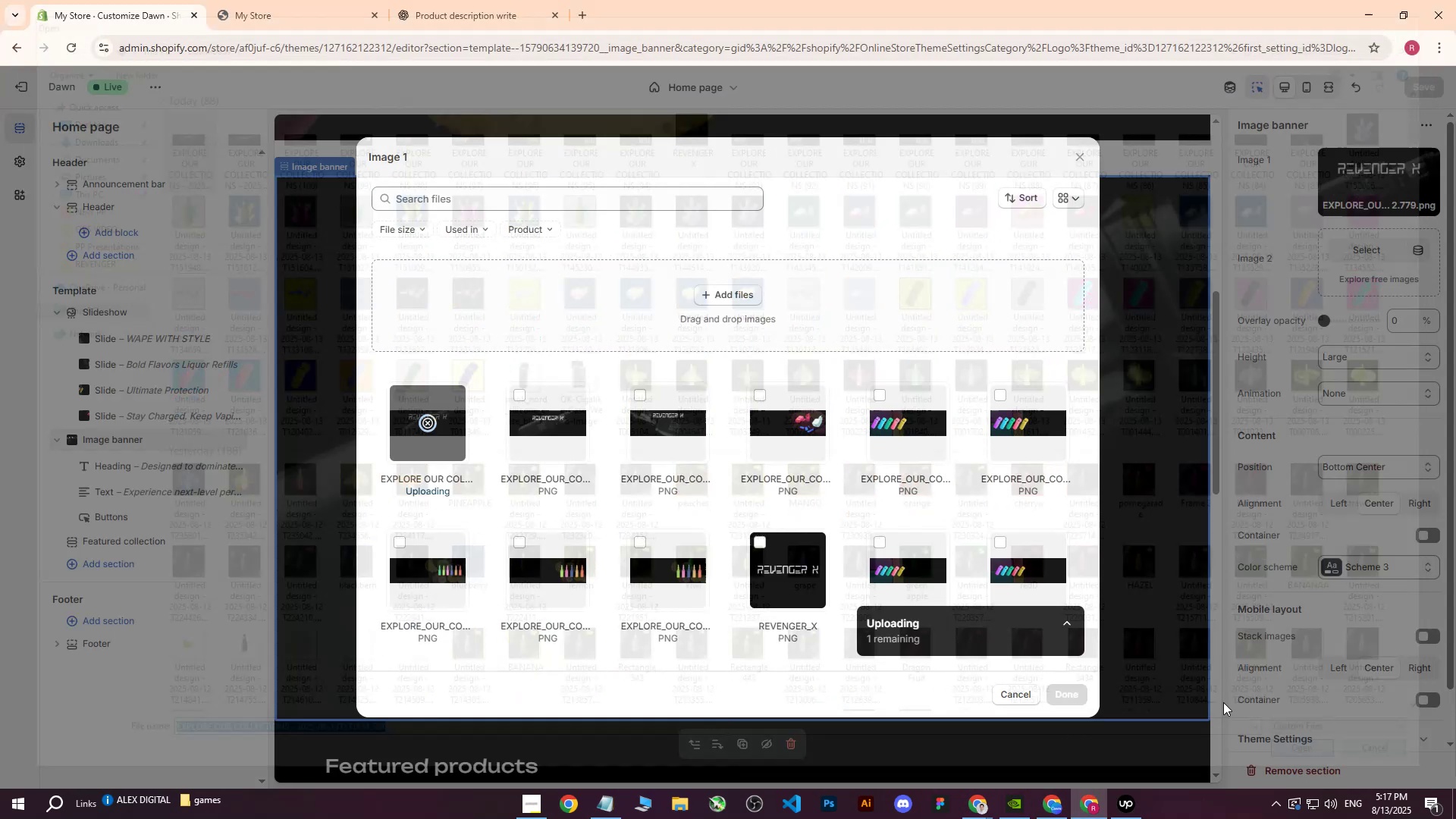 
mouse_move([938, 519])
 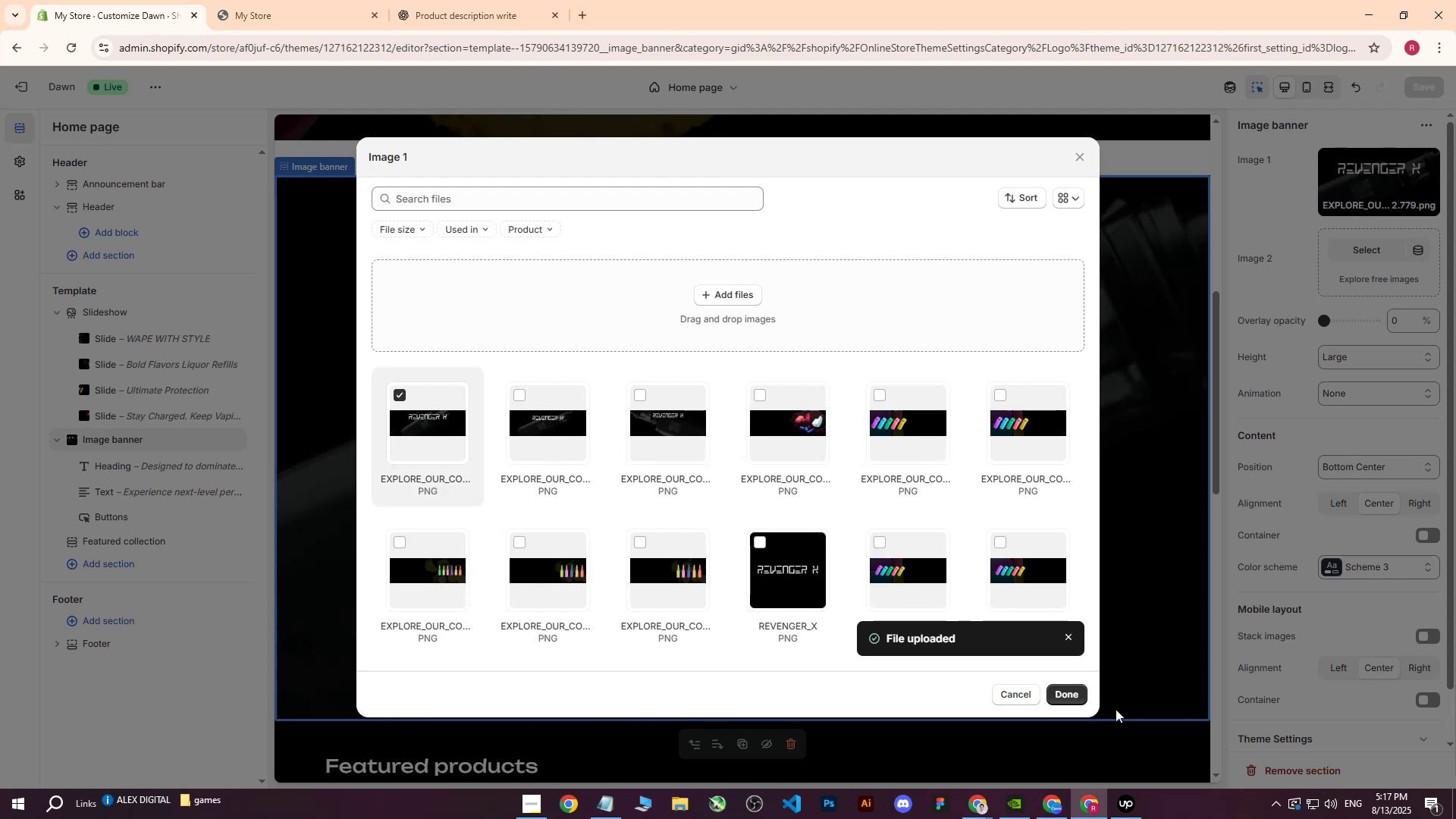 
left_click([1070, 692])
 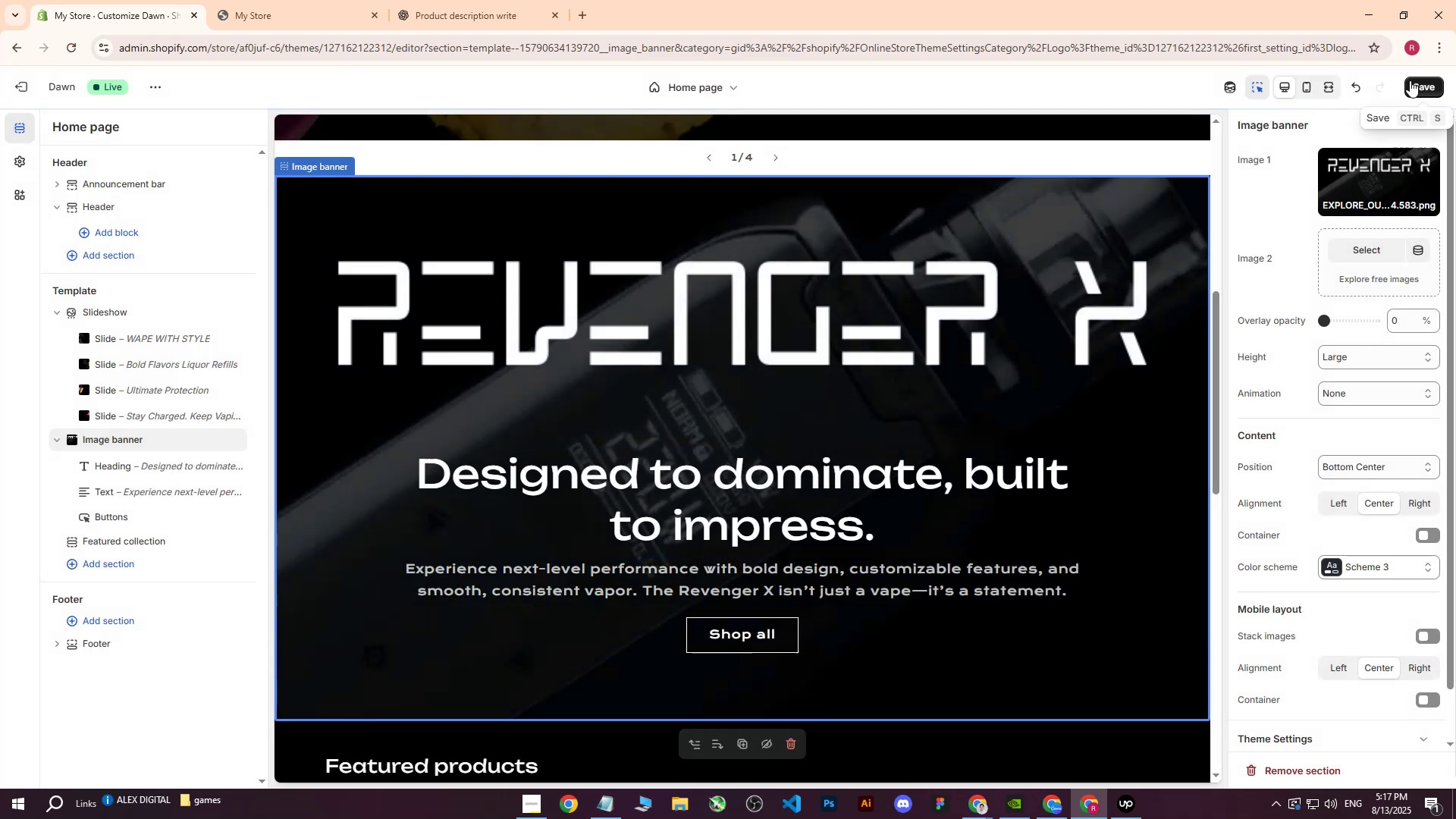 
left_click([1413, 94])
 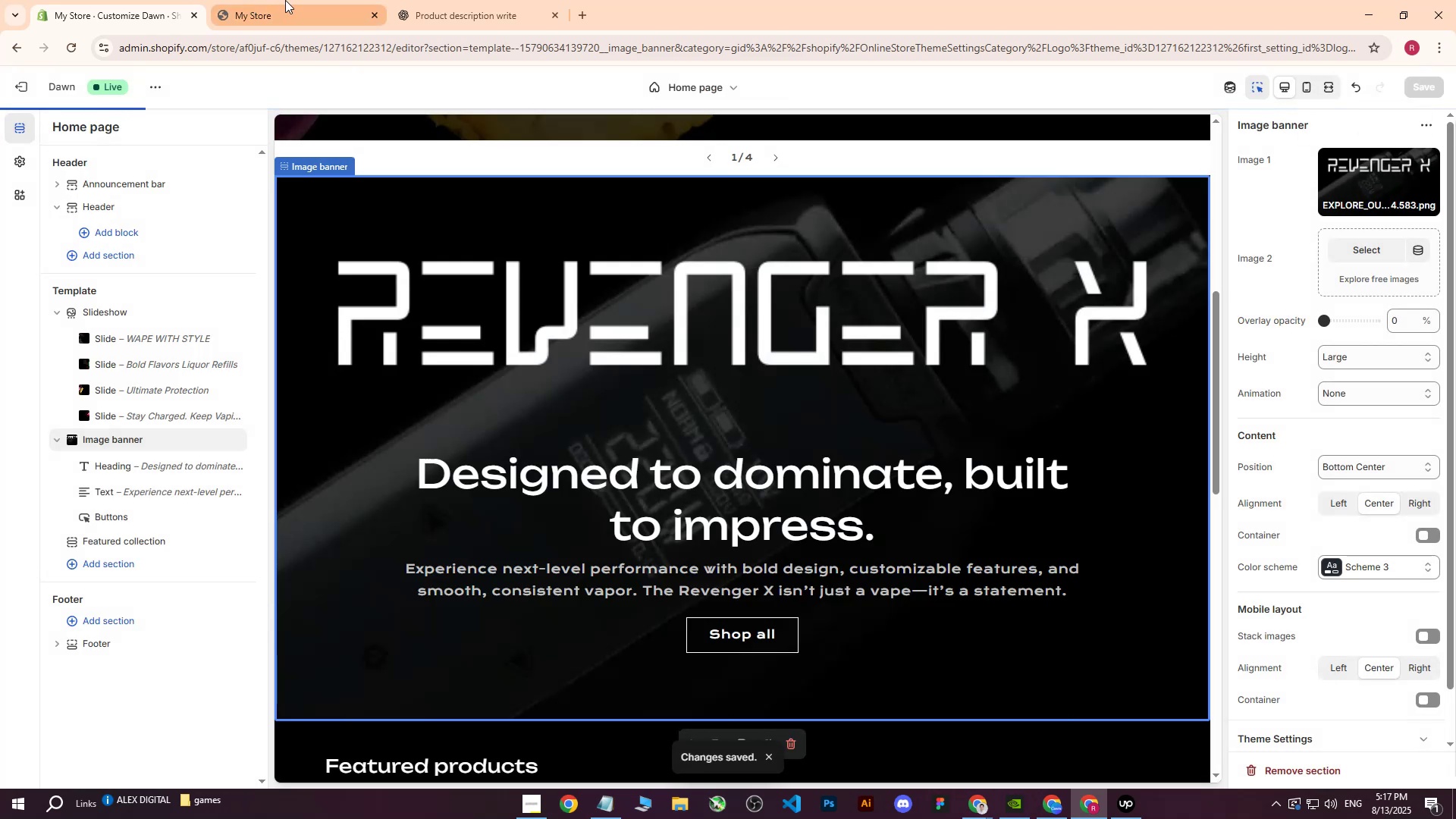 
left_click([285, 0])
 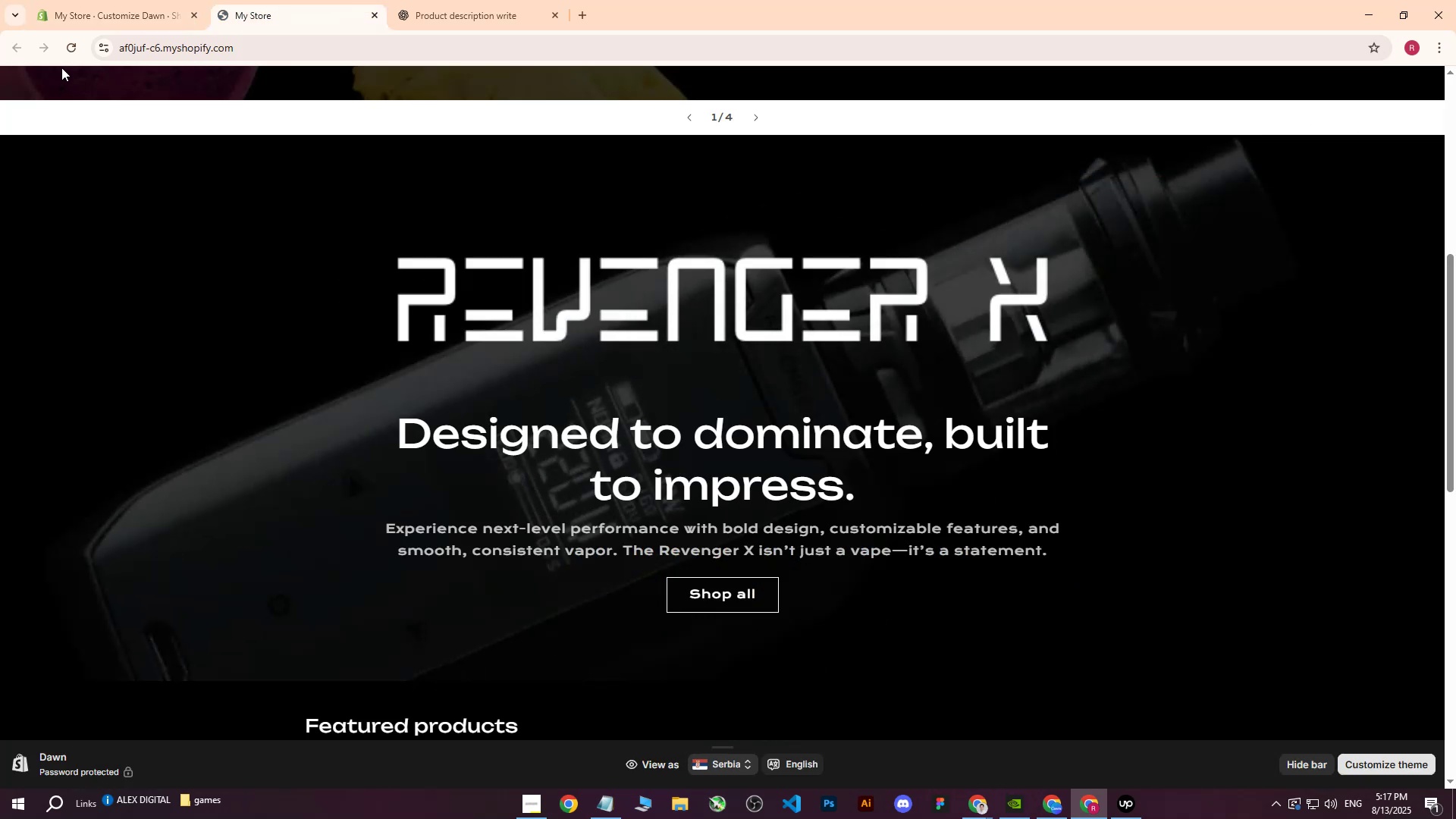 
left_click([70, 48])
 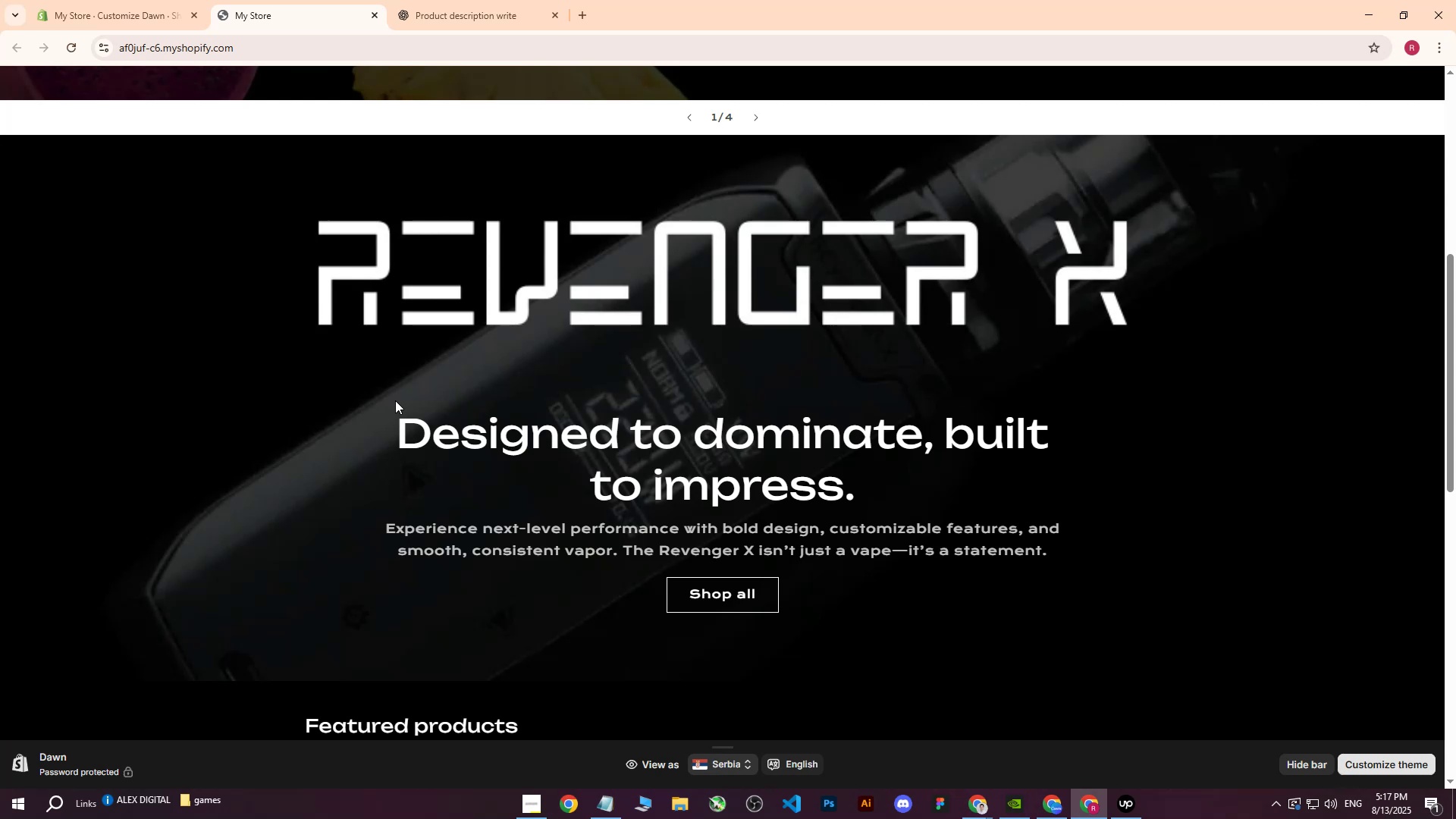 
scroll: coordinate [399, 394], scroll_direction: down, amount: 1.0
 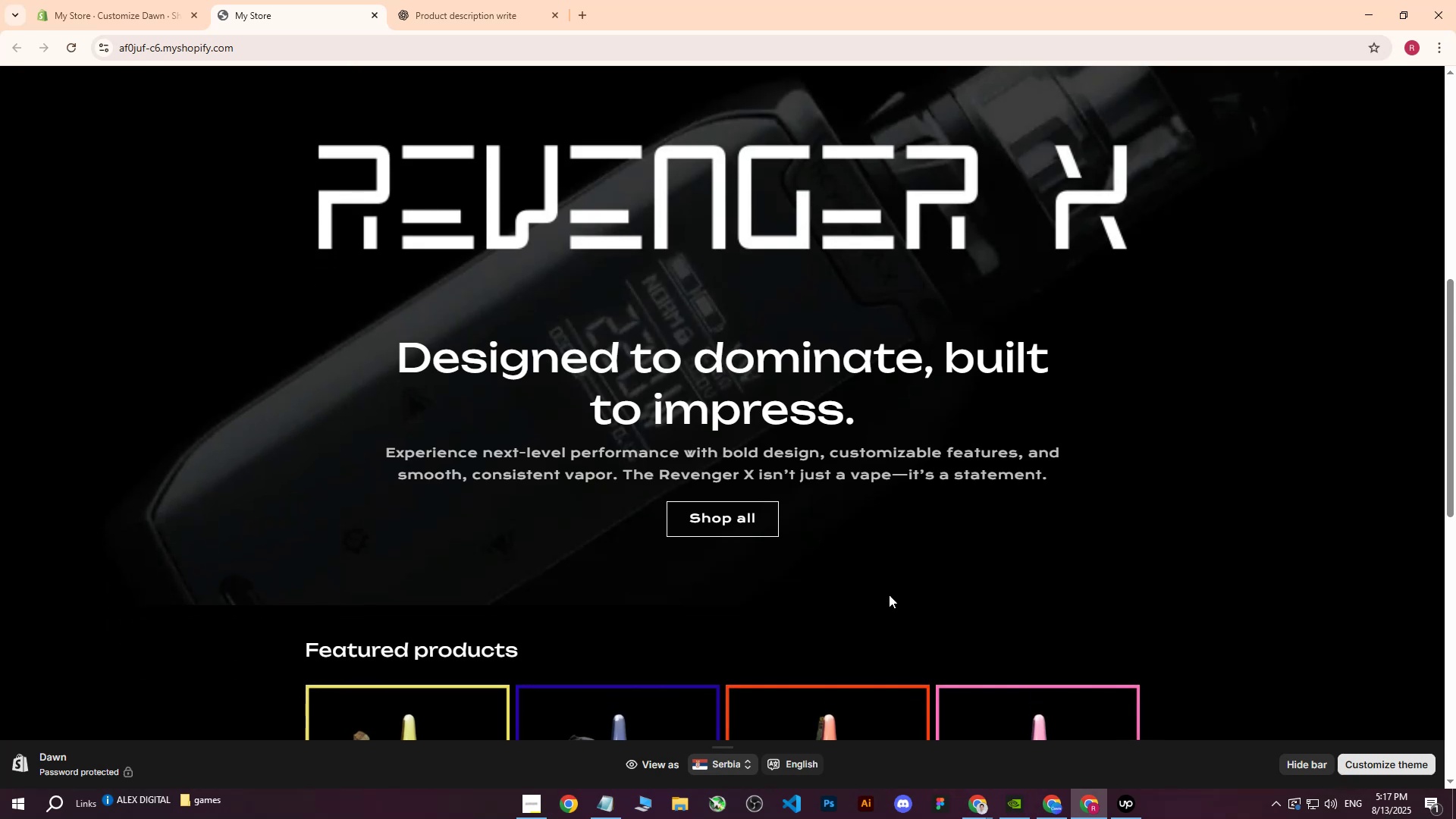 
wait(5.84)
 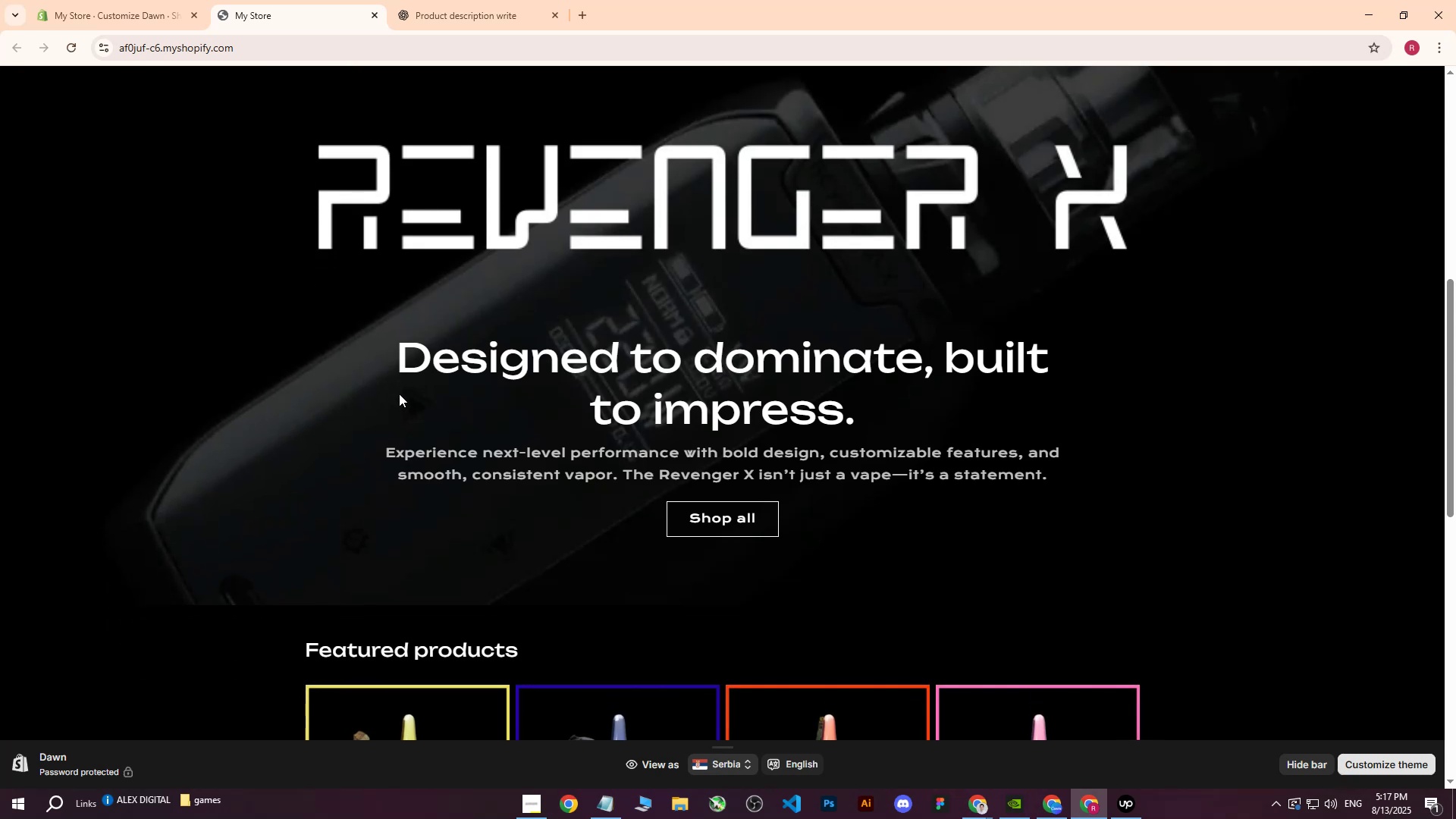 
left_click([1052, 807])
 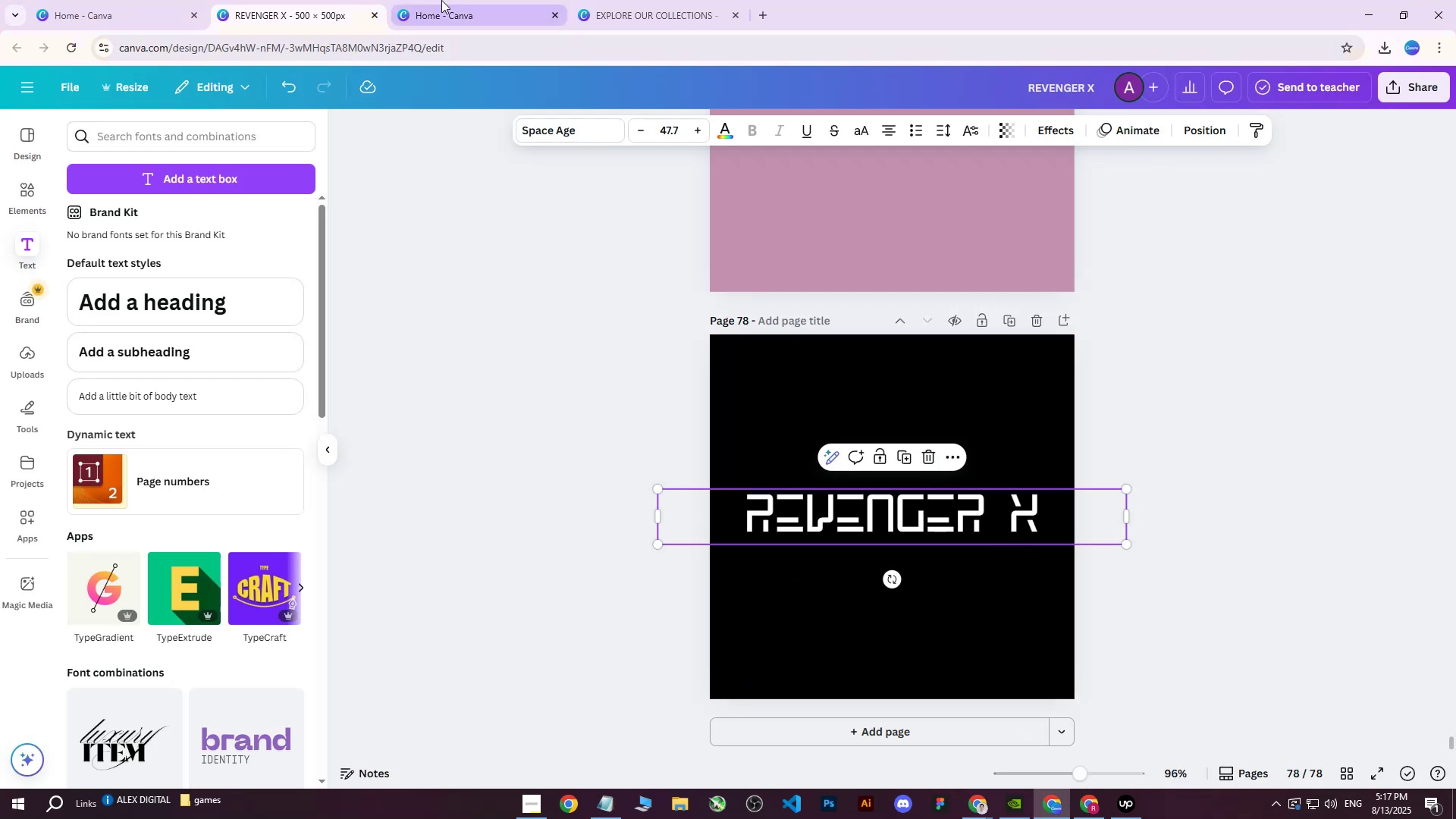 
double_click([597, 0])
 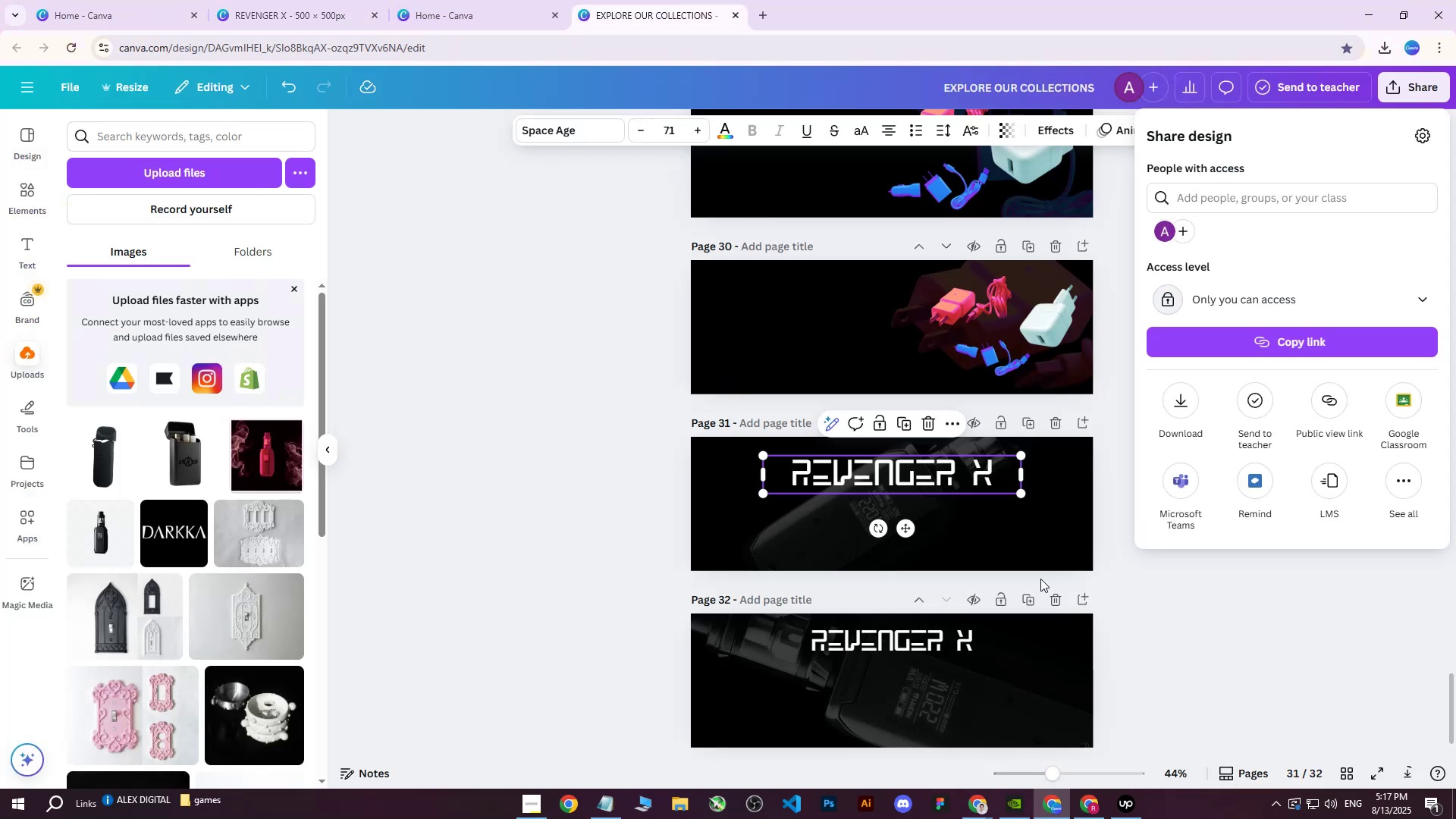 
left_click([1187, 639])
 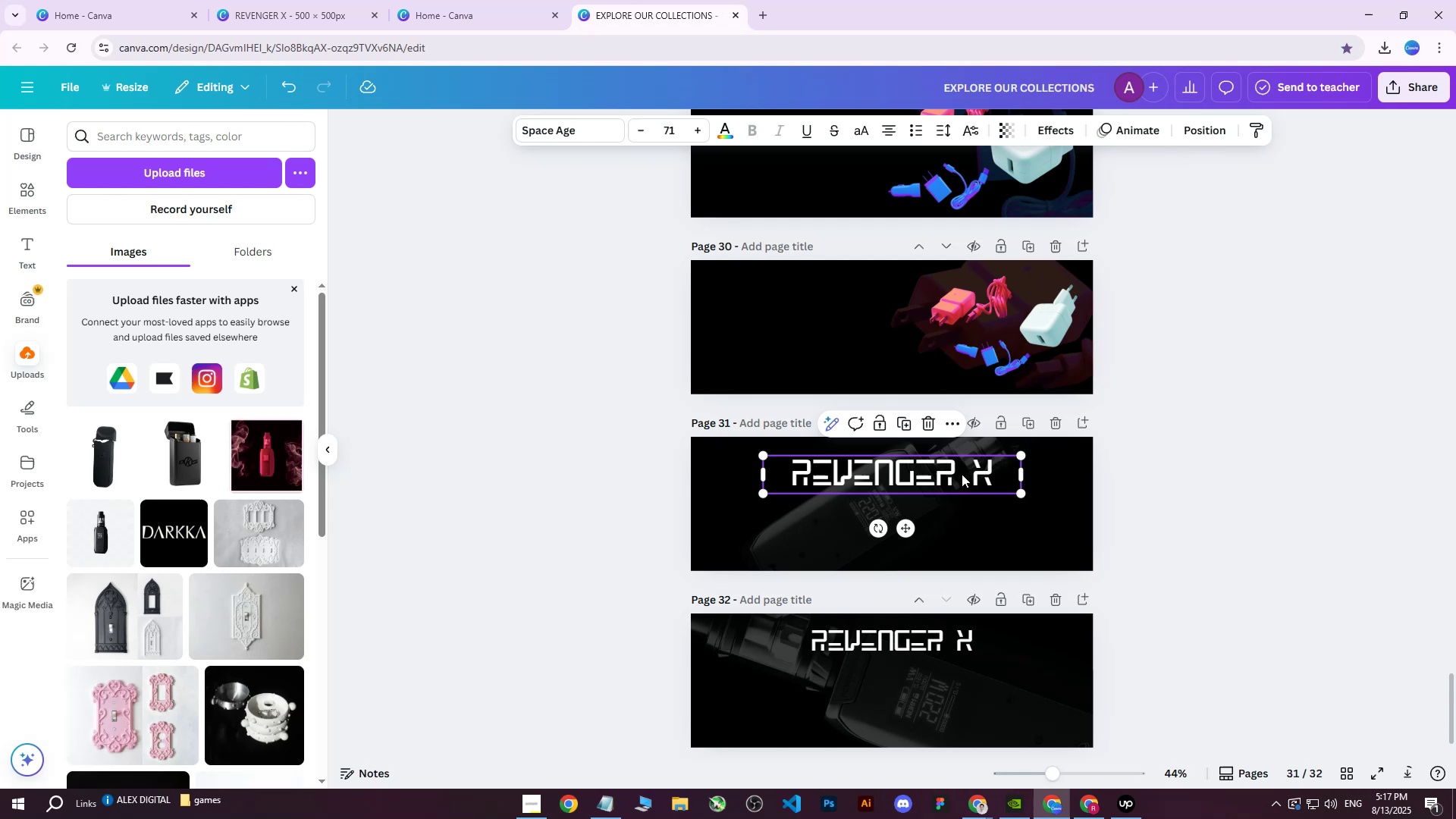 
left_click([1181, 530])
 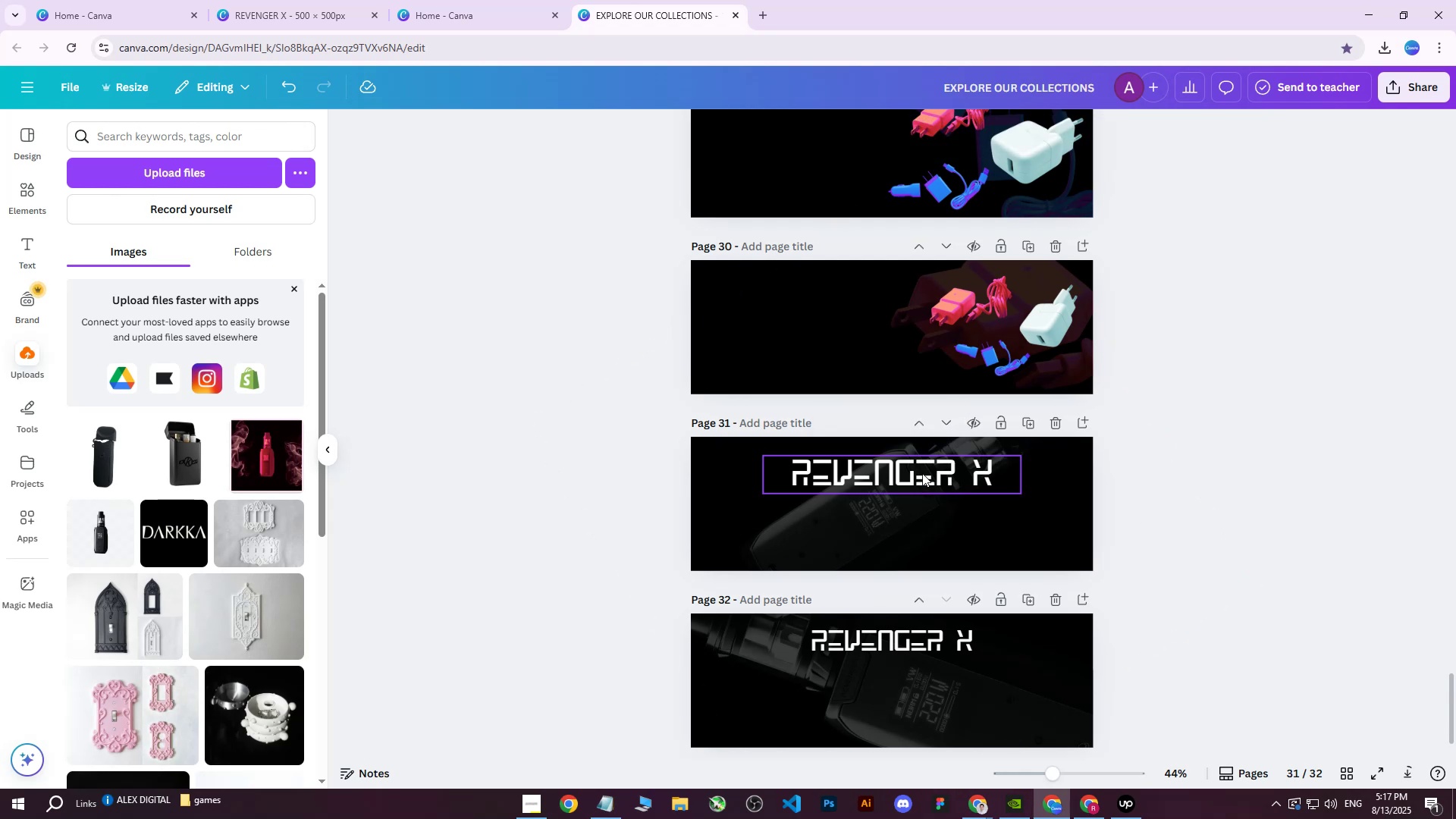 
double_click([920, 473])
 